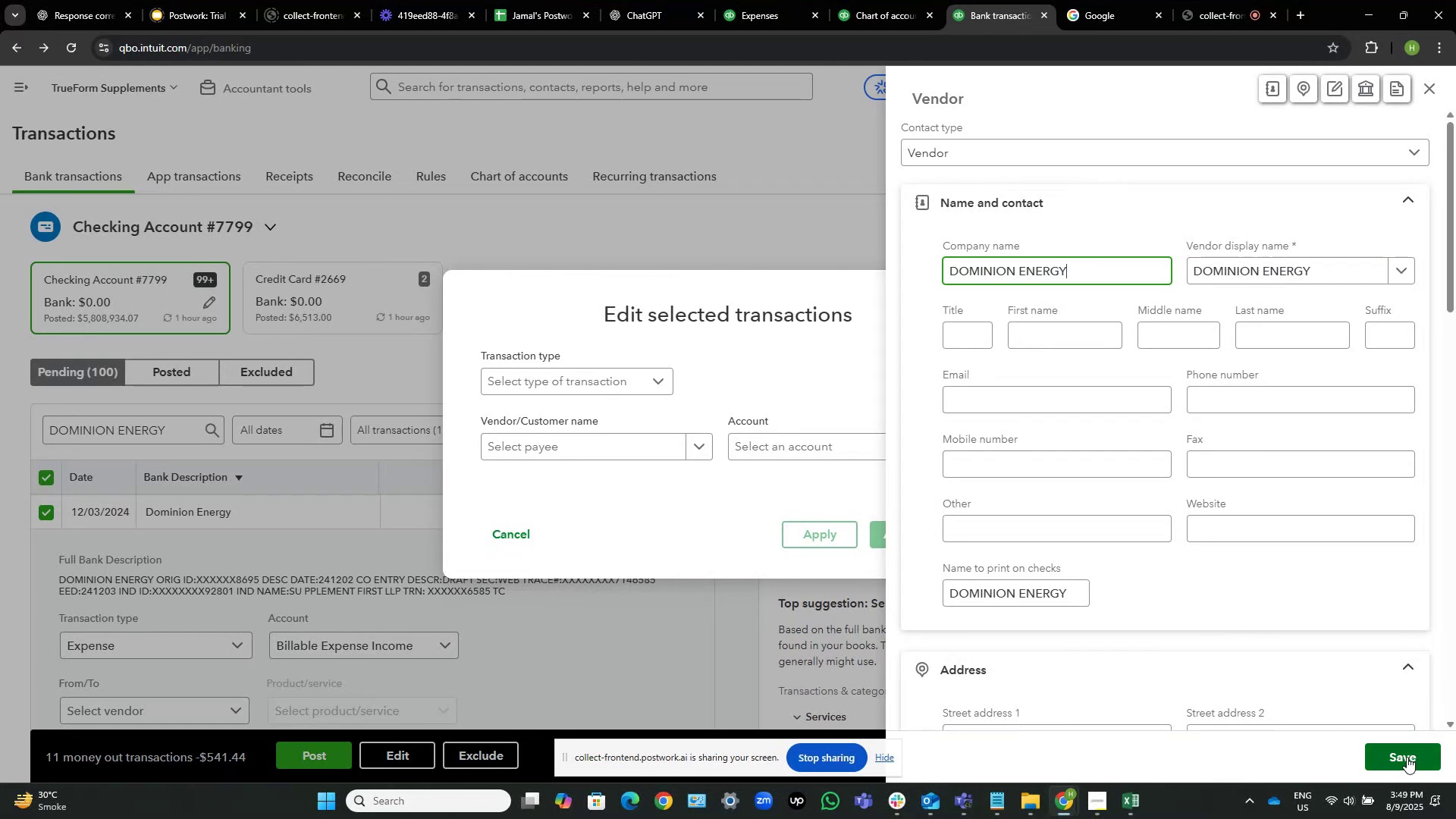 
left_click([1407, 757])
 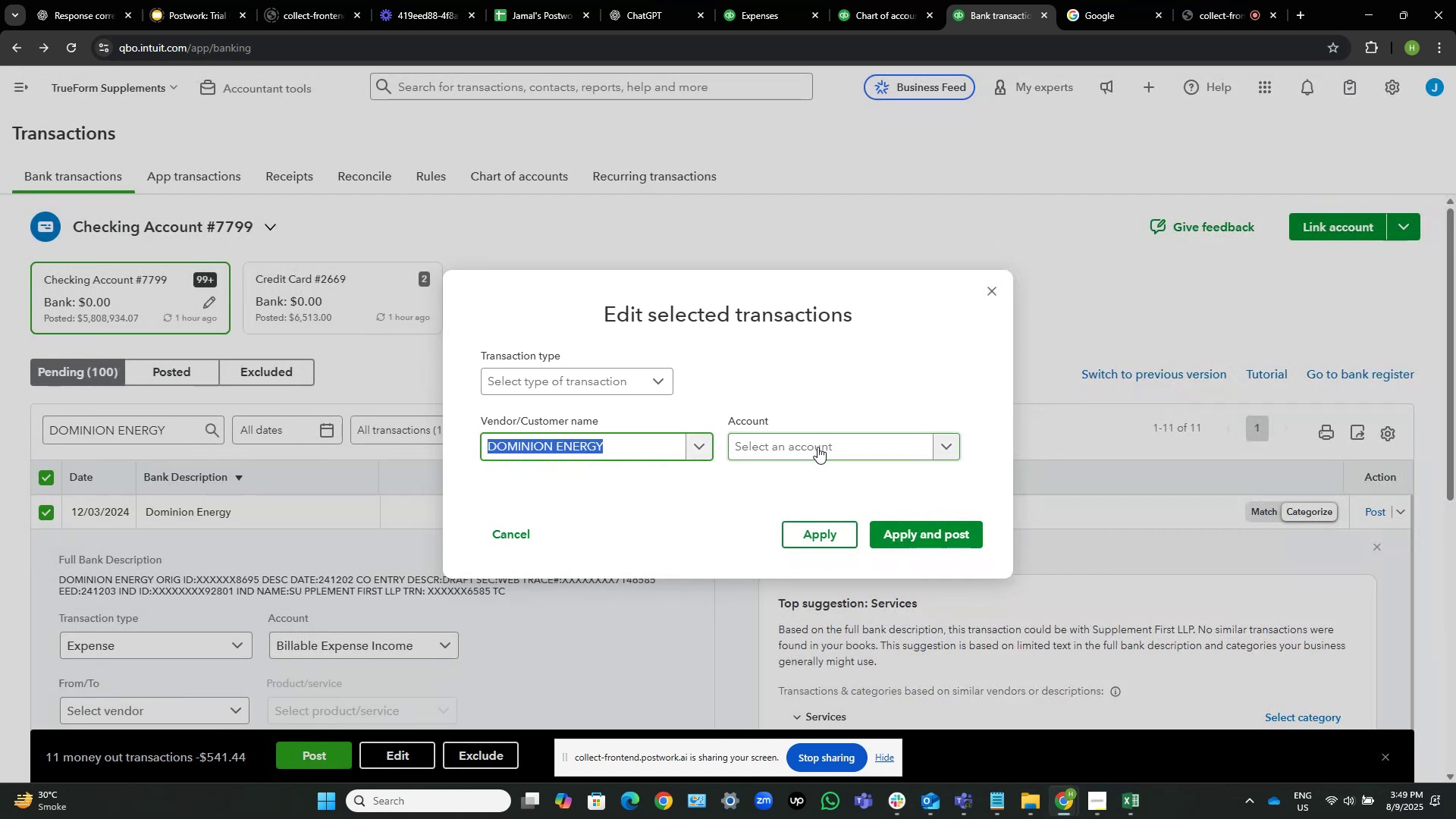 
left_click([817, 447])
 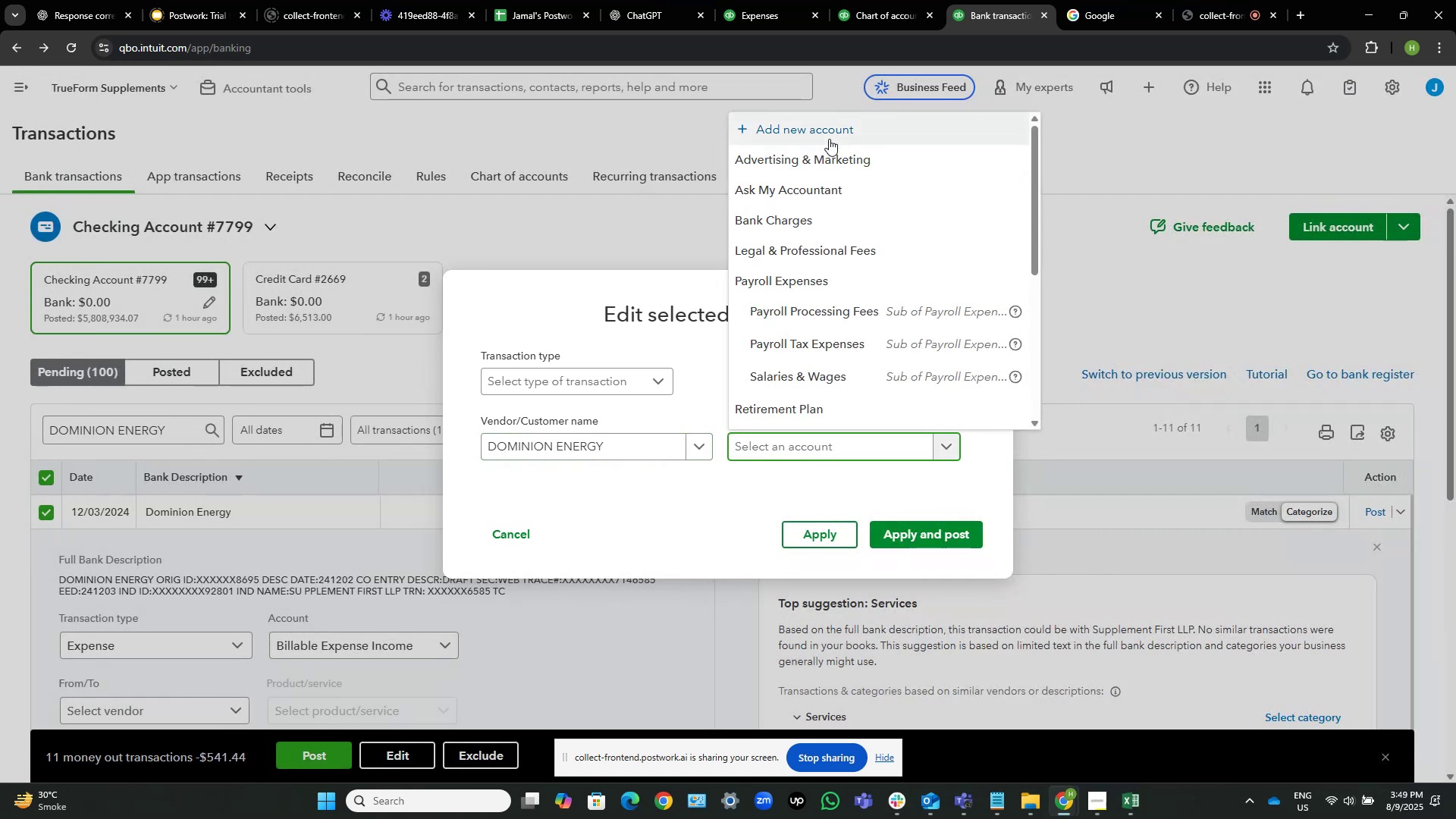 
type(ut)
key(Backspace)
key(Backspace)
 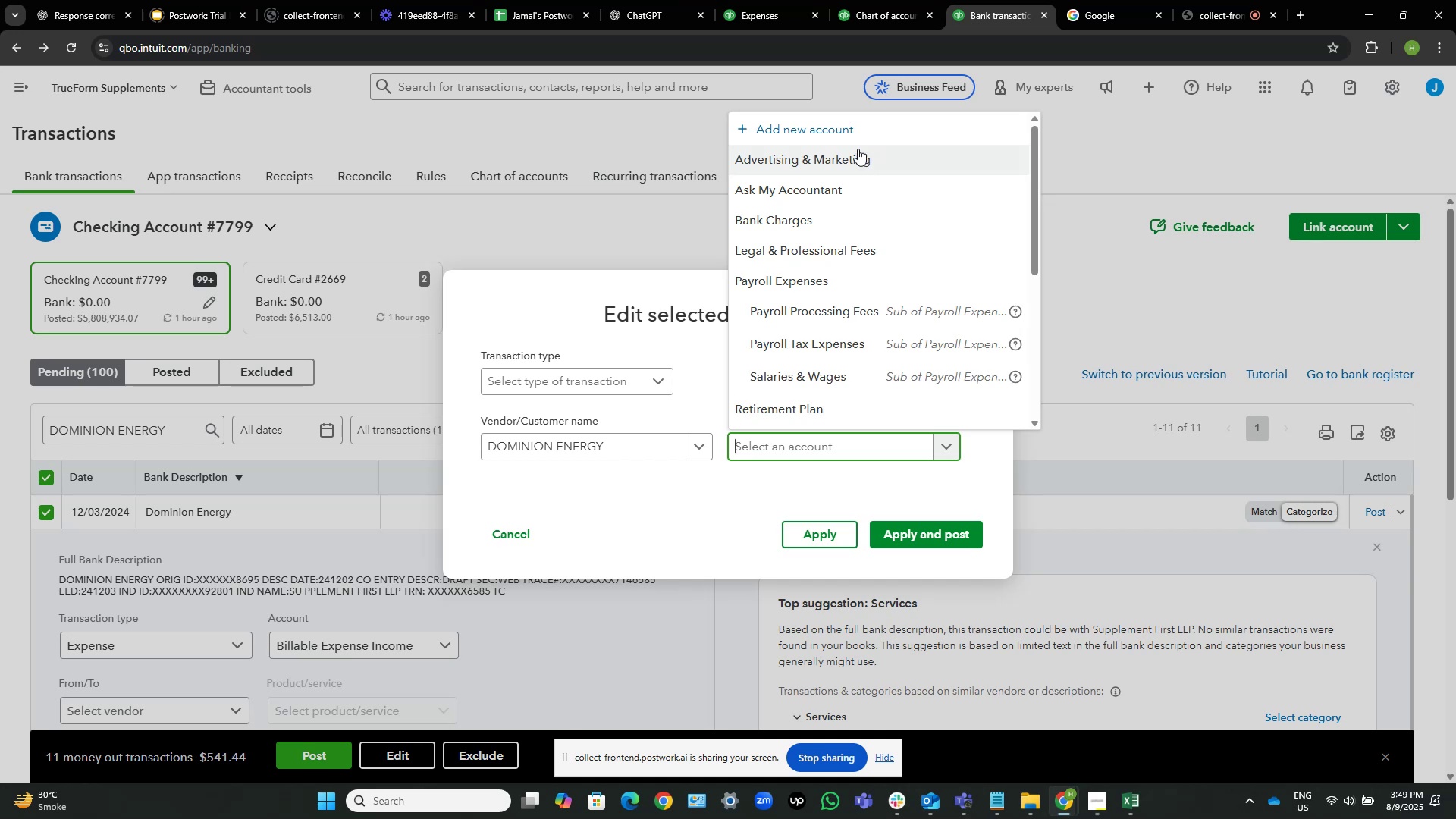 
left_click([859, 133])
 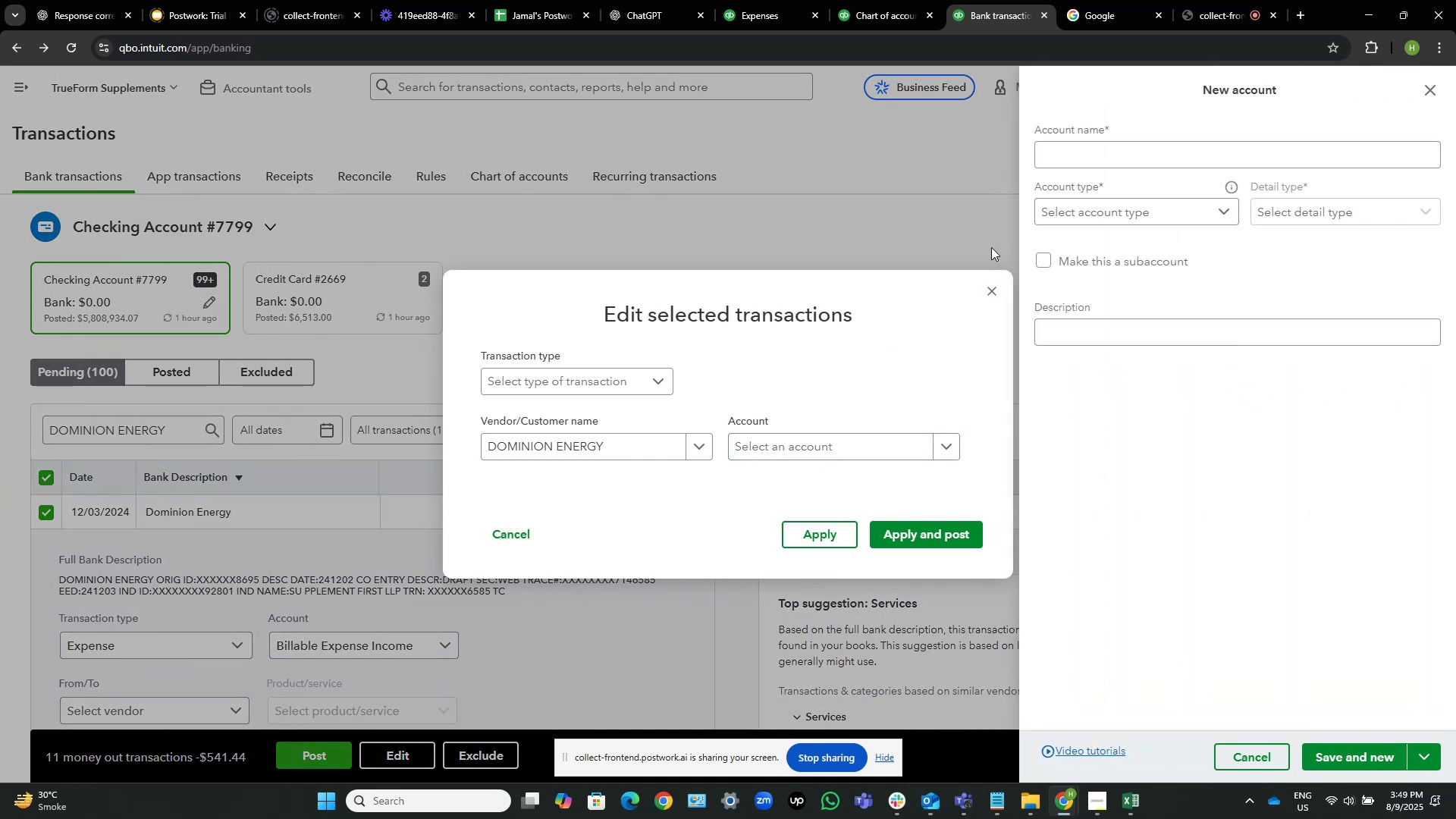 
left_click([1184, 206])
 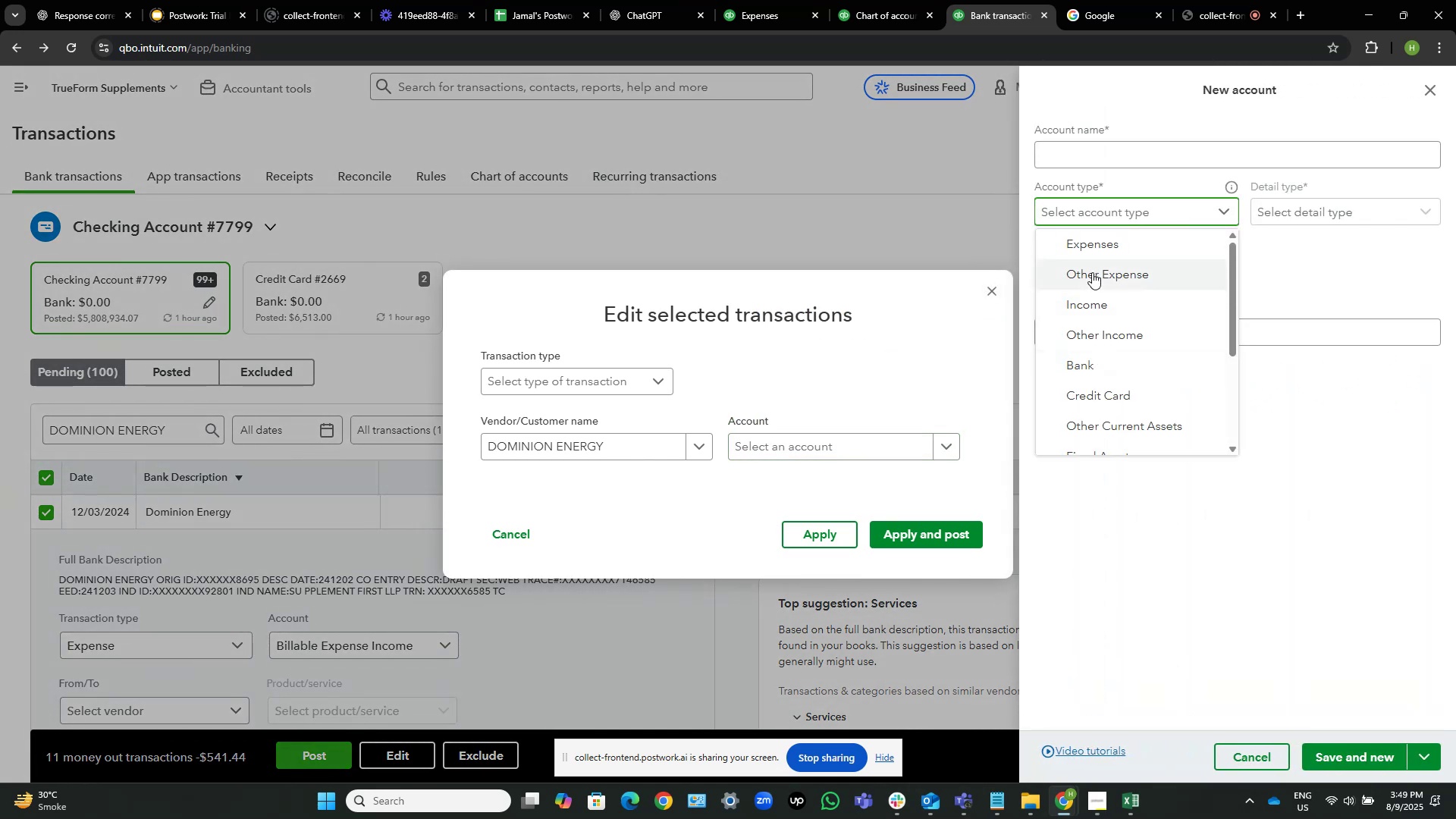 
left_click([1096, 238])
 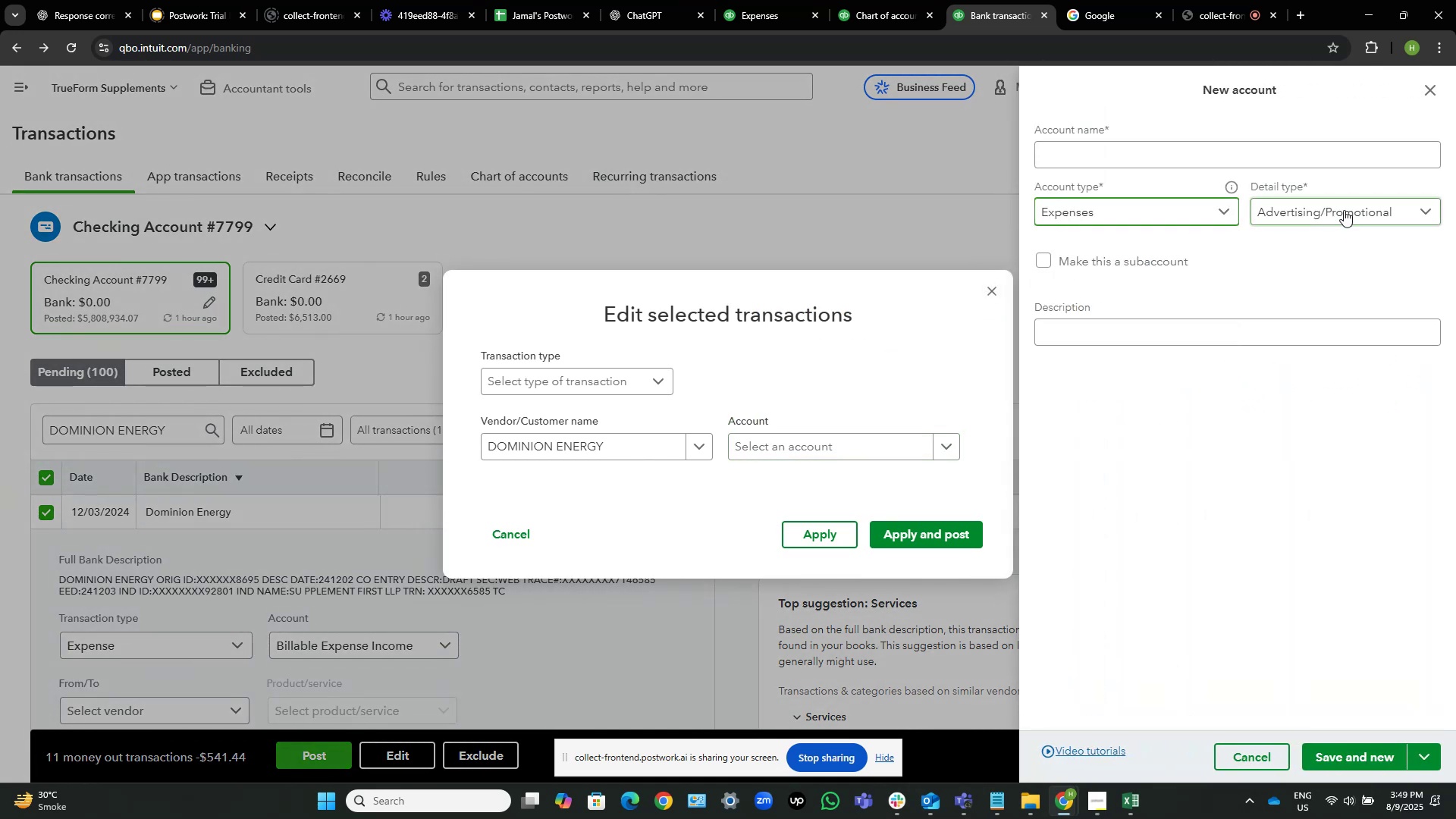 
left_click([1344, 210])
 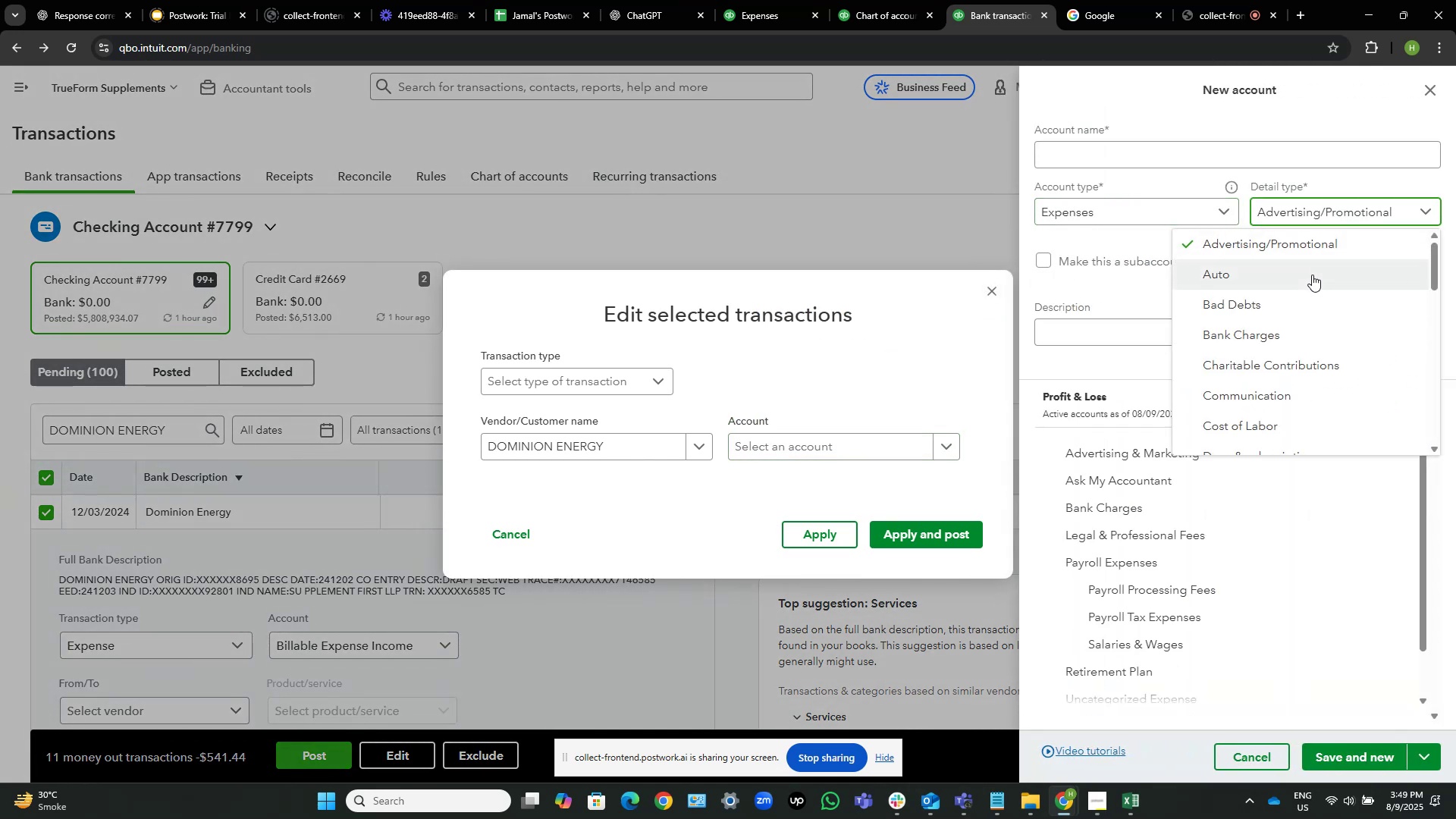 
scroll: coordinate [1313, 289], scroll_direction: down, amount: 2.0
 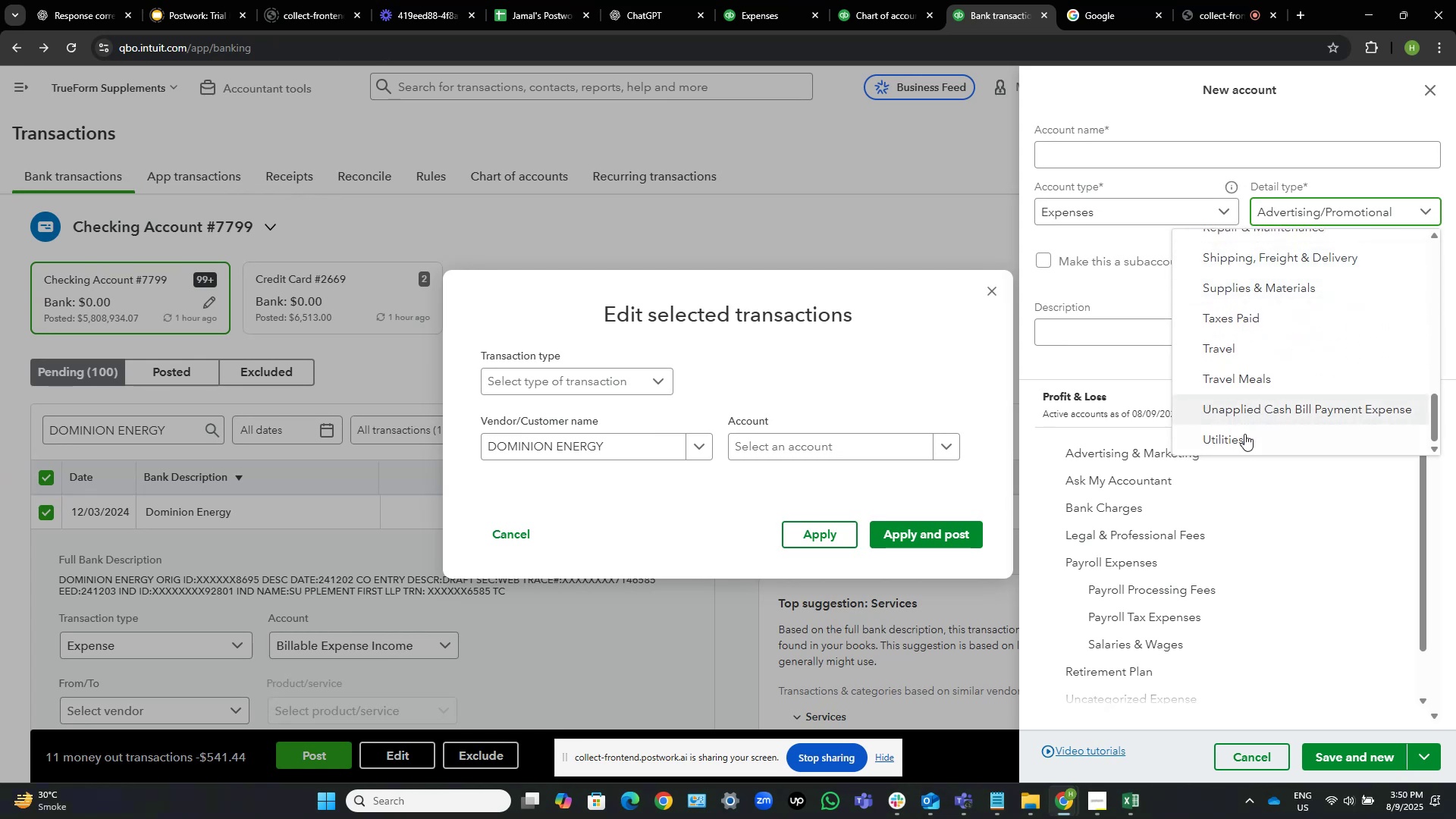 
left_click([1237, 443])
 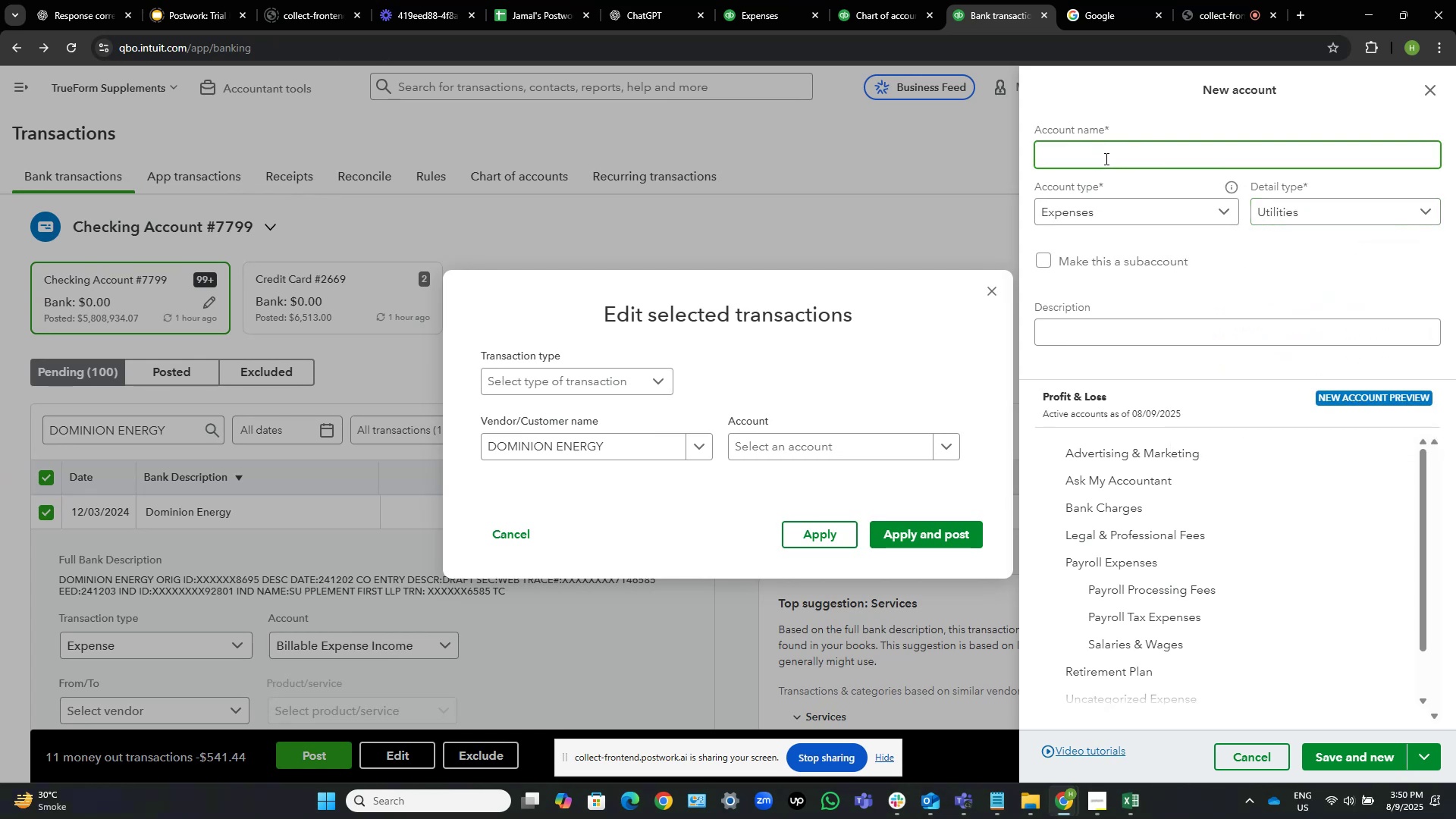 
type(Utilities)
 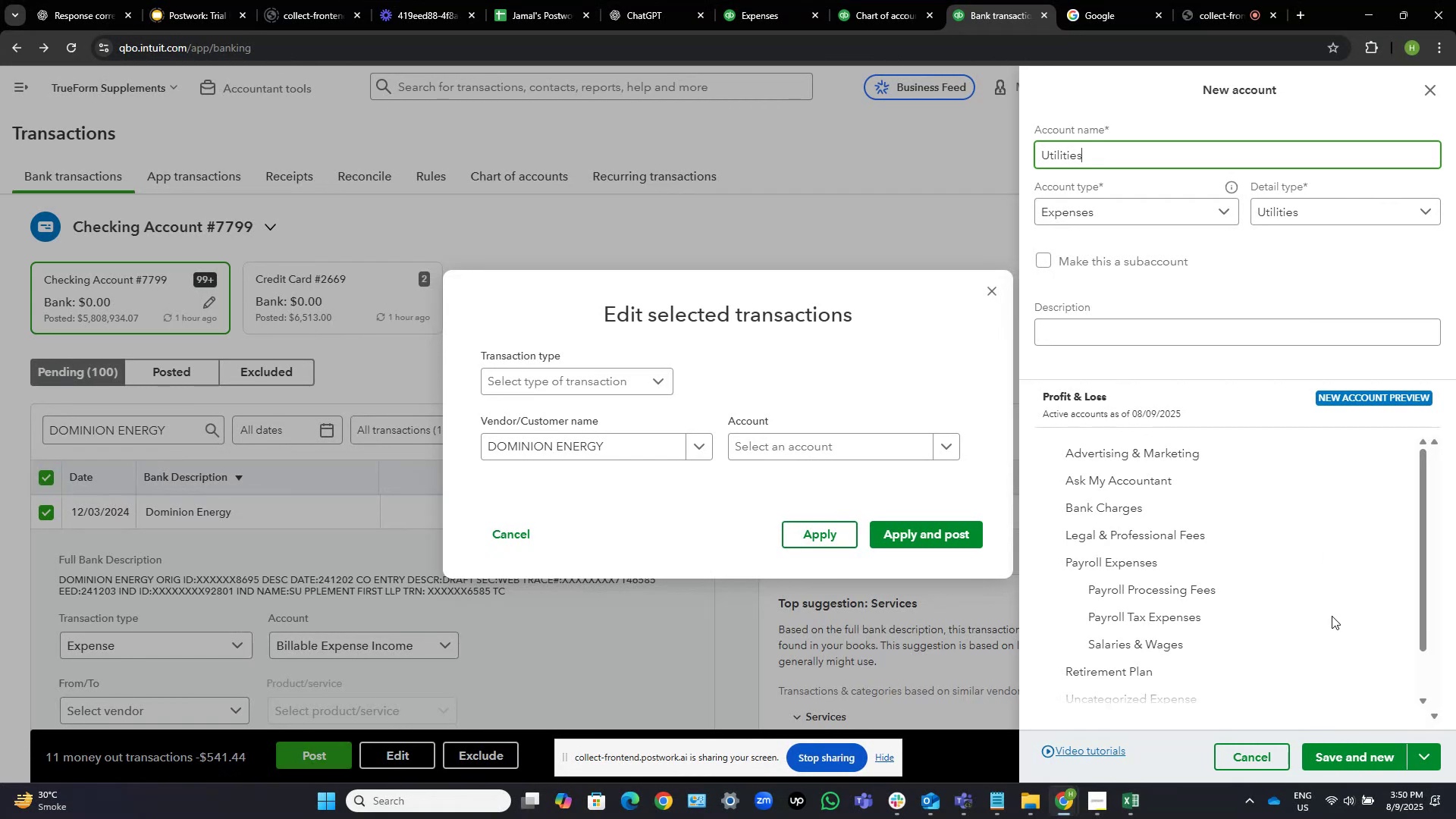 
wait(13.82)
 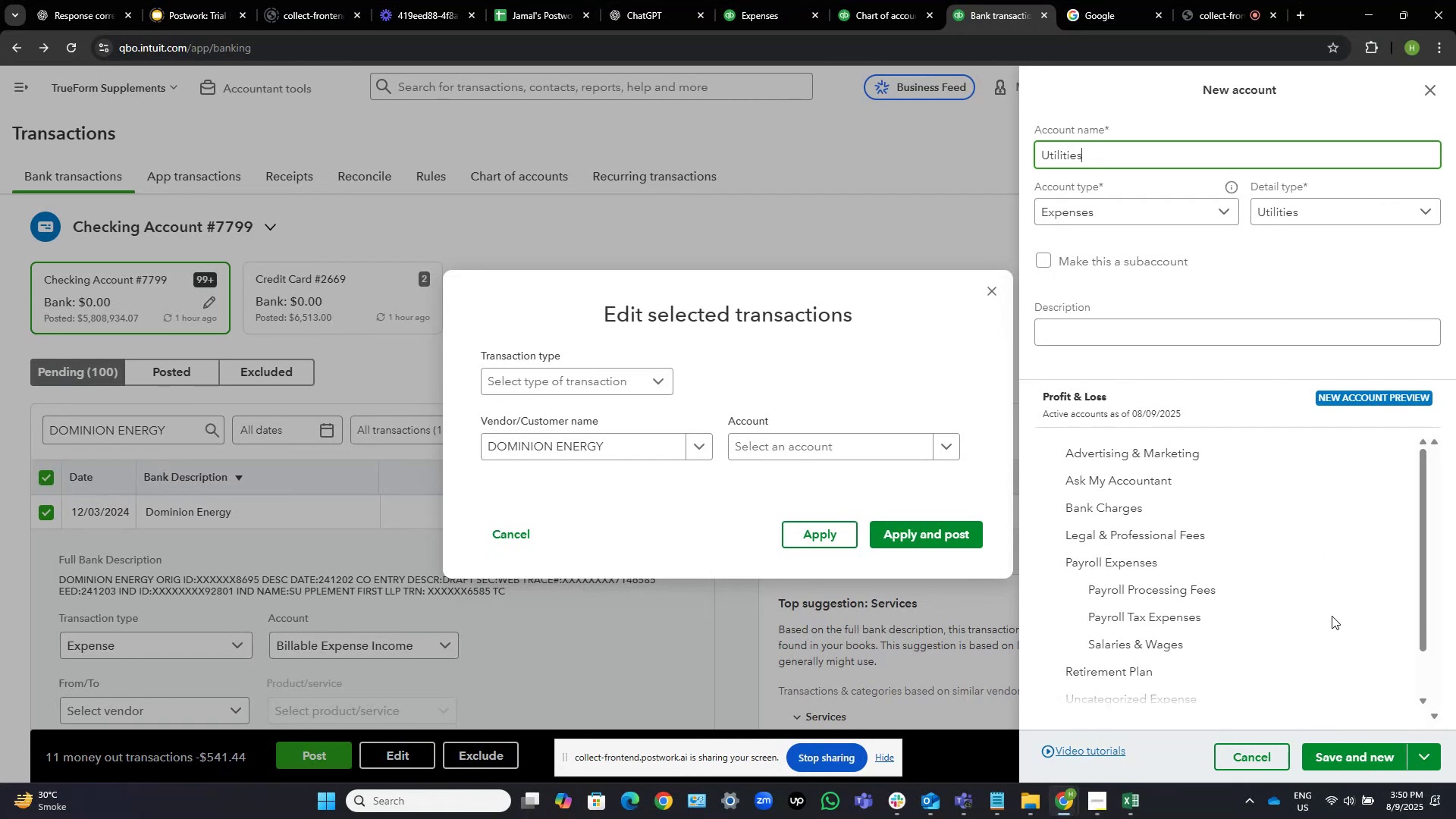 
left_click([1422, 761])
 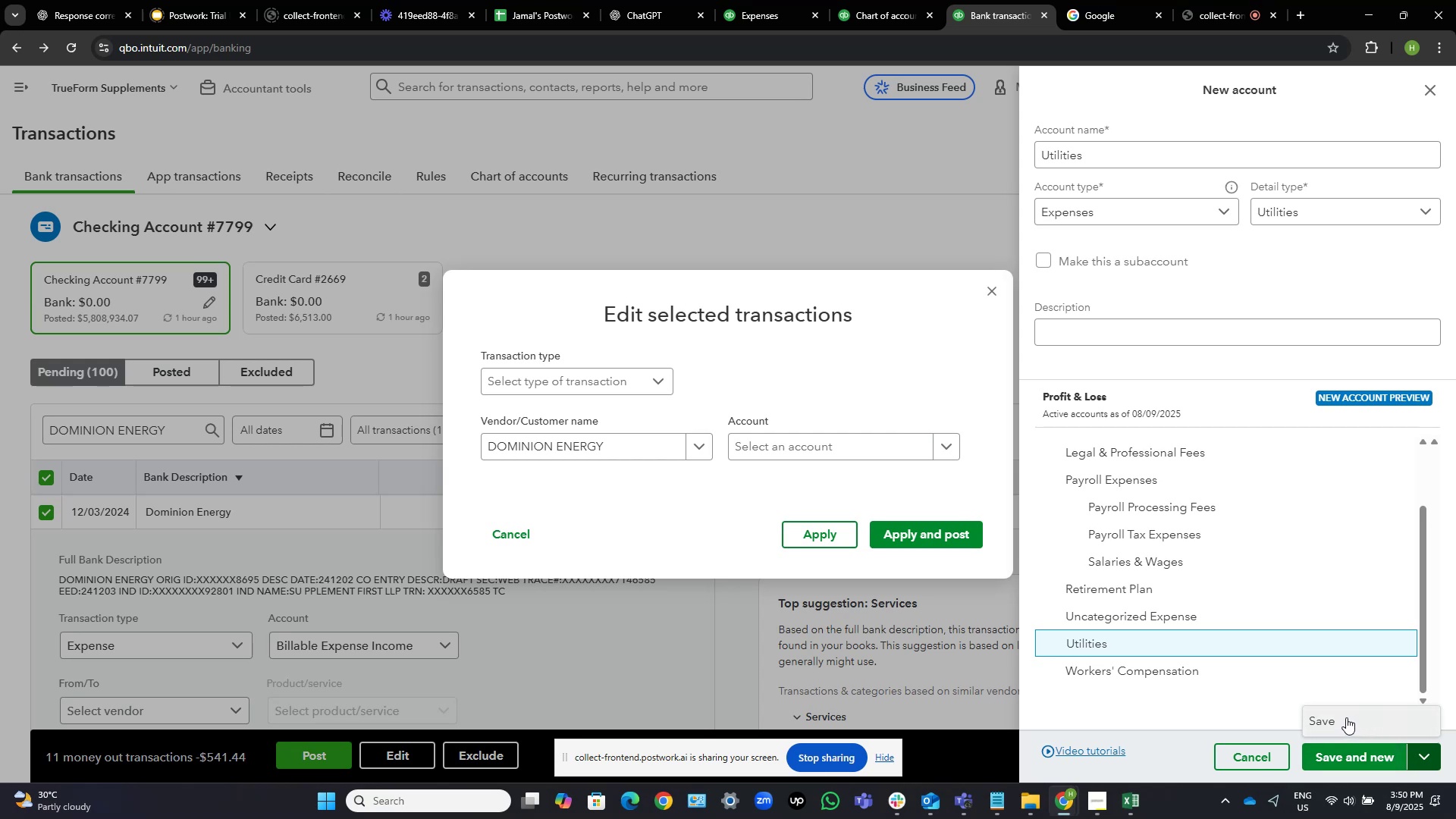 
left_click([1346, 717])
 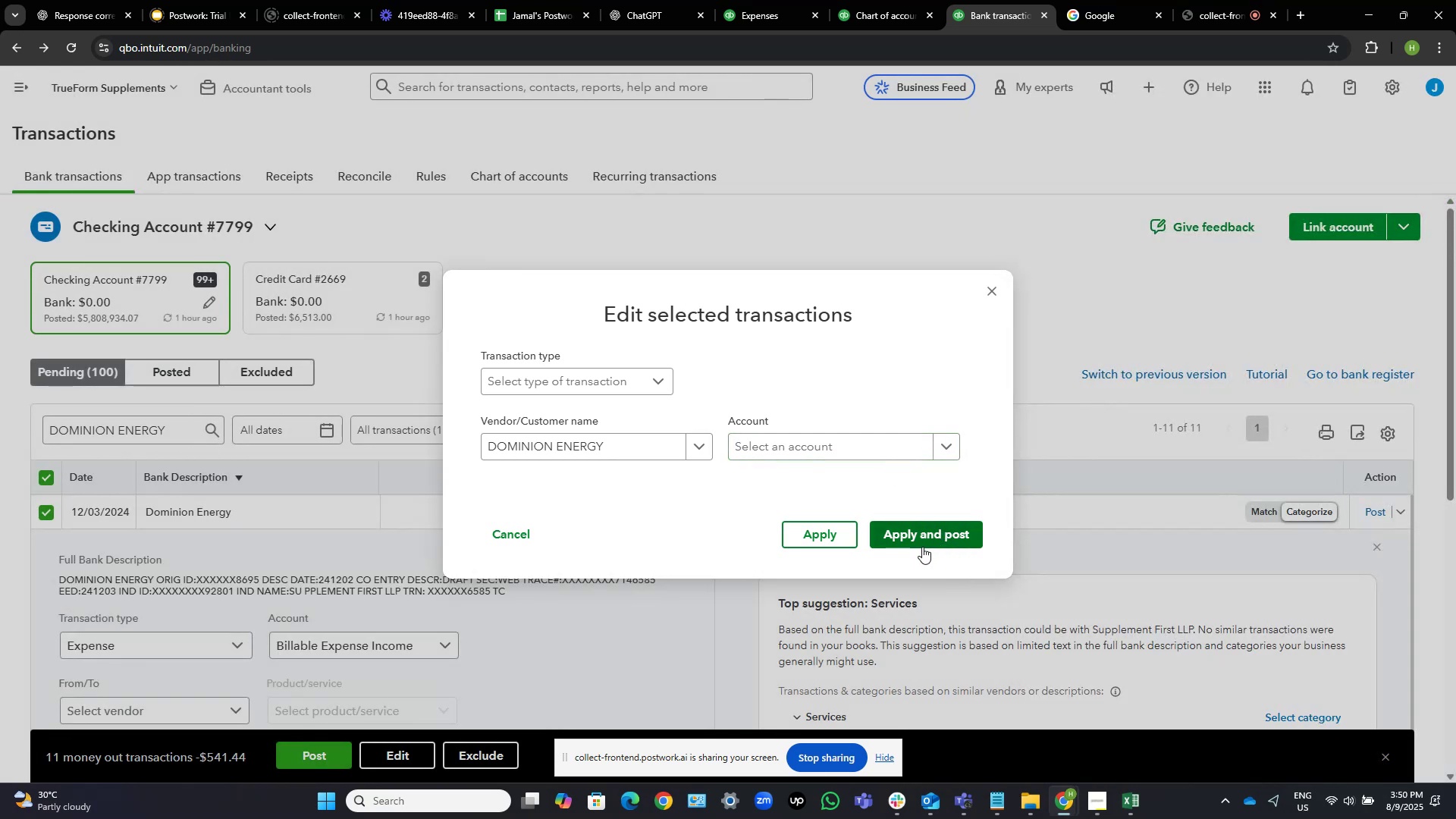 
wait(7.2)
 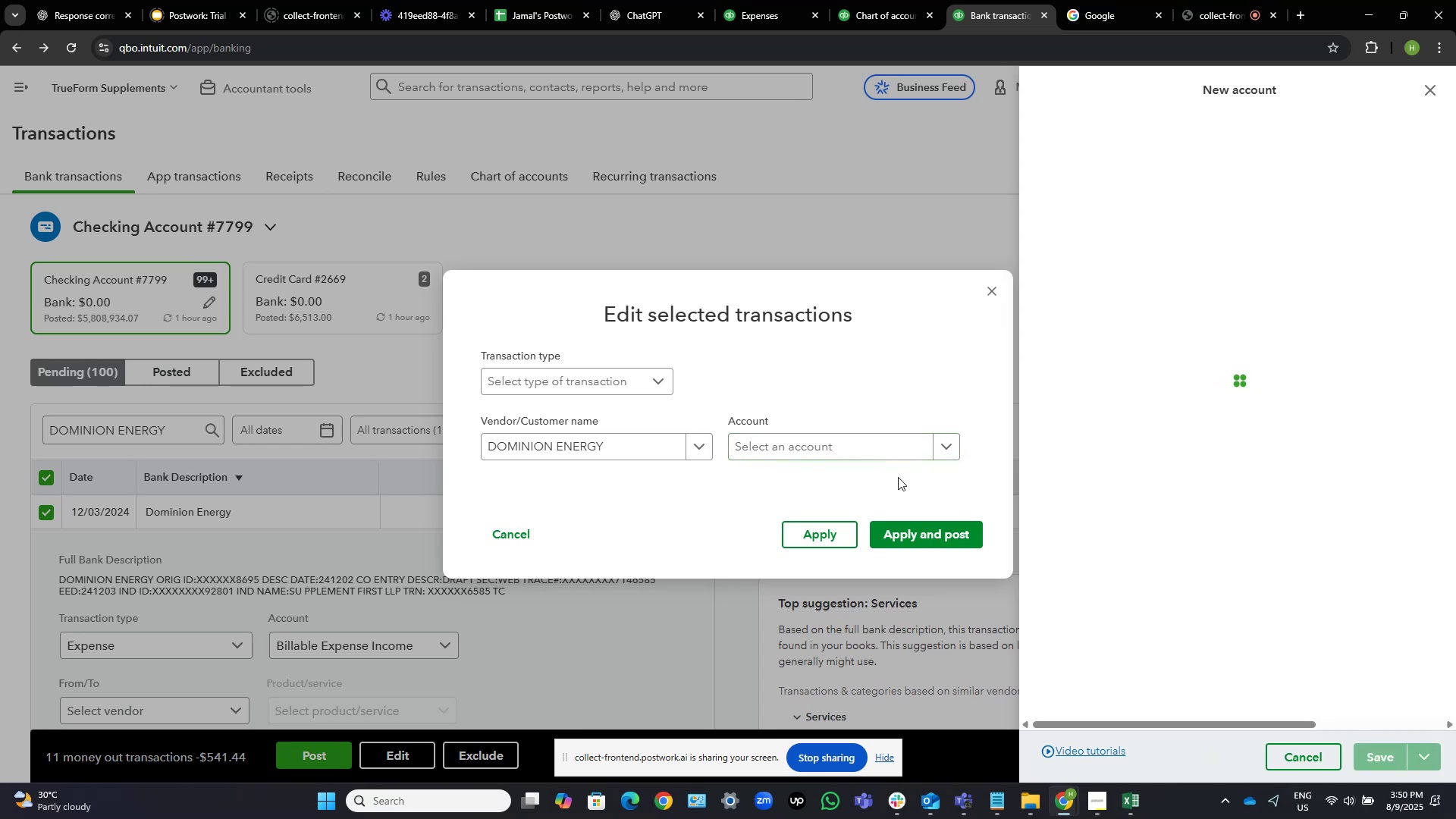 
left_click([925, 544])
 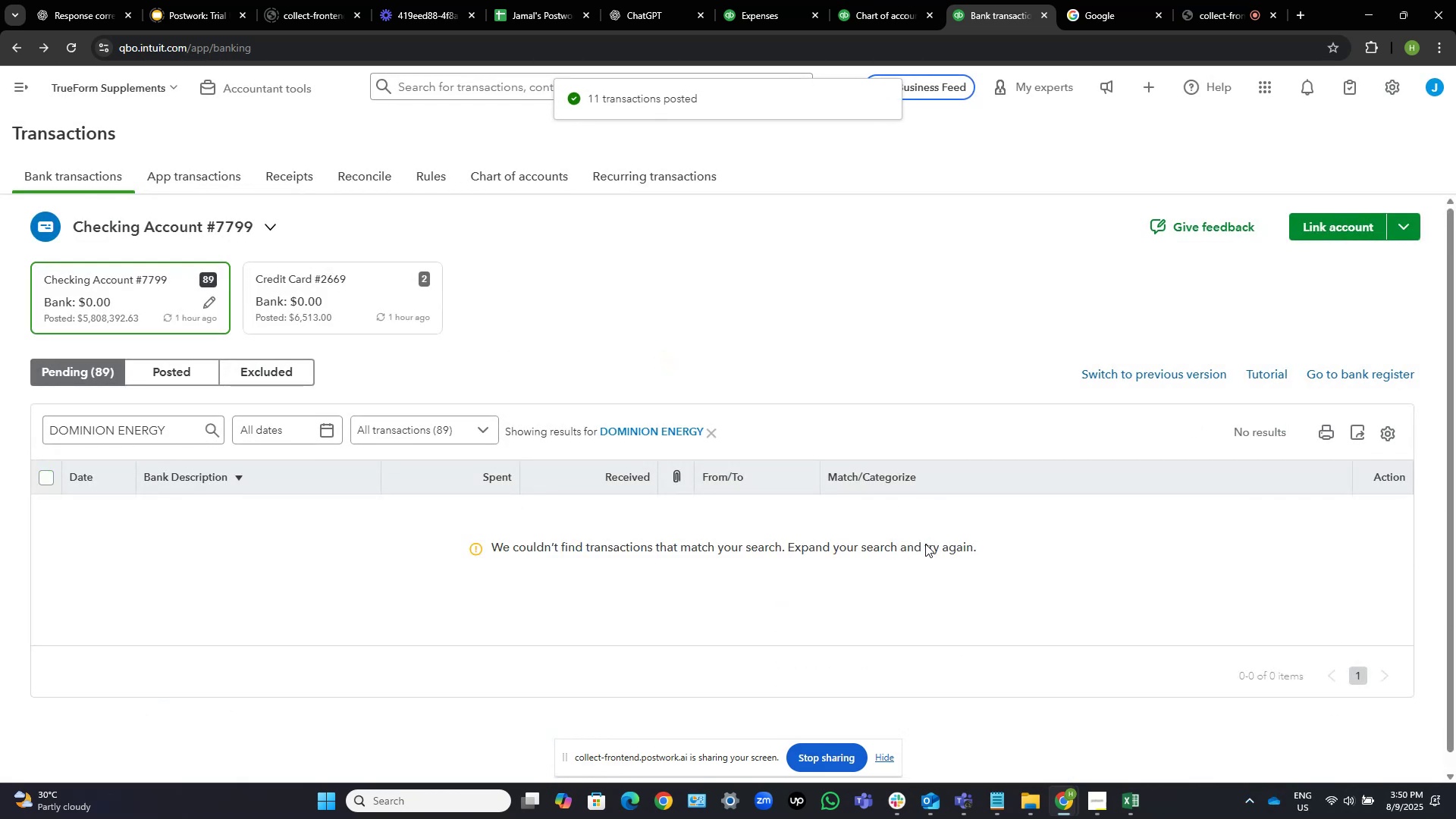 
wait(7.65)
 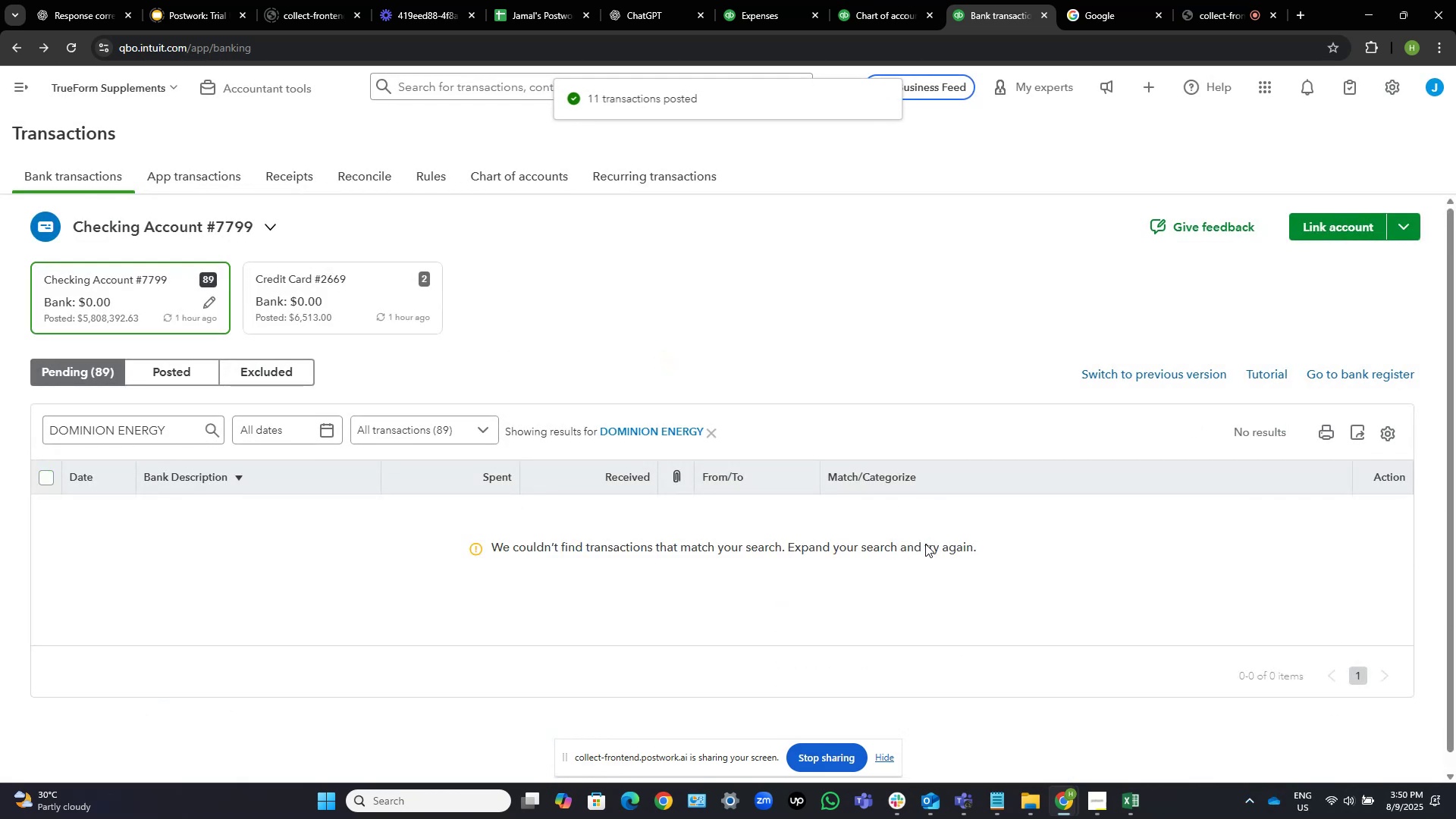 
left_click([708, 437])
 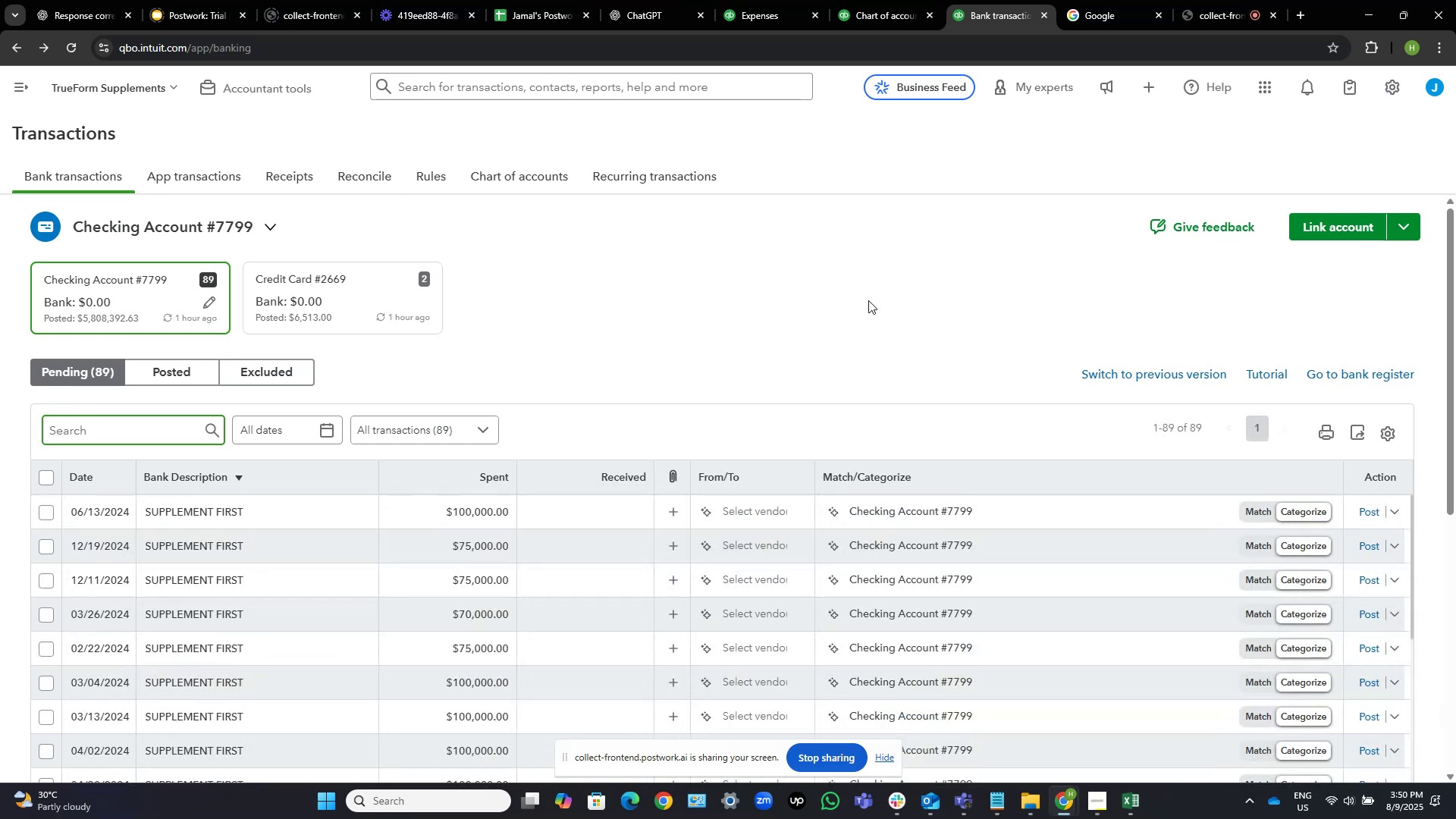 
scroll: coordinate [533, 373], scroll_direction: down, amount: 9.0
 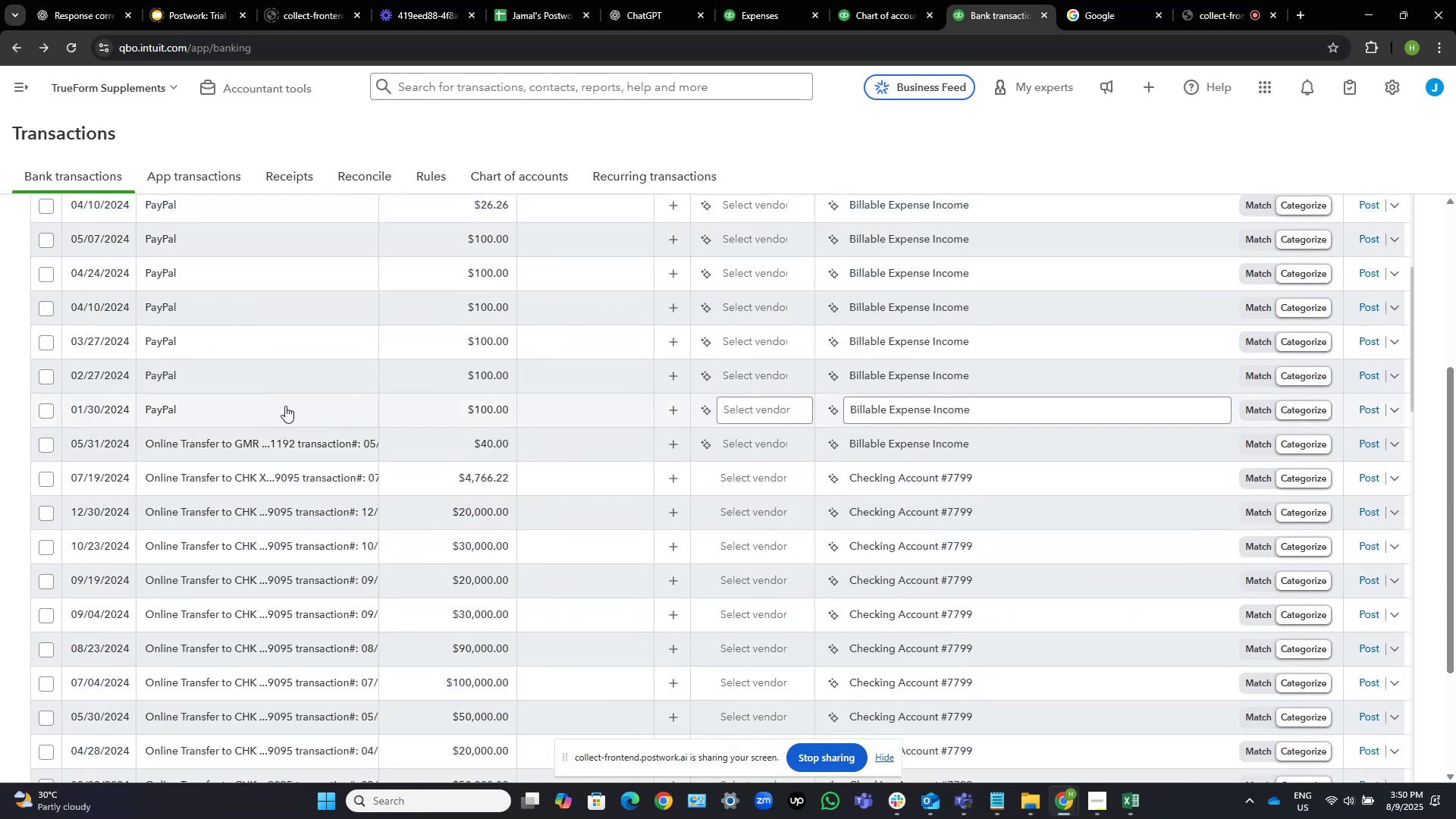 
left_click([285, 406])
 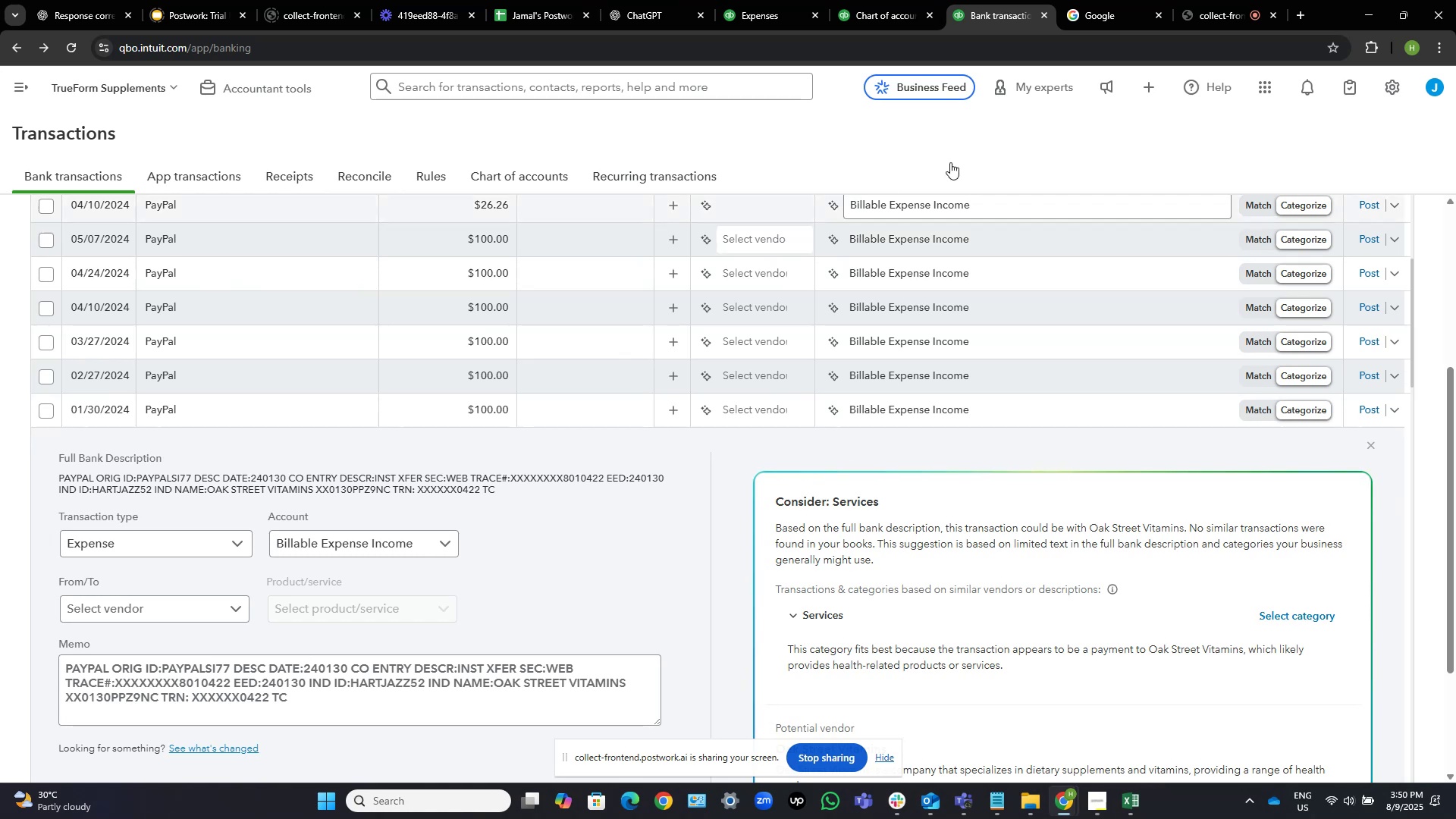 
left_click([1197, 8])
 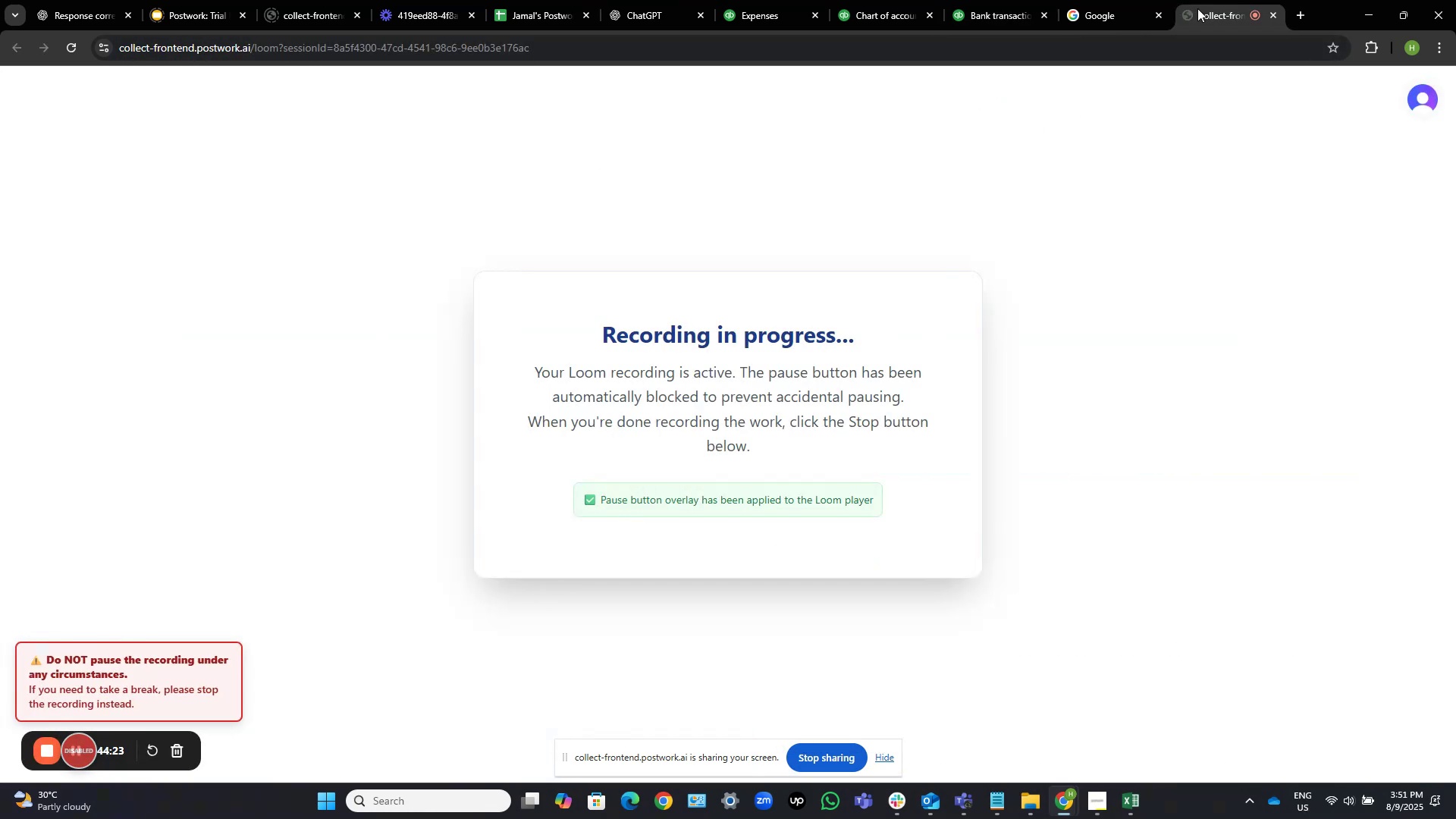 
left_click([997, 10])
 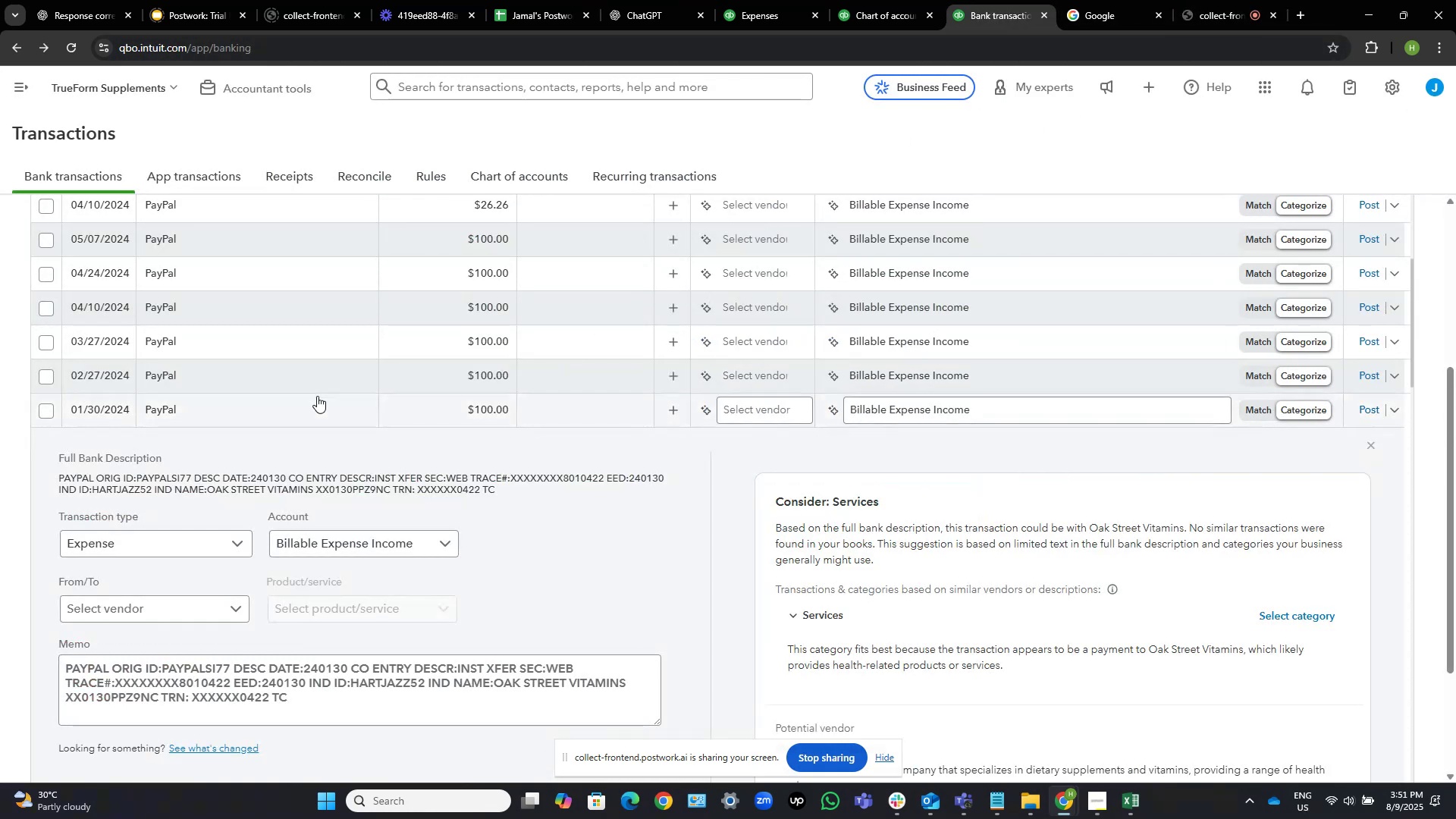 
scroll: coordinate [317, 394], scroll_direction: up, amount: 2.0
 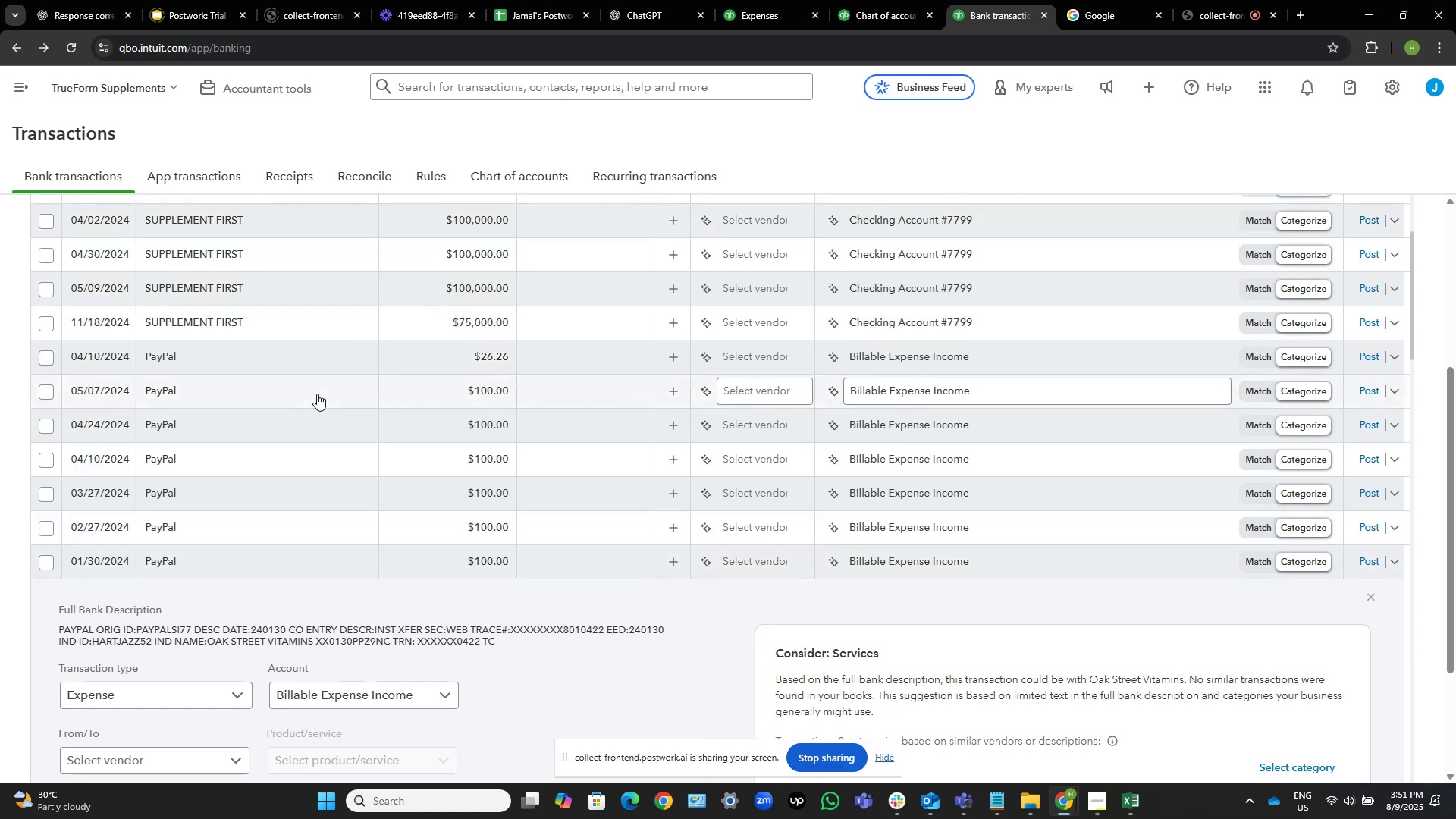 
scroll: coordinate [317, 394], scroll_direction: down, amount: 3.0
 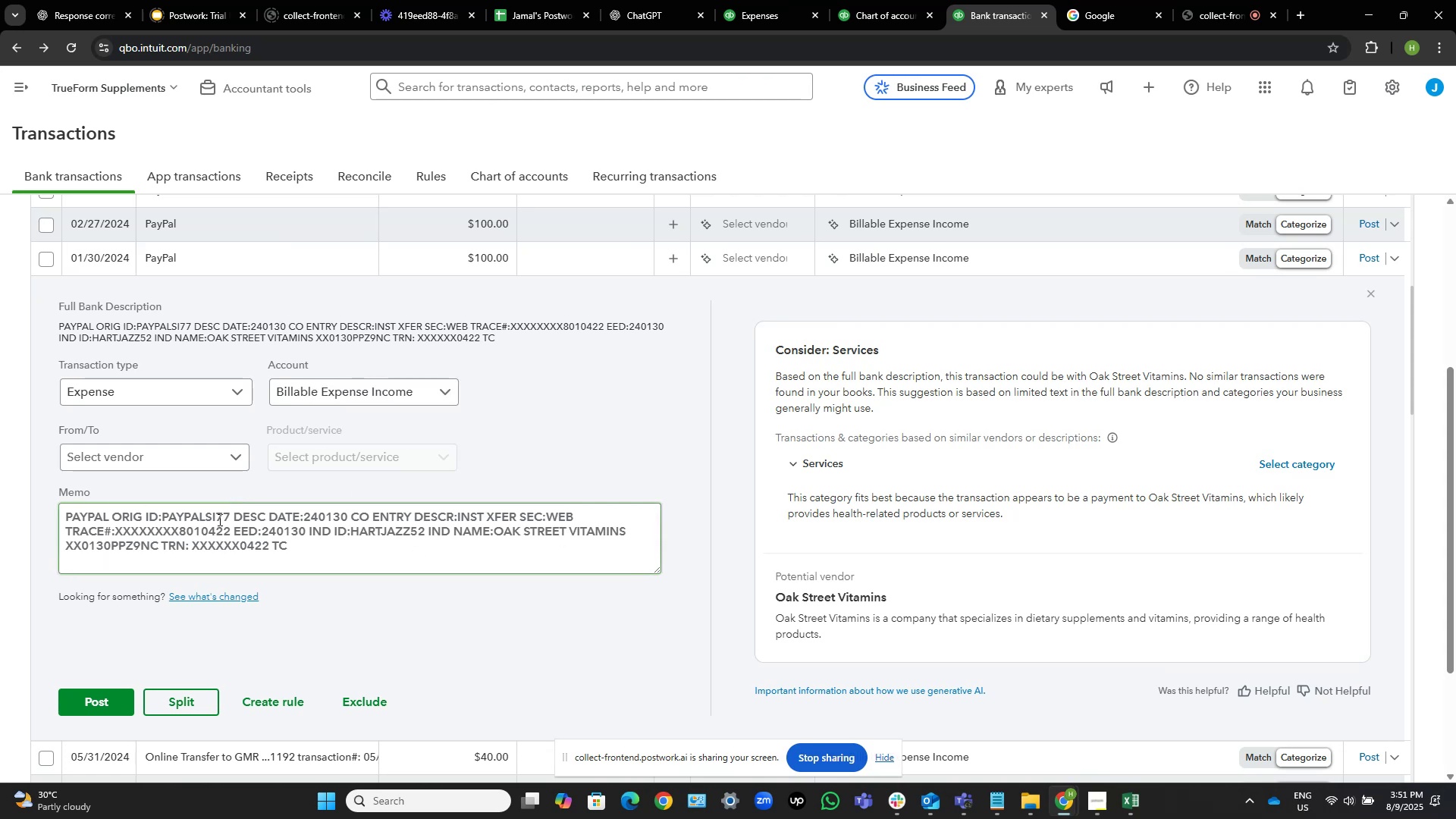 
wait(17.37)
 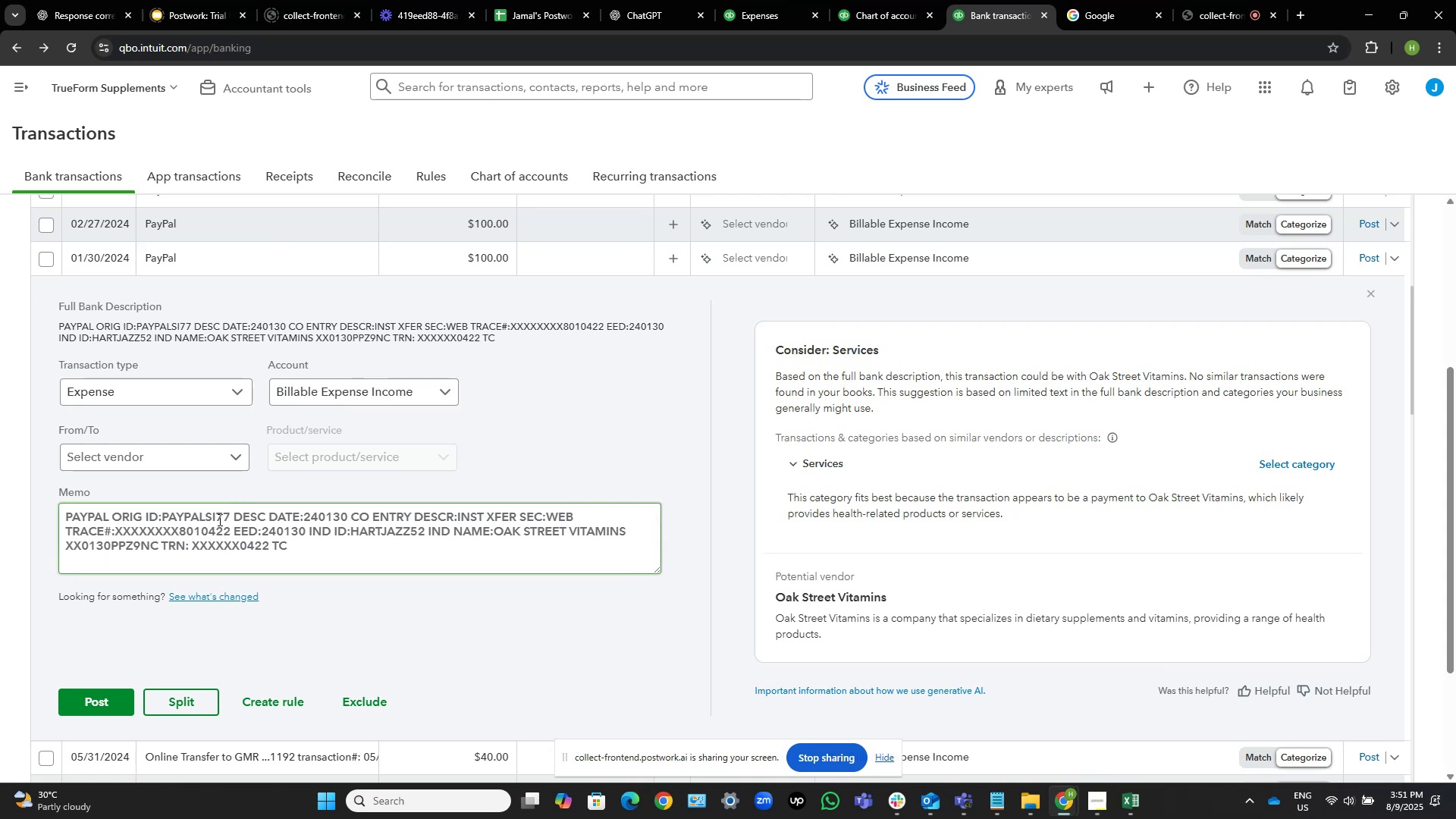 
scroll: coordinate [302, 564], scroll_direction: up, amount: 2.0
 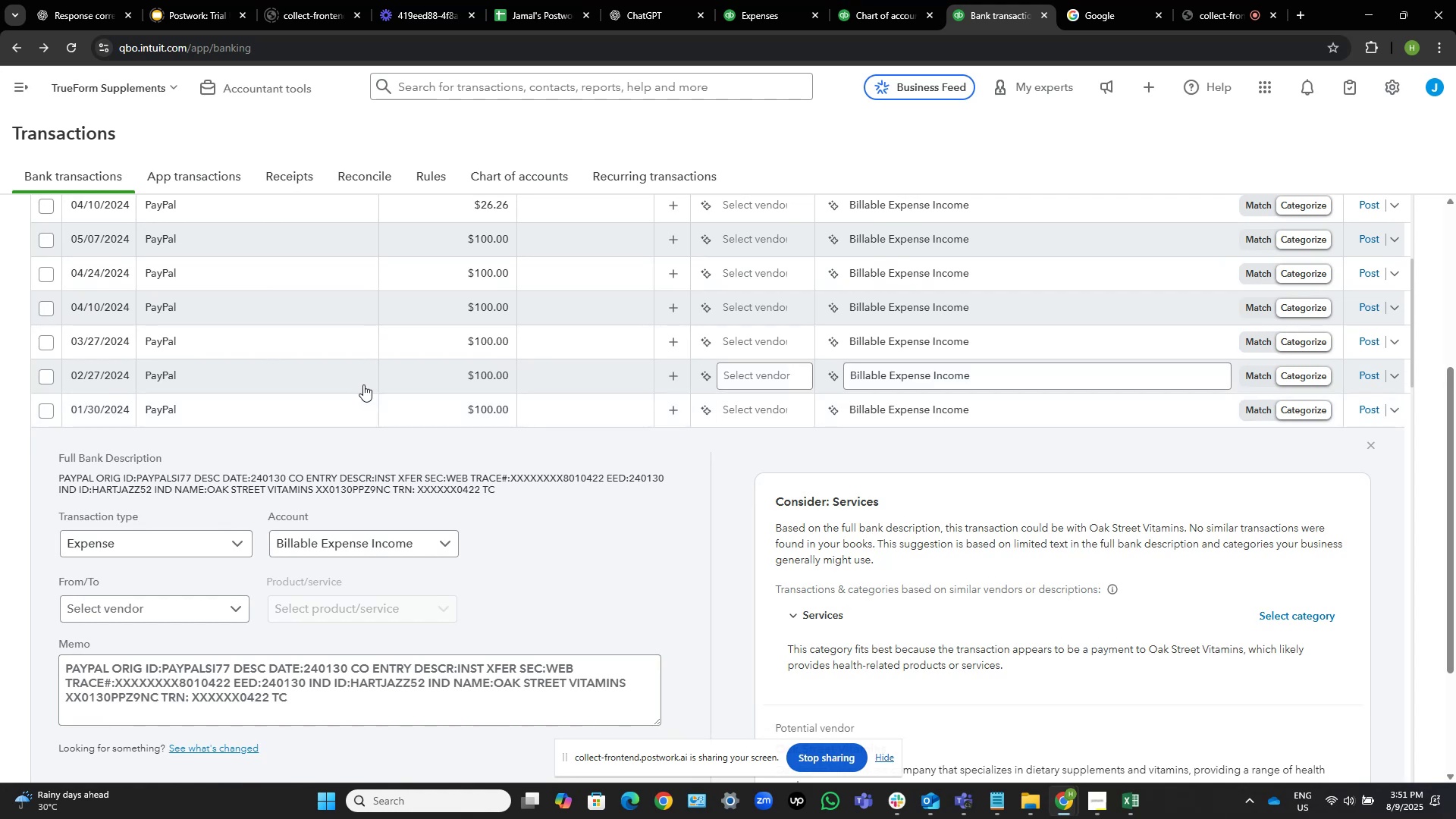 
left_click([295, 348])
 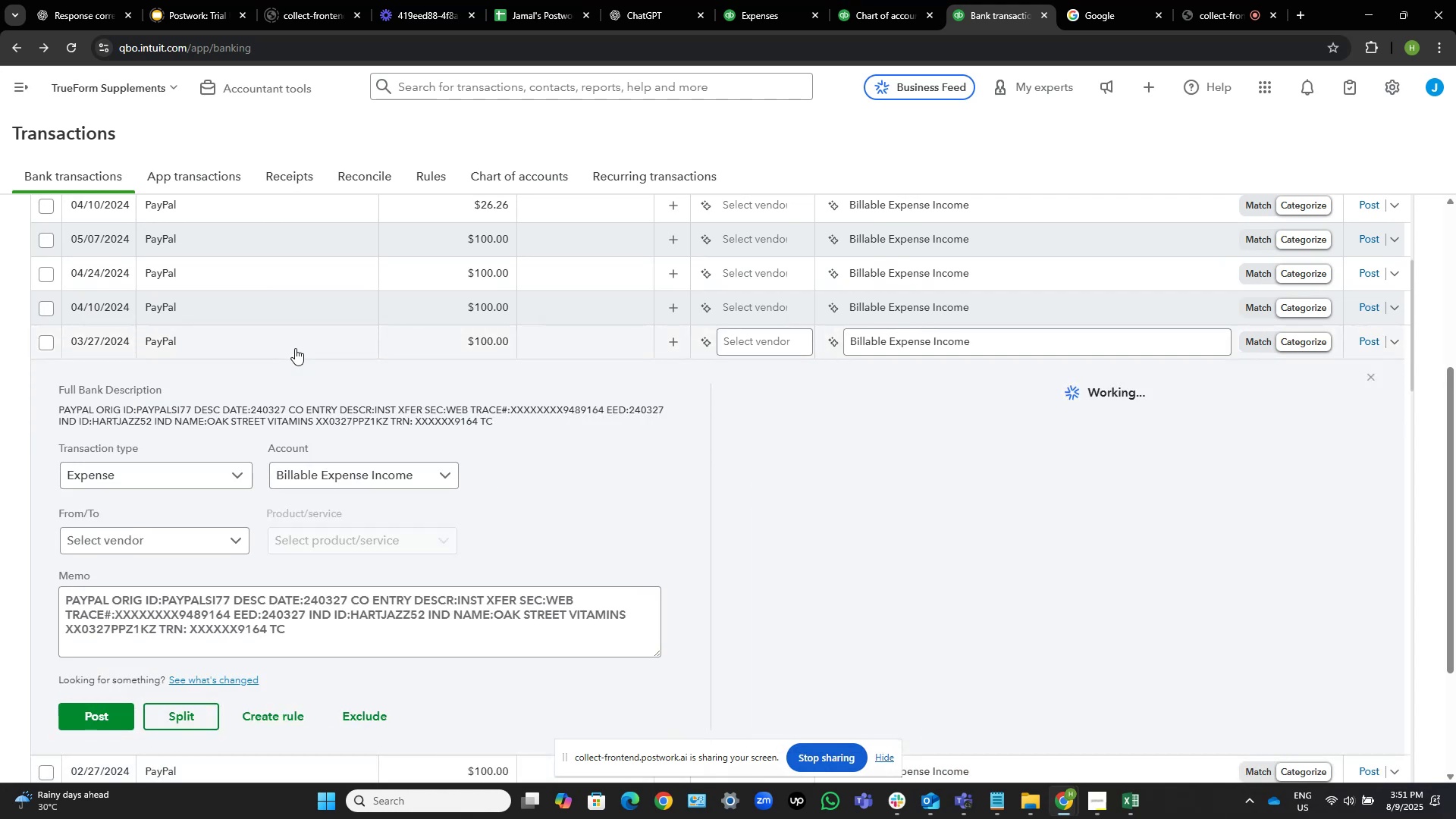 
scroll: coordinate [302, 351], scroll_direction: up, amount: 1.0
 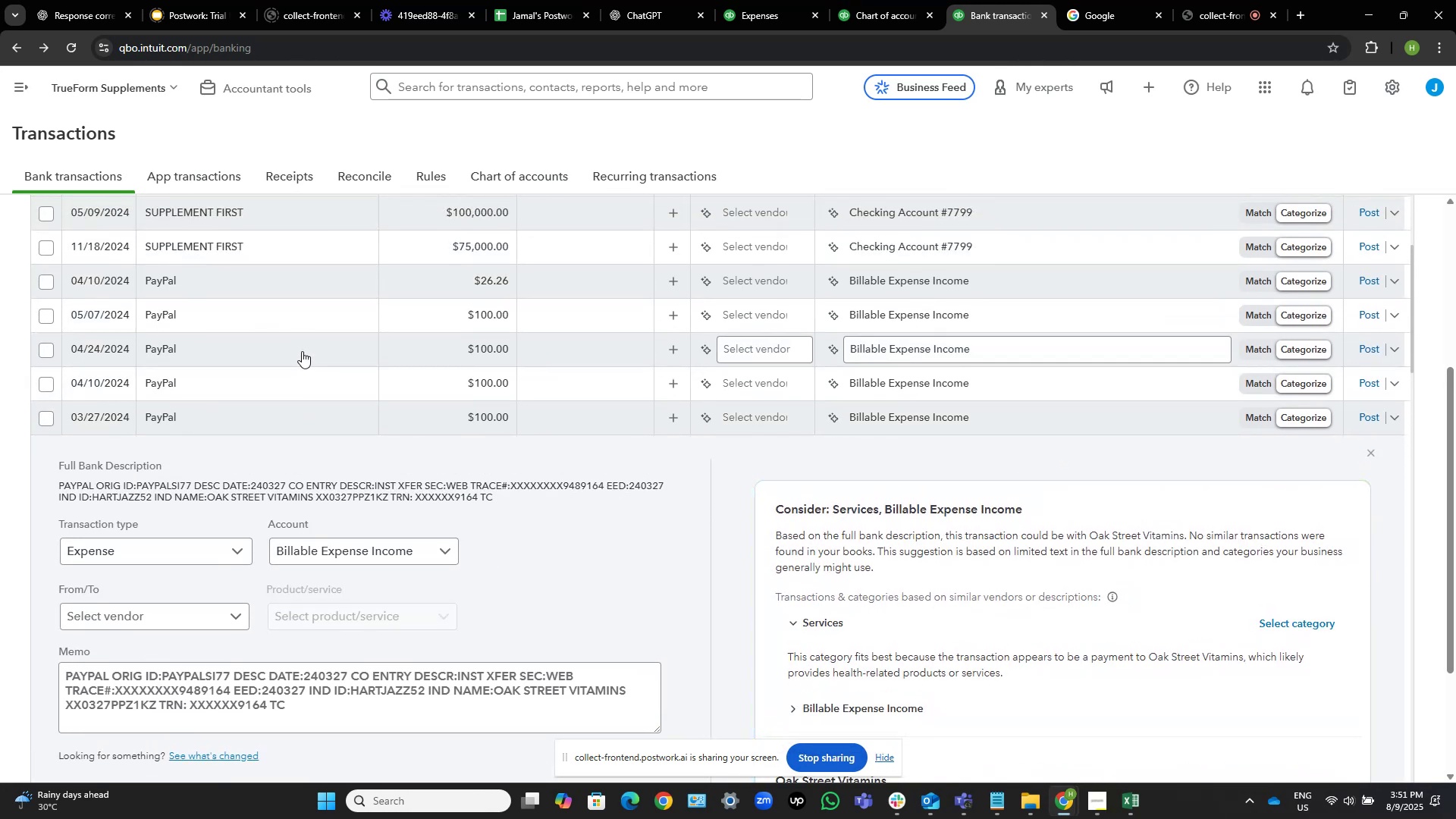 
wait(5.94)
 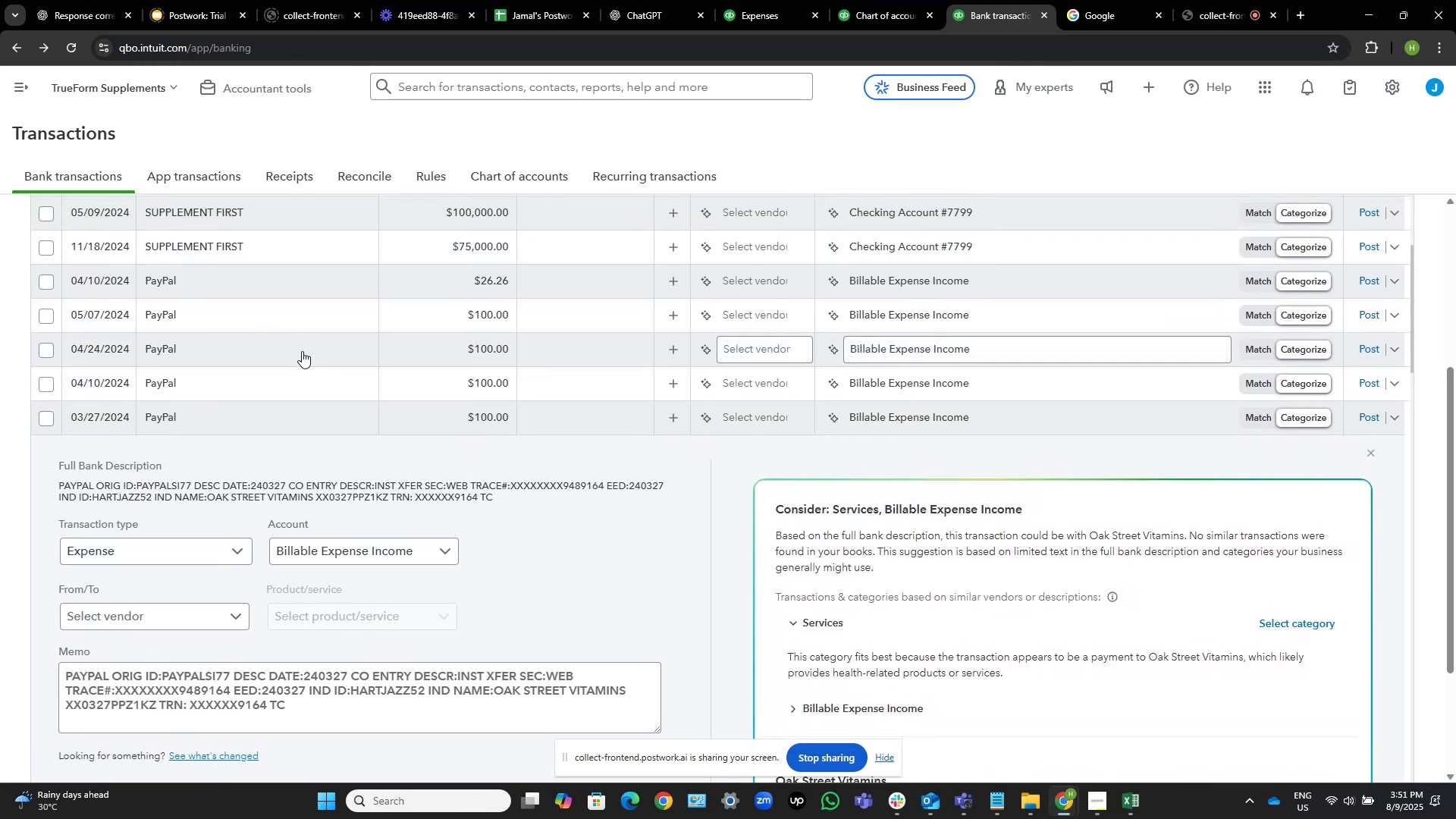 
left_click([268, 315])
 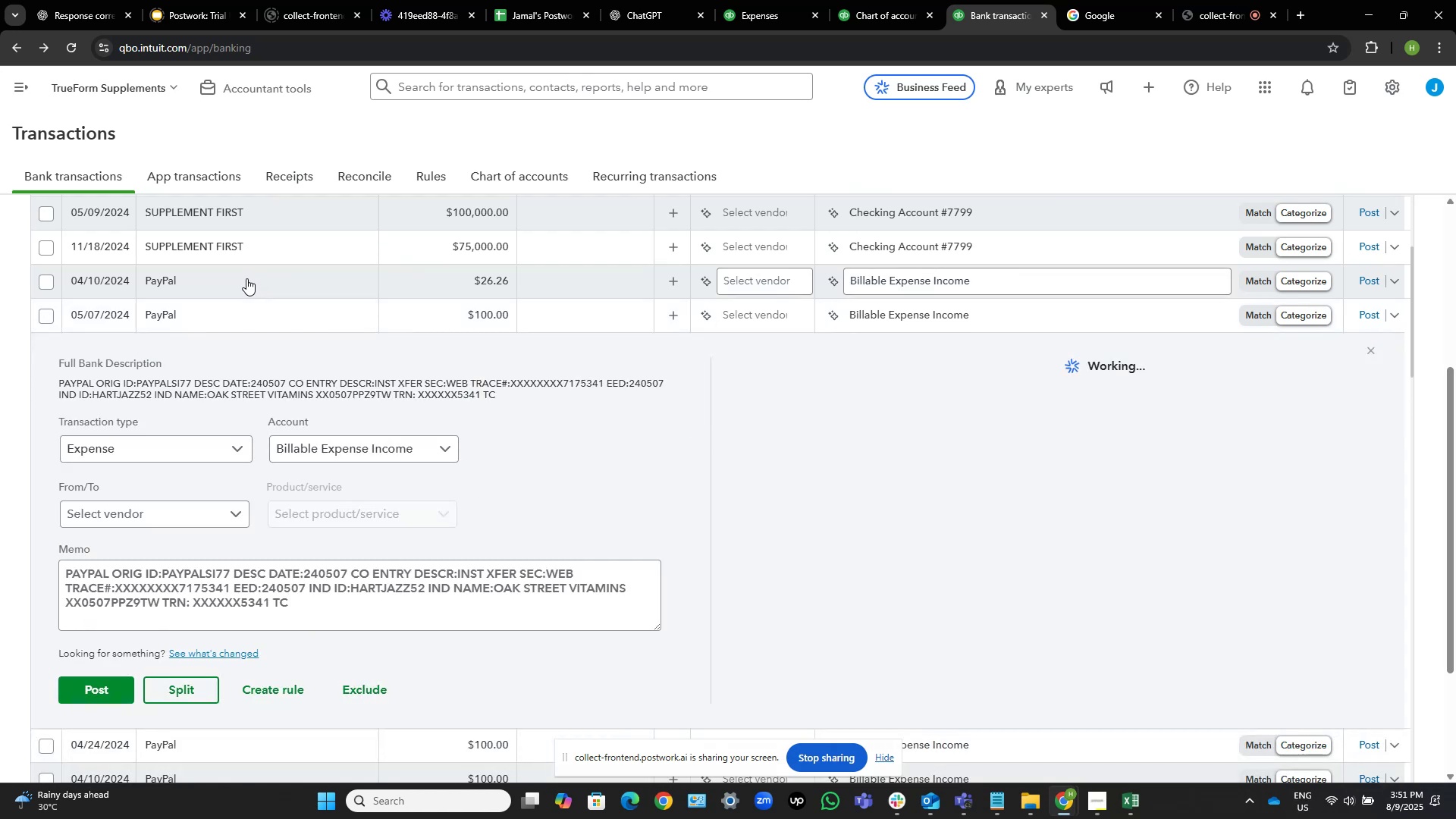 
left_click([246, 278])
 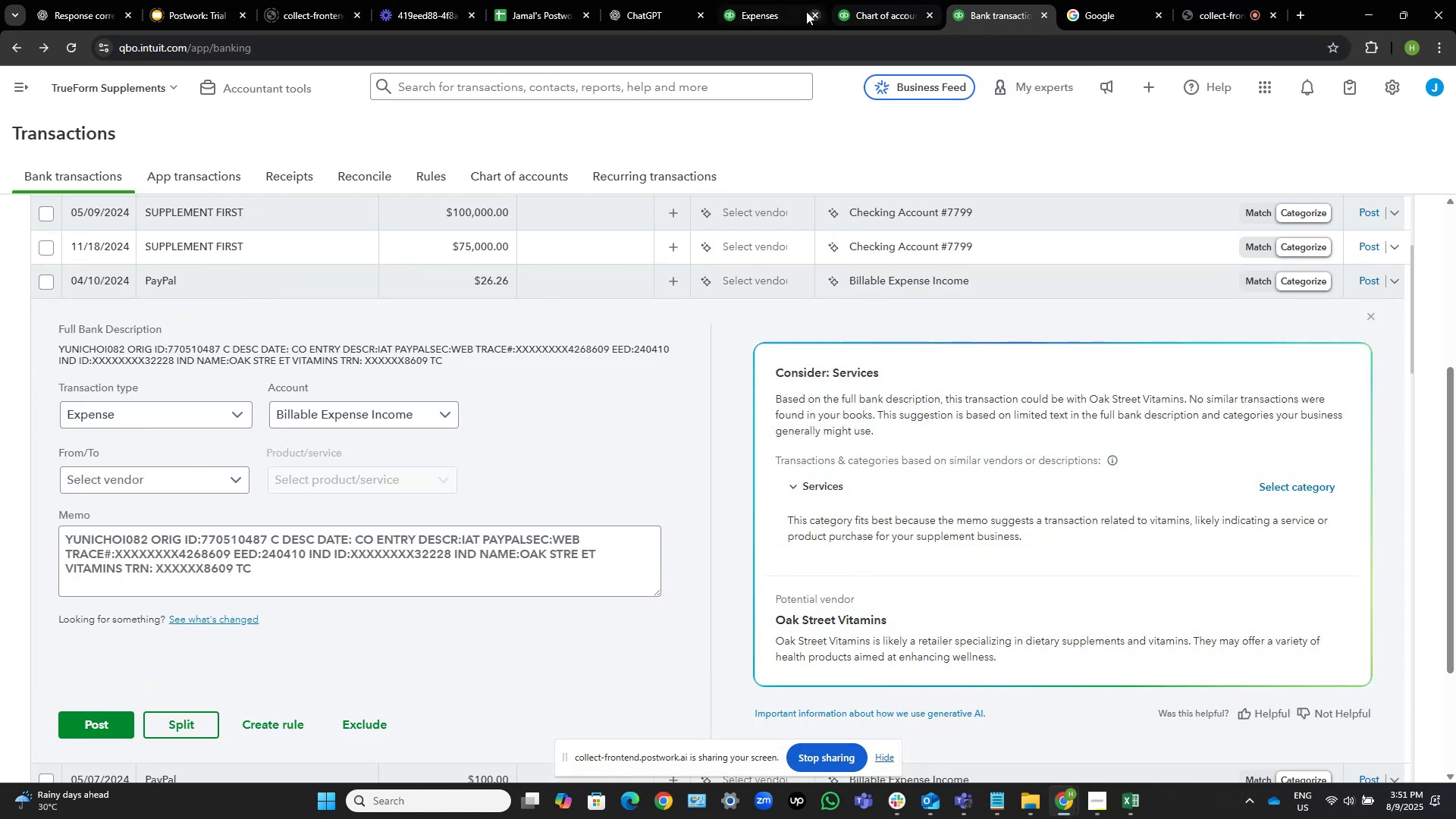 
left_click([874, 0])
 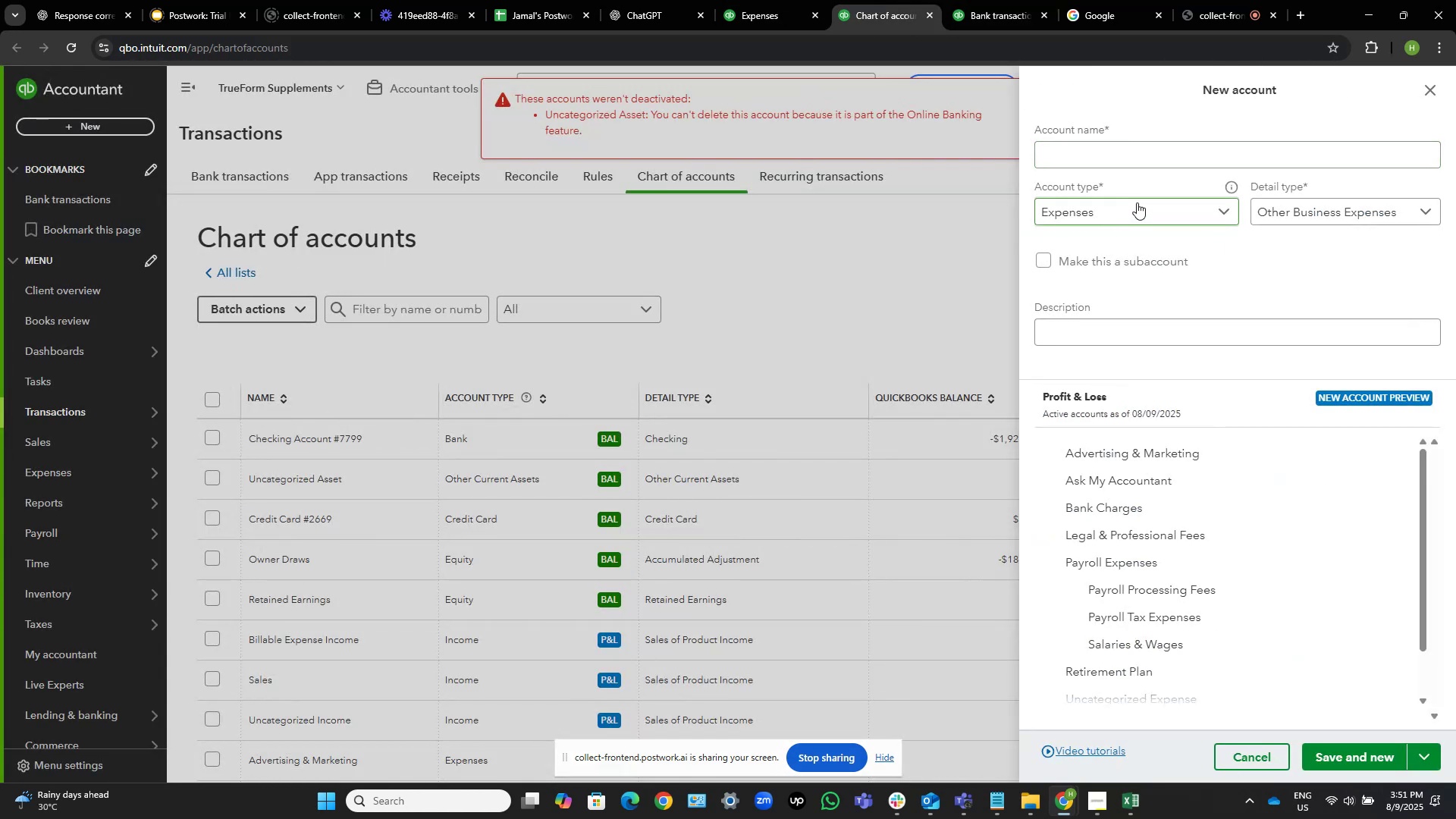 
left_click([1137, 202])
 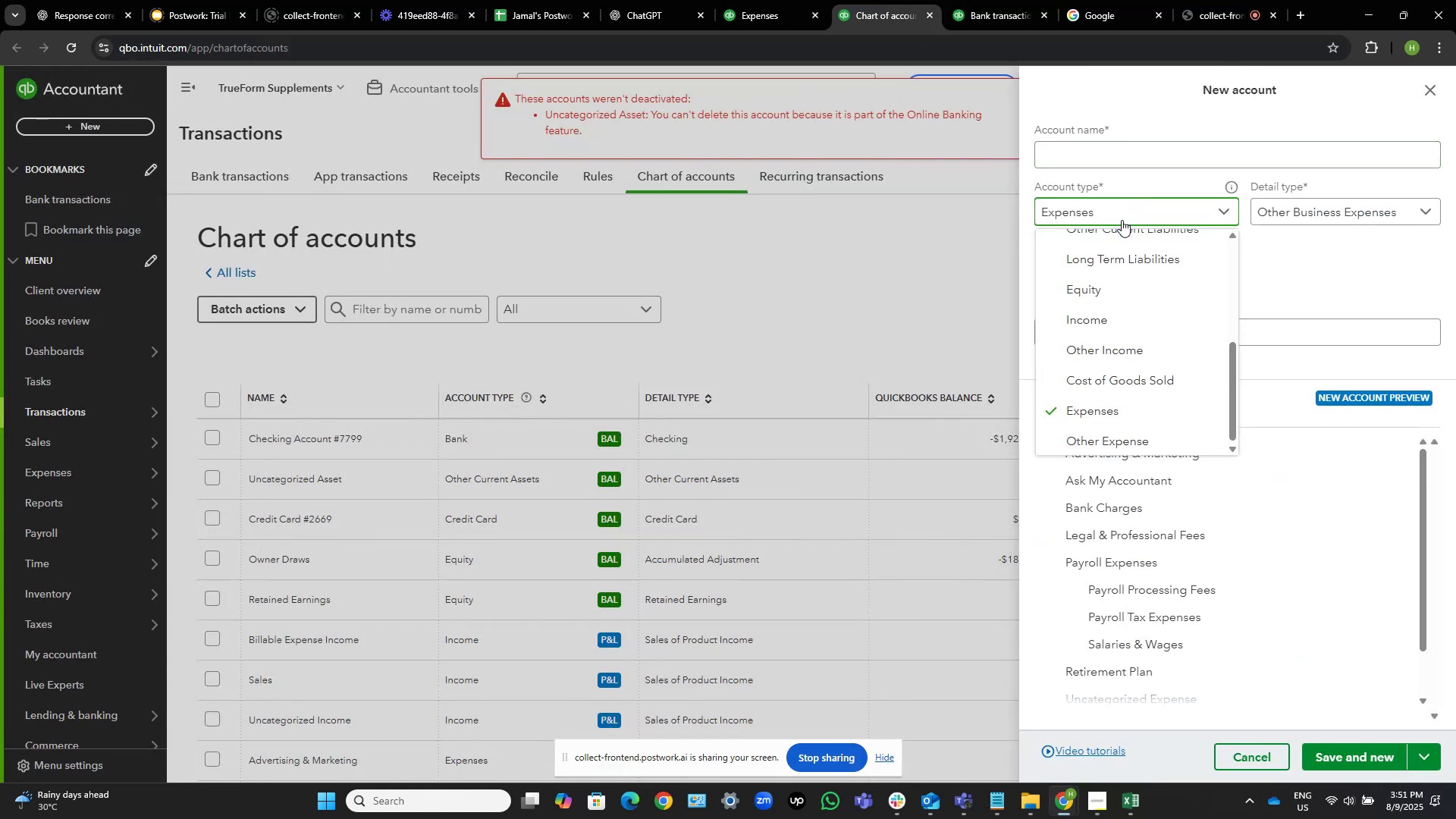 
scroll: coordinate [1152, 275], scroll_direction: up, amount: 2.0
 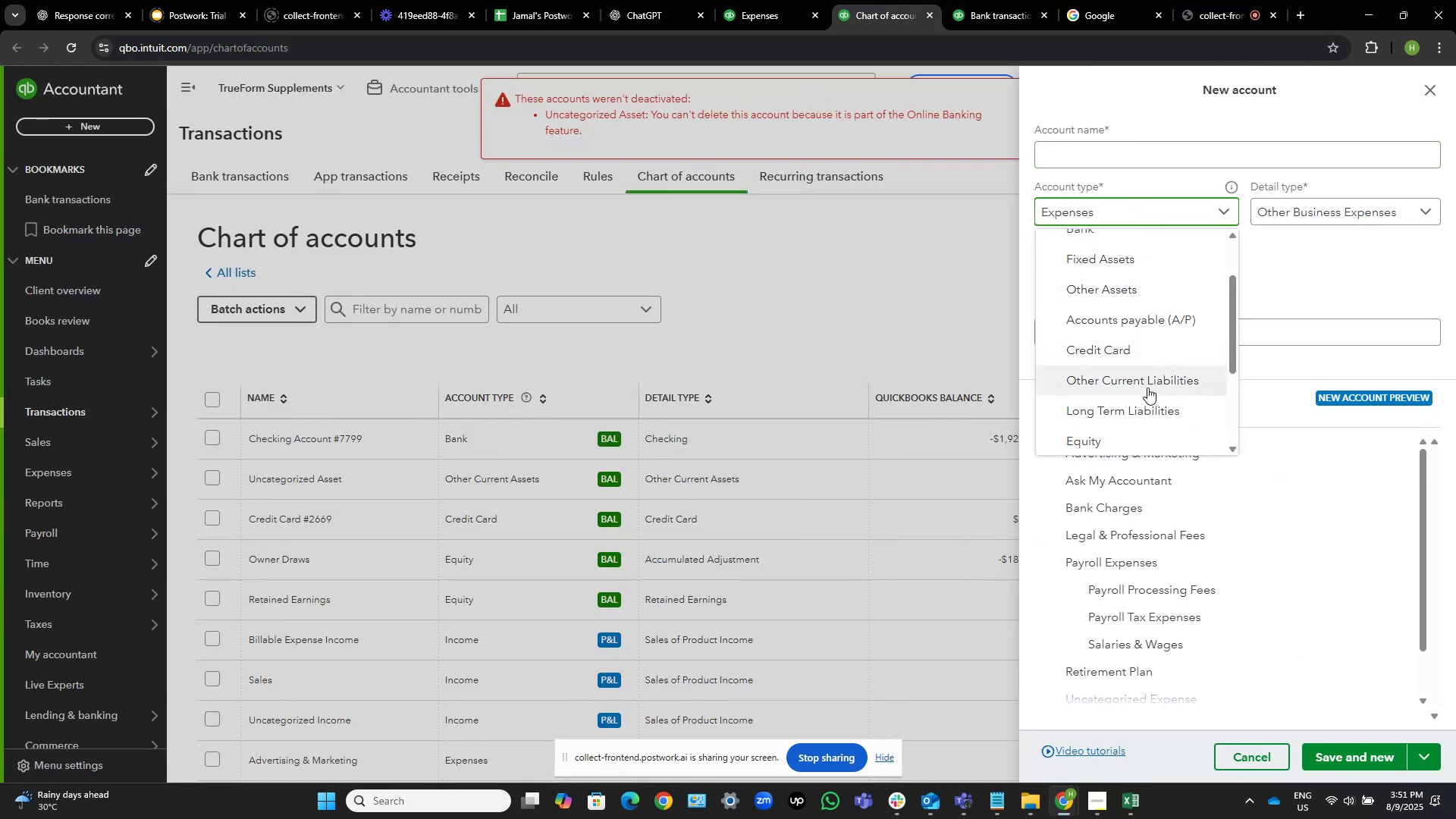 
scroll: coordinate [1136, 342], scroll_direction: down, amount: 3.0
 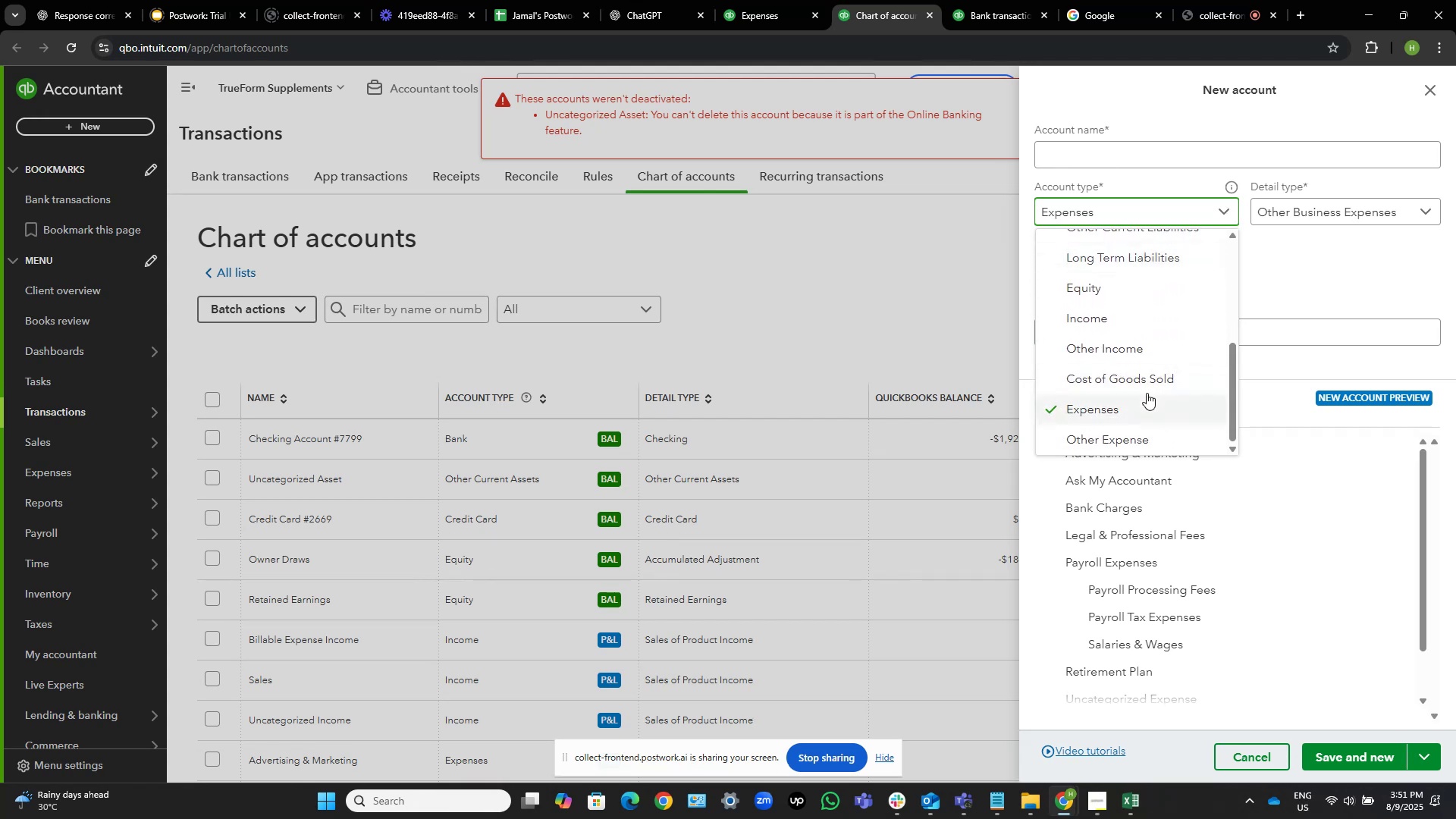 
left_click([1144, 385])
 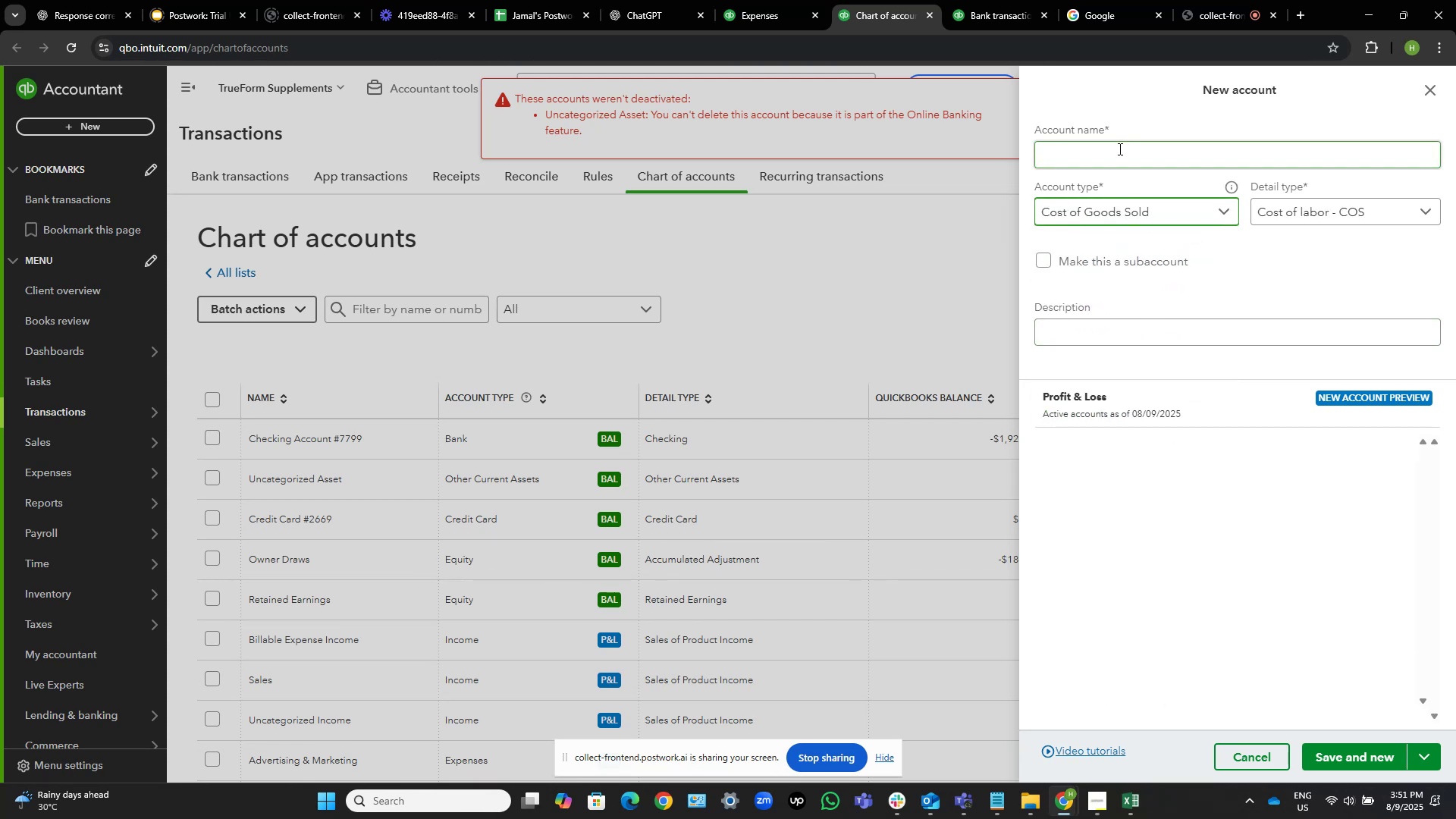 
left_click([1301, 219])
 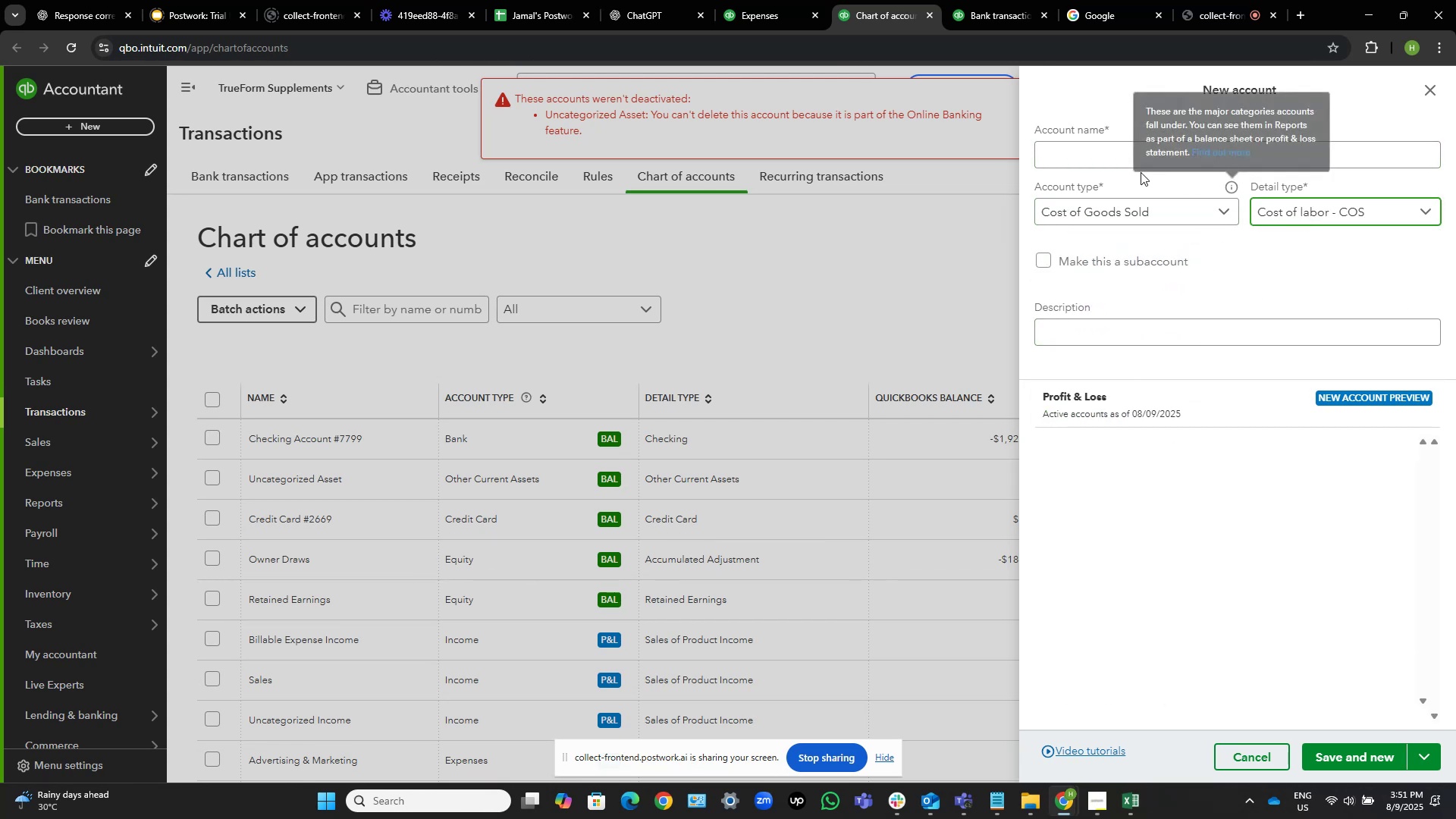 
double_click([1072, 158])
 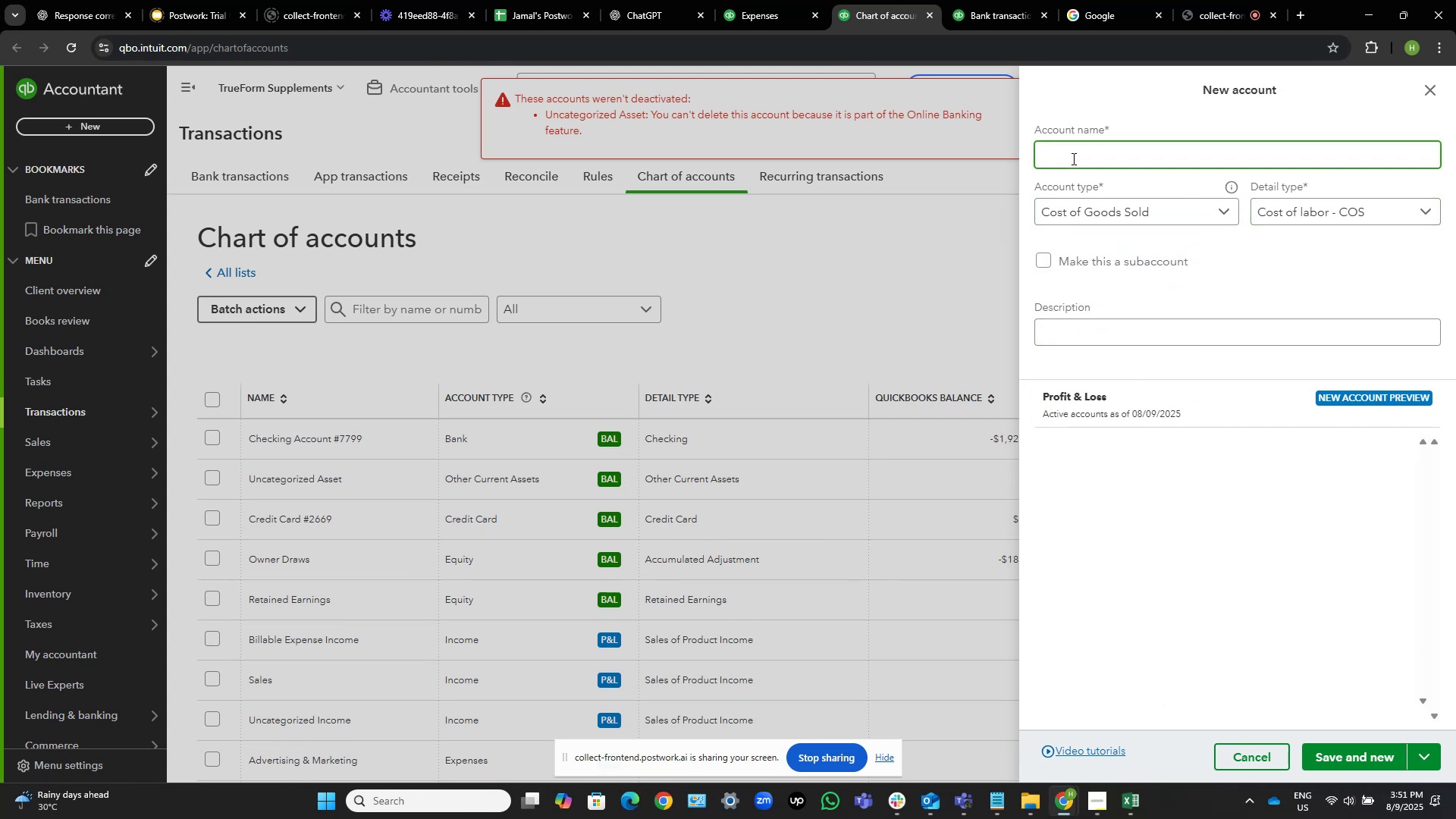 
type(Cost of Goods Sod)
 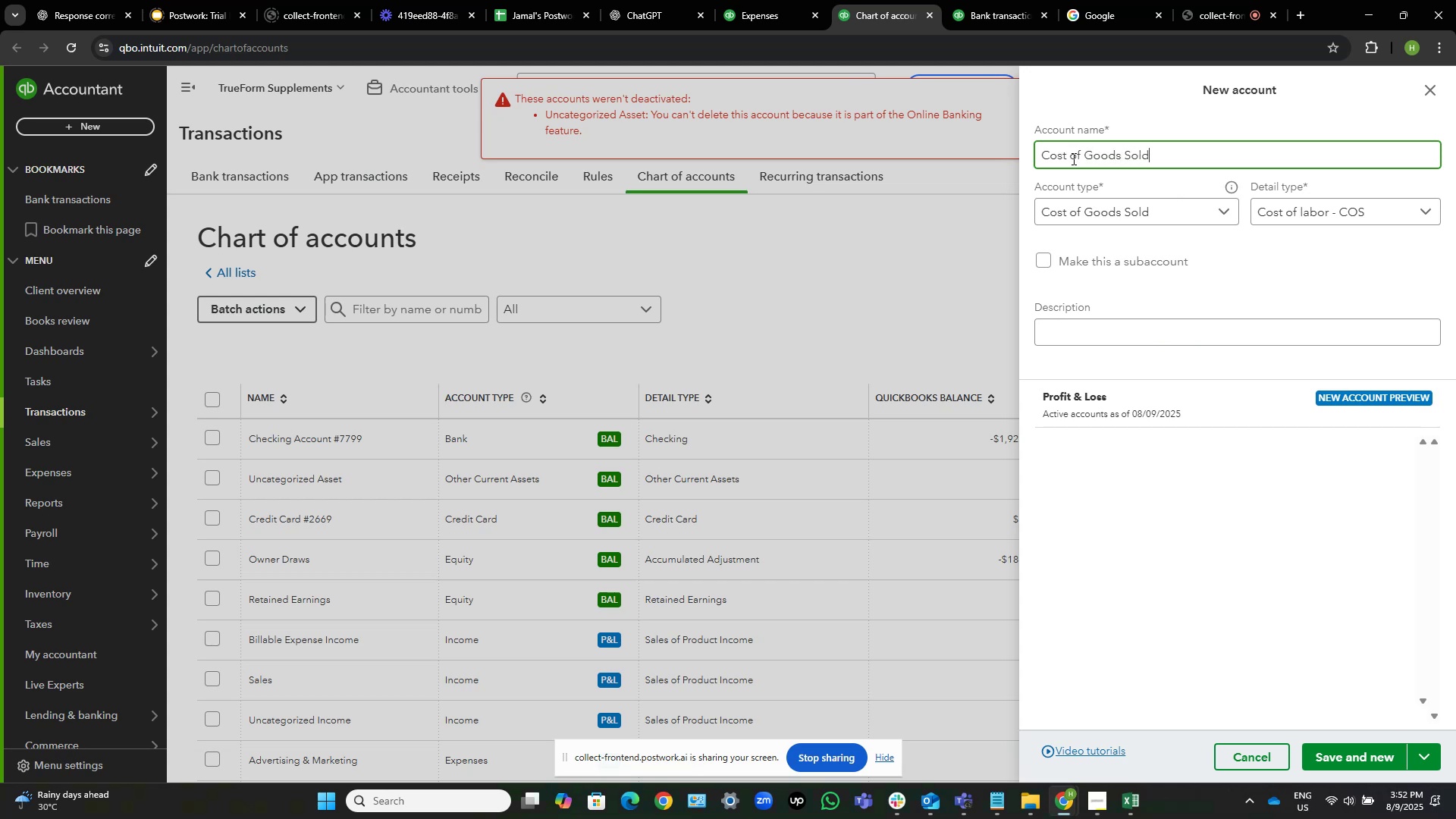 
 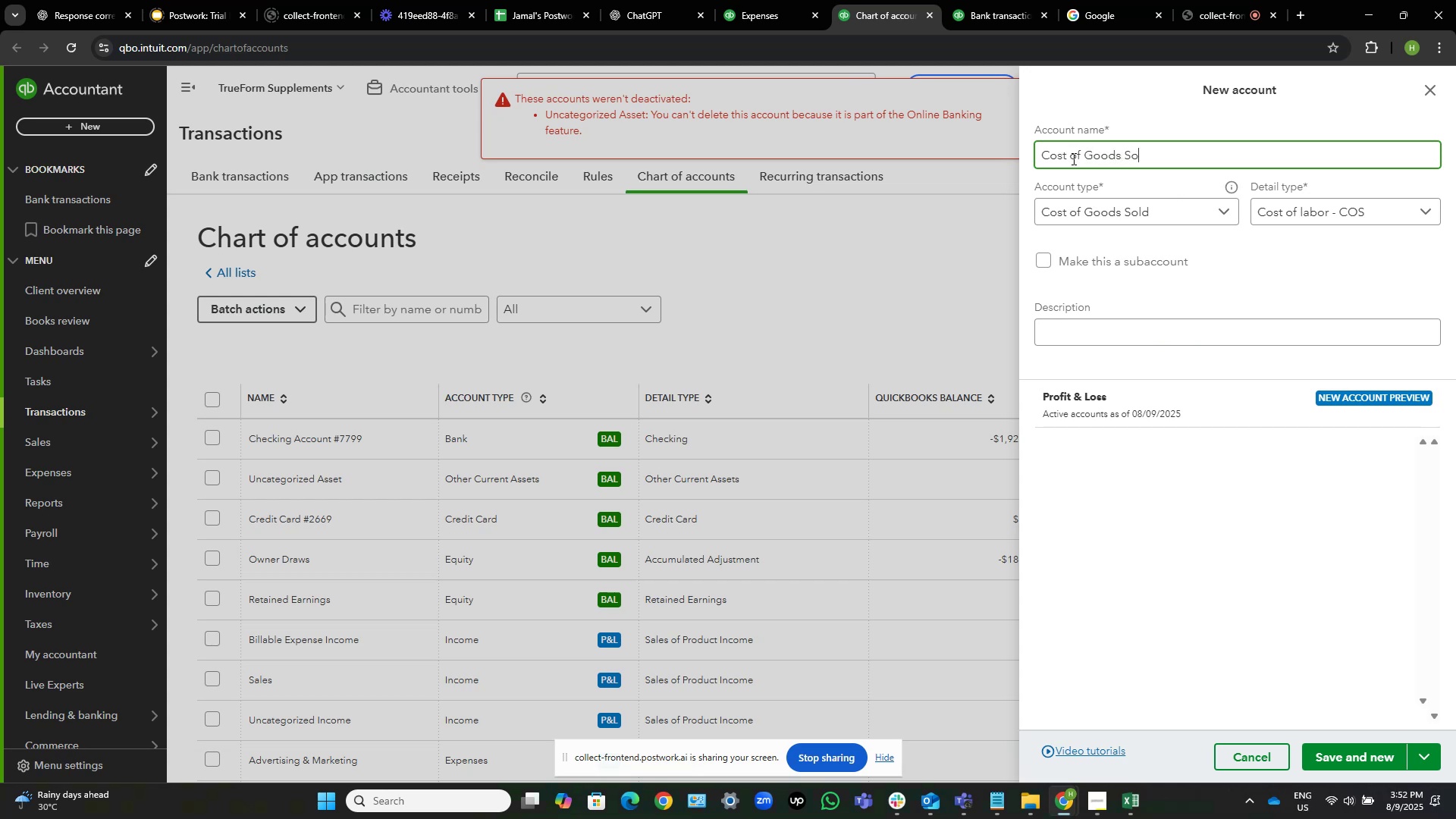 
hold_key(key=L, duration=0.31)
 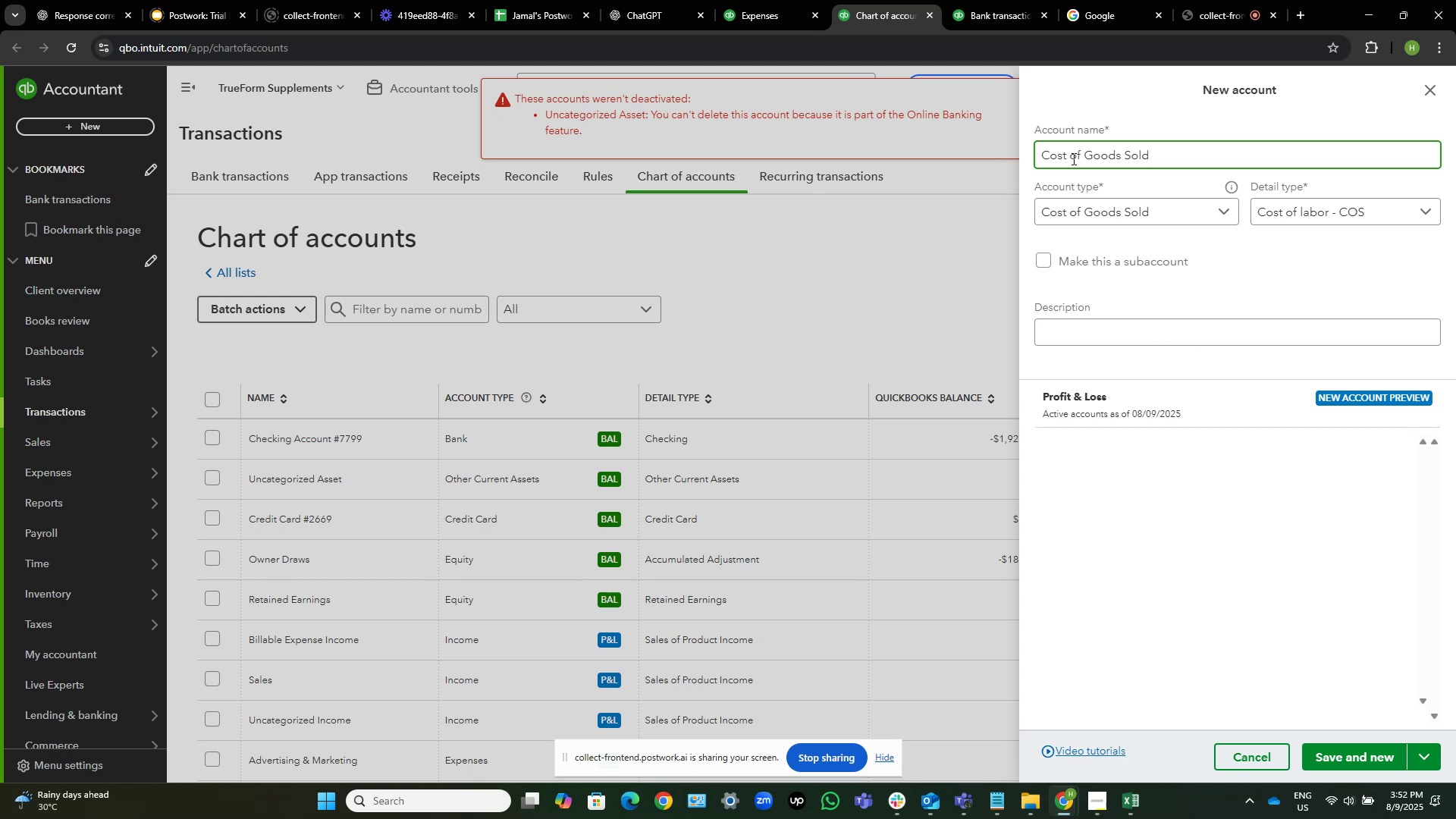 
wait(12.18)
 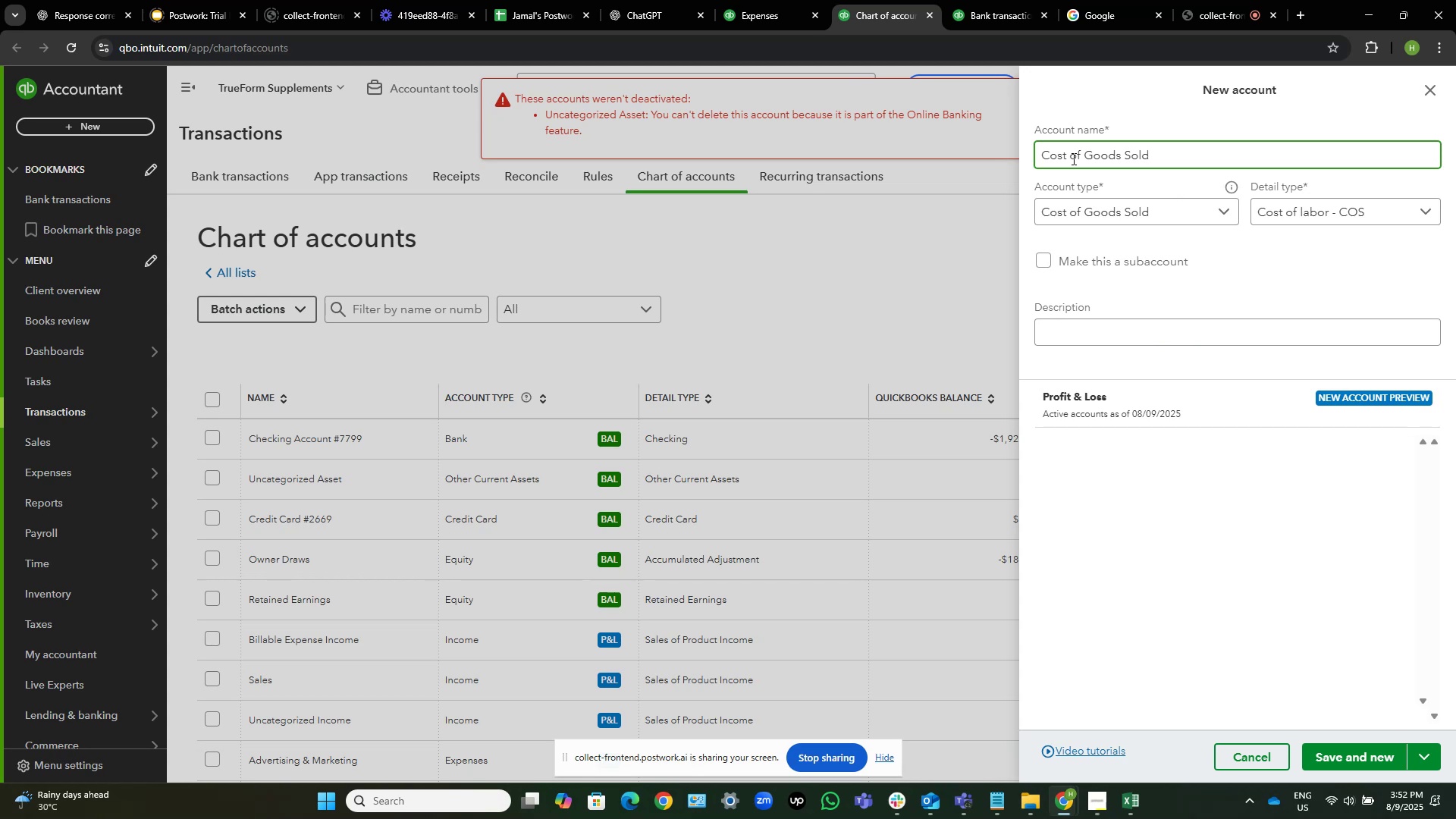 
left_click([1352, 755])
 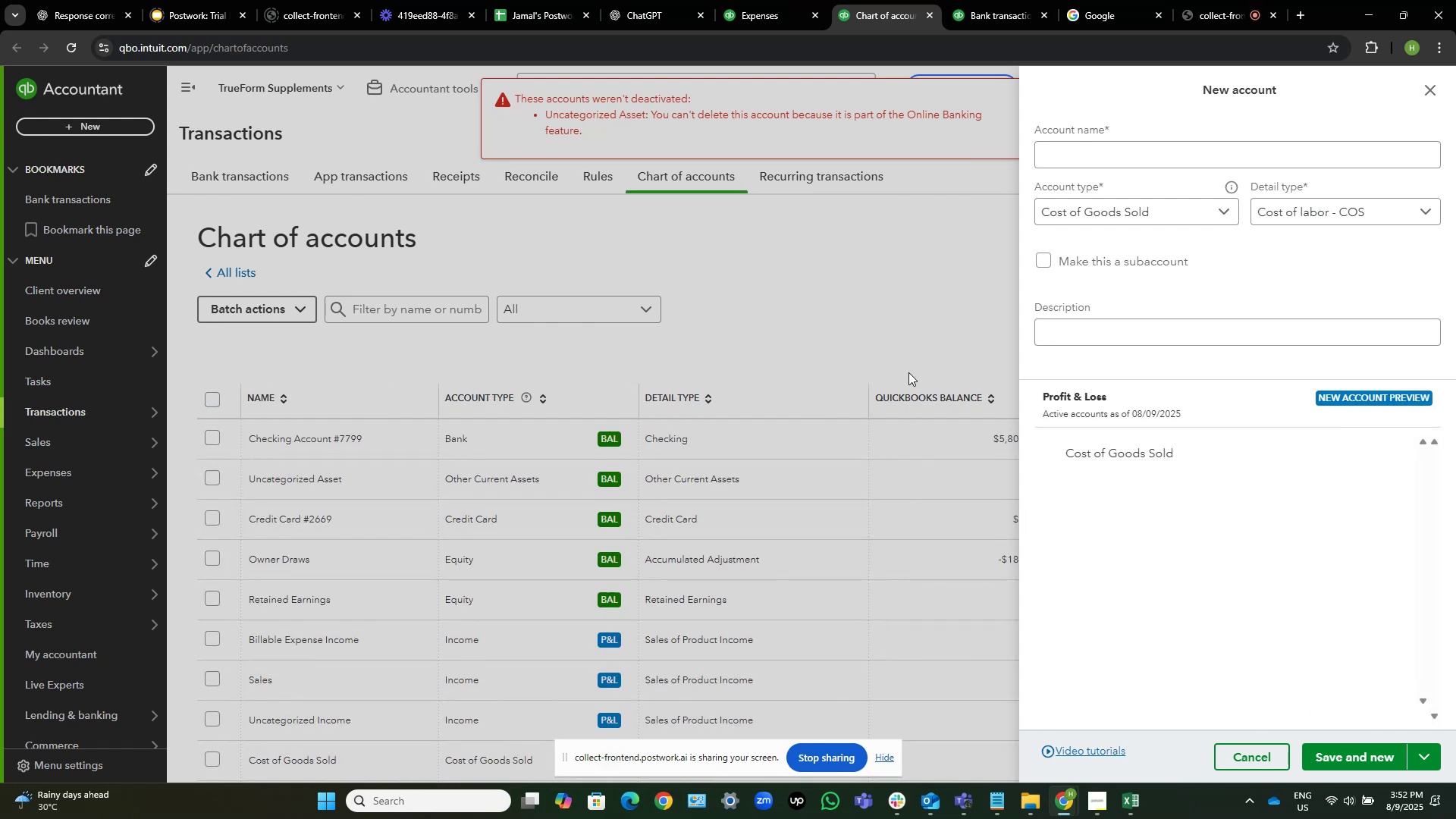 
left_click([979, 1])
 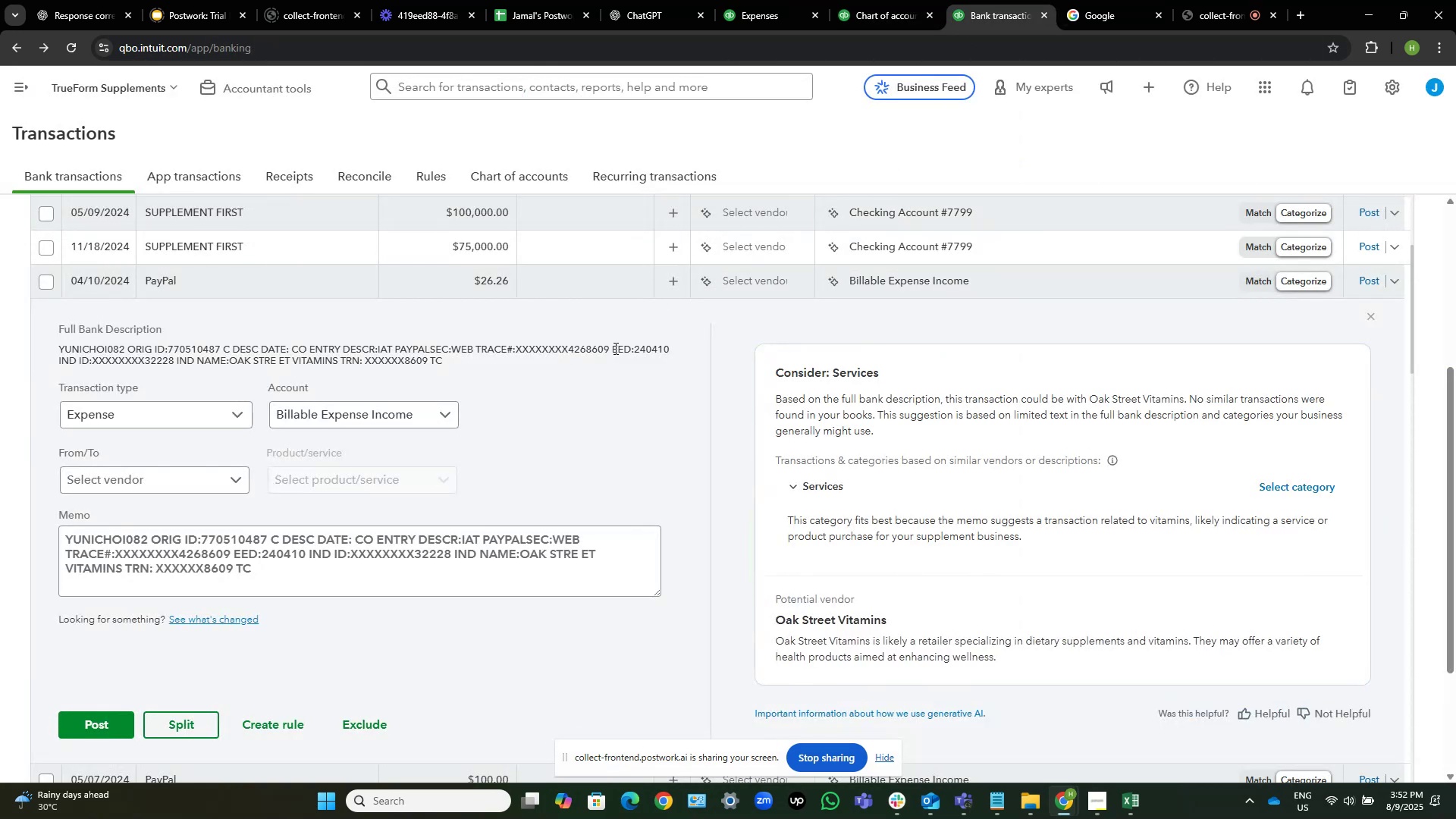 
wait(6.42)
 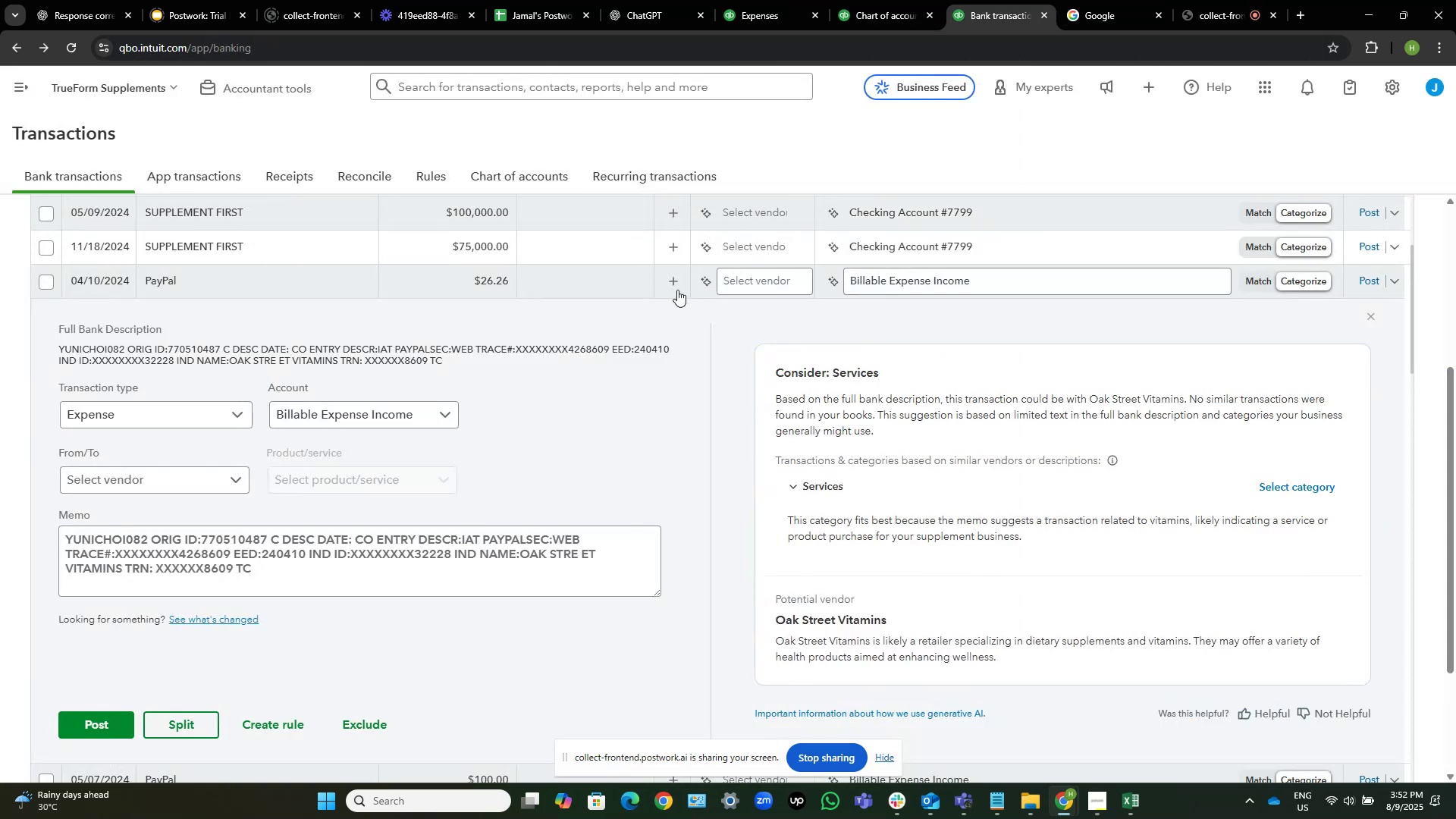 
left_click([472, 275])
 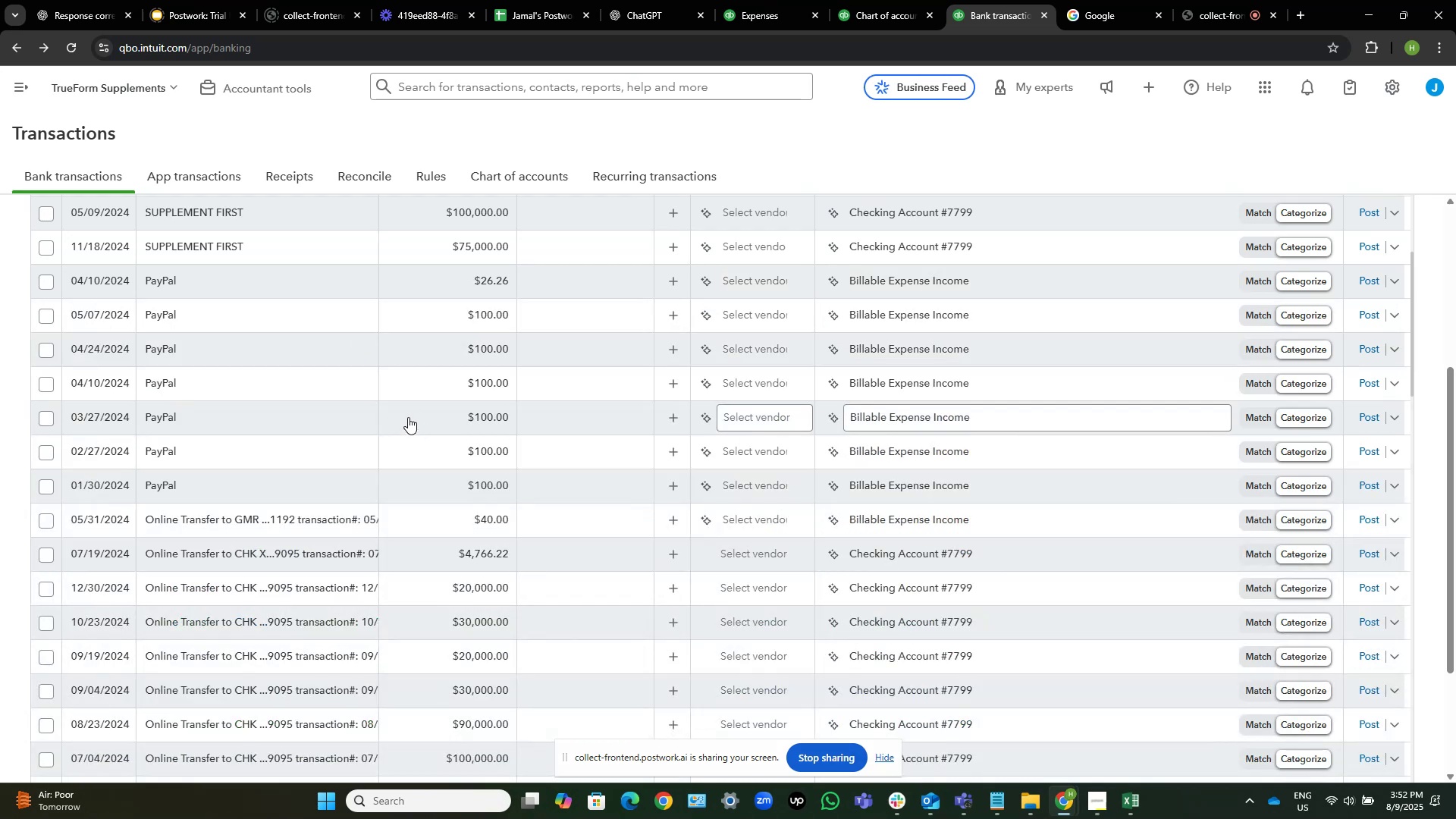 
left_click([382, 359])
 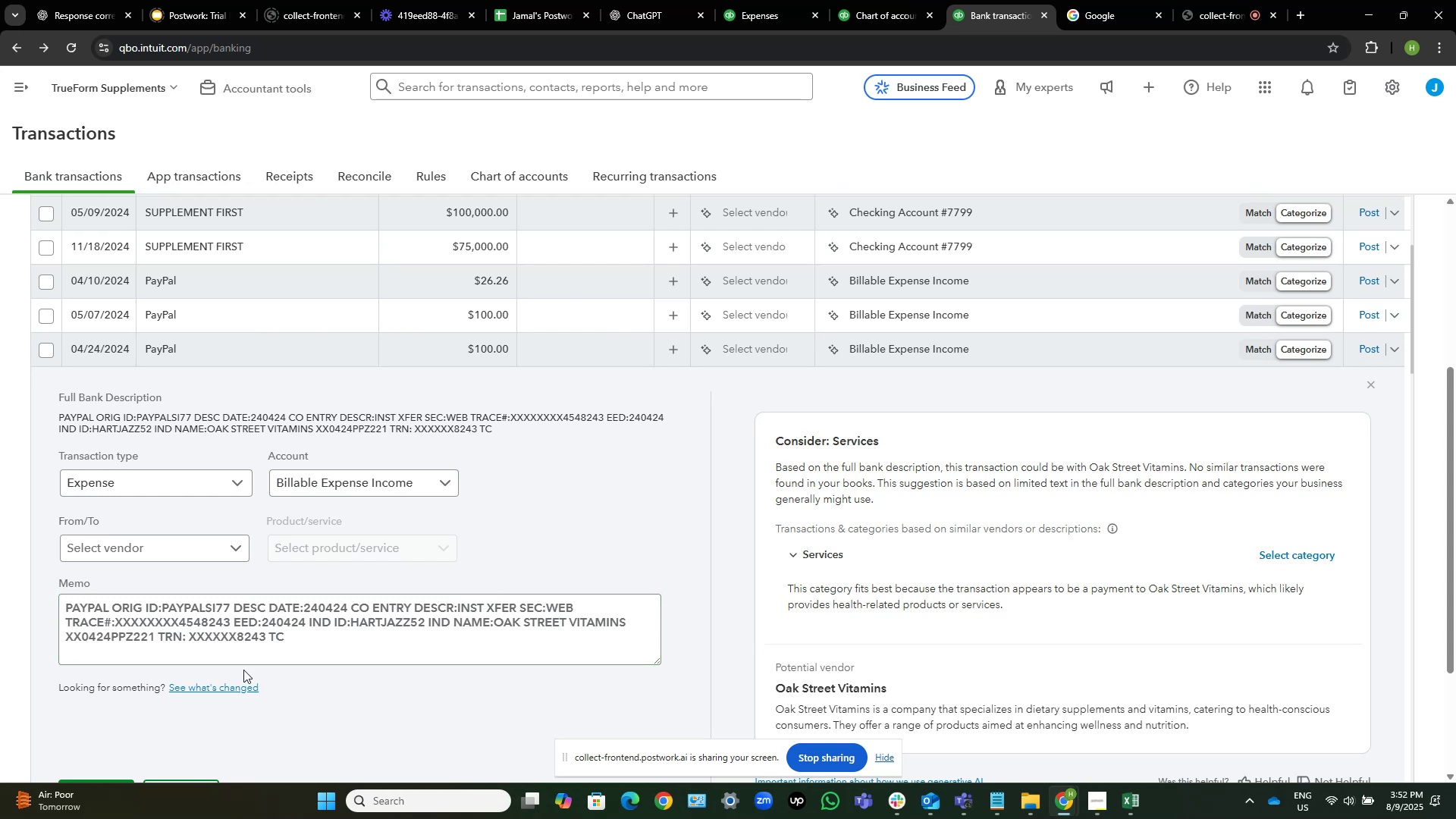 
wait(13.98)
 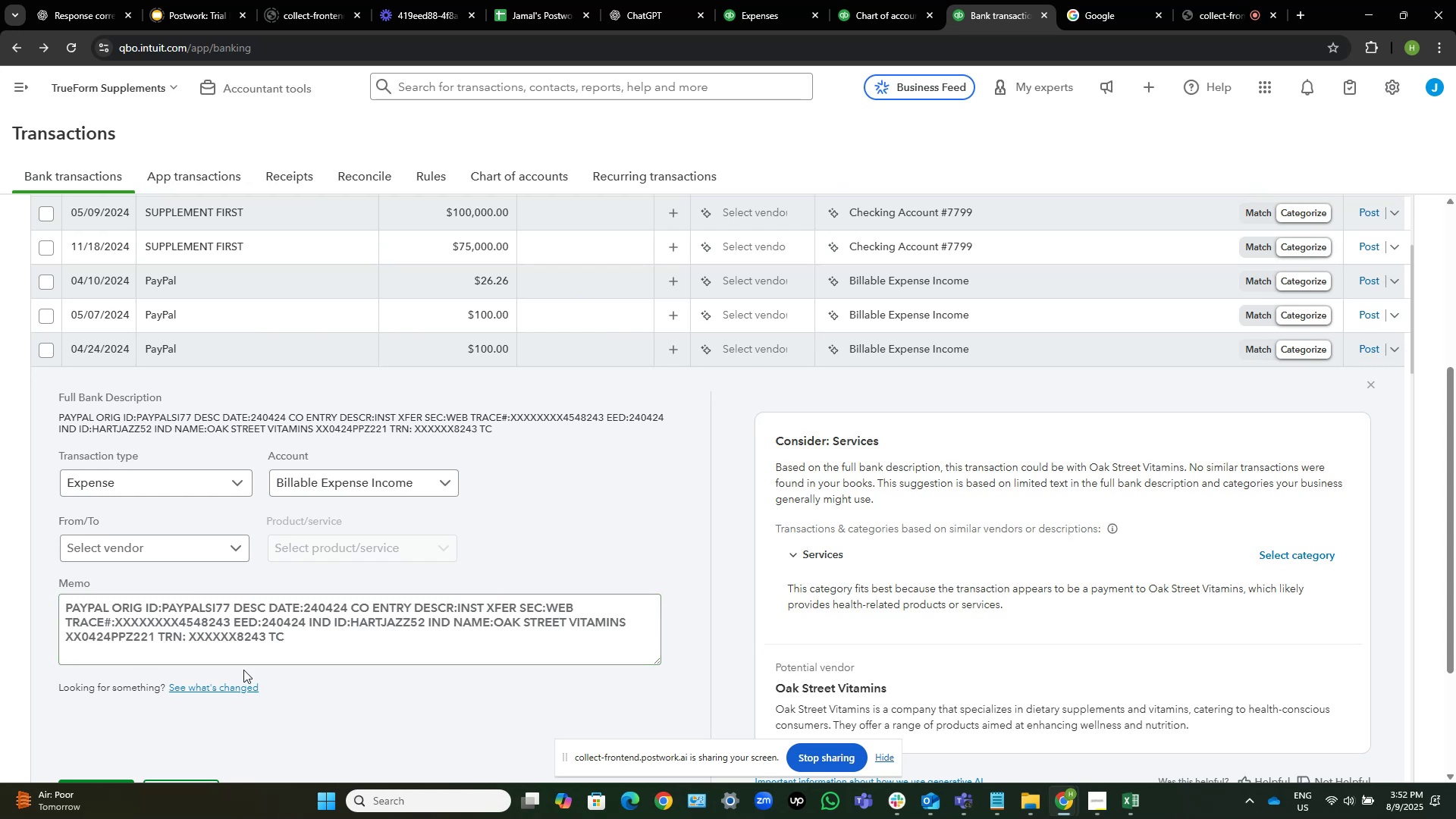 
left_click_drag(start_coordinate=[495, 620], to_coordinate=[623, 625])
 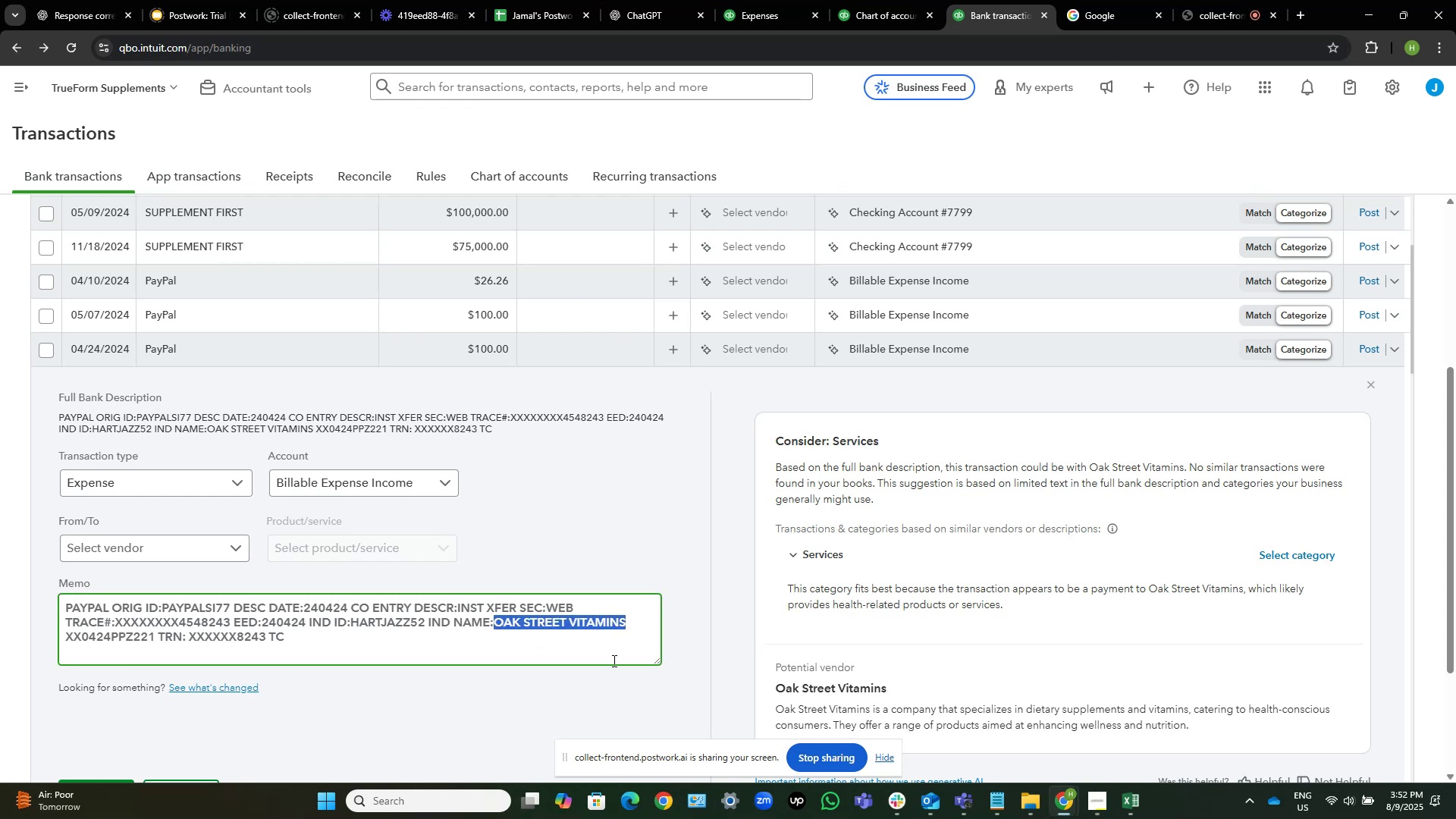 
key(Control+C)
 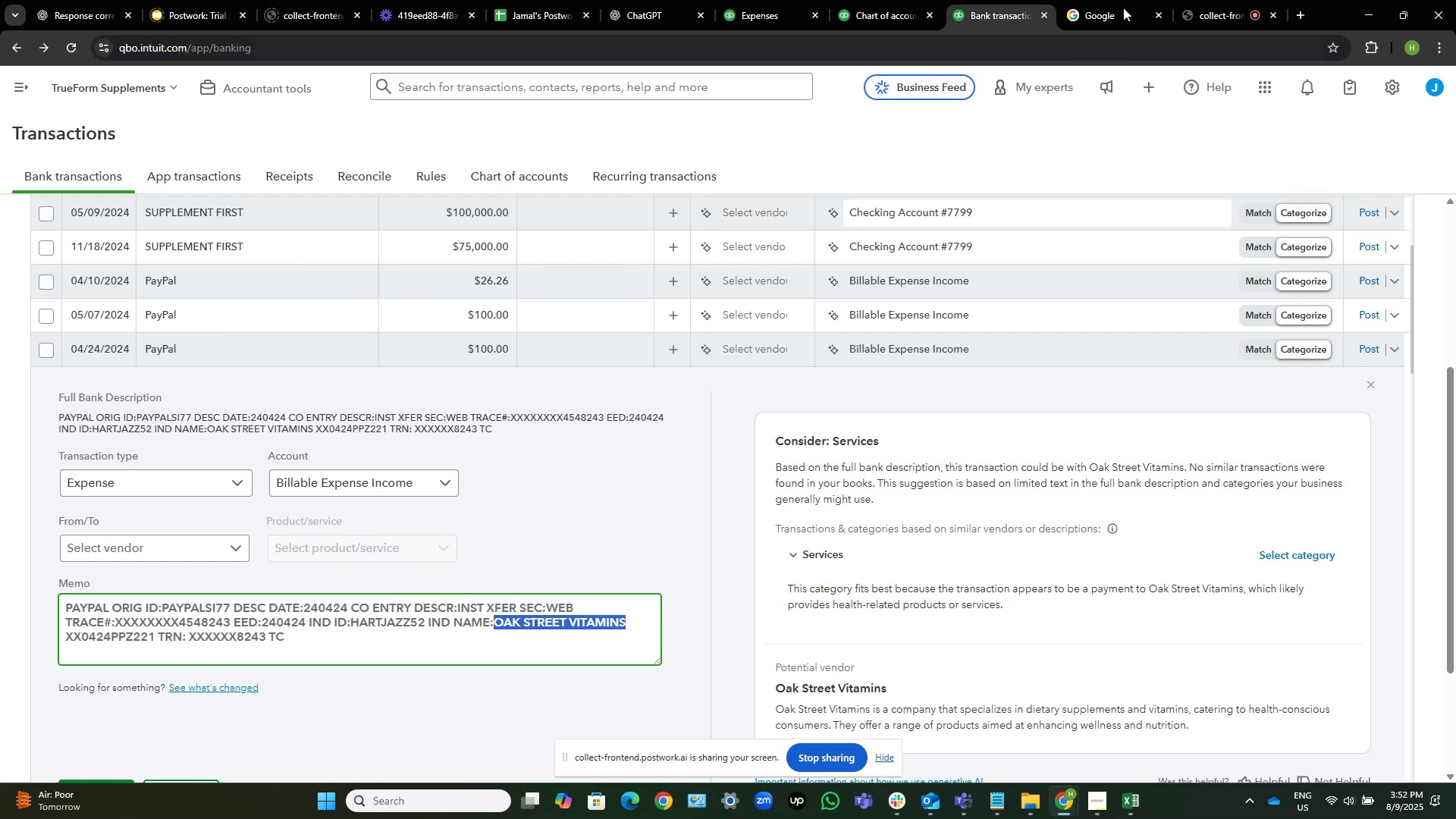 
left_click([1127, 0])
 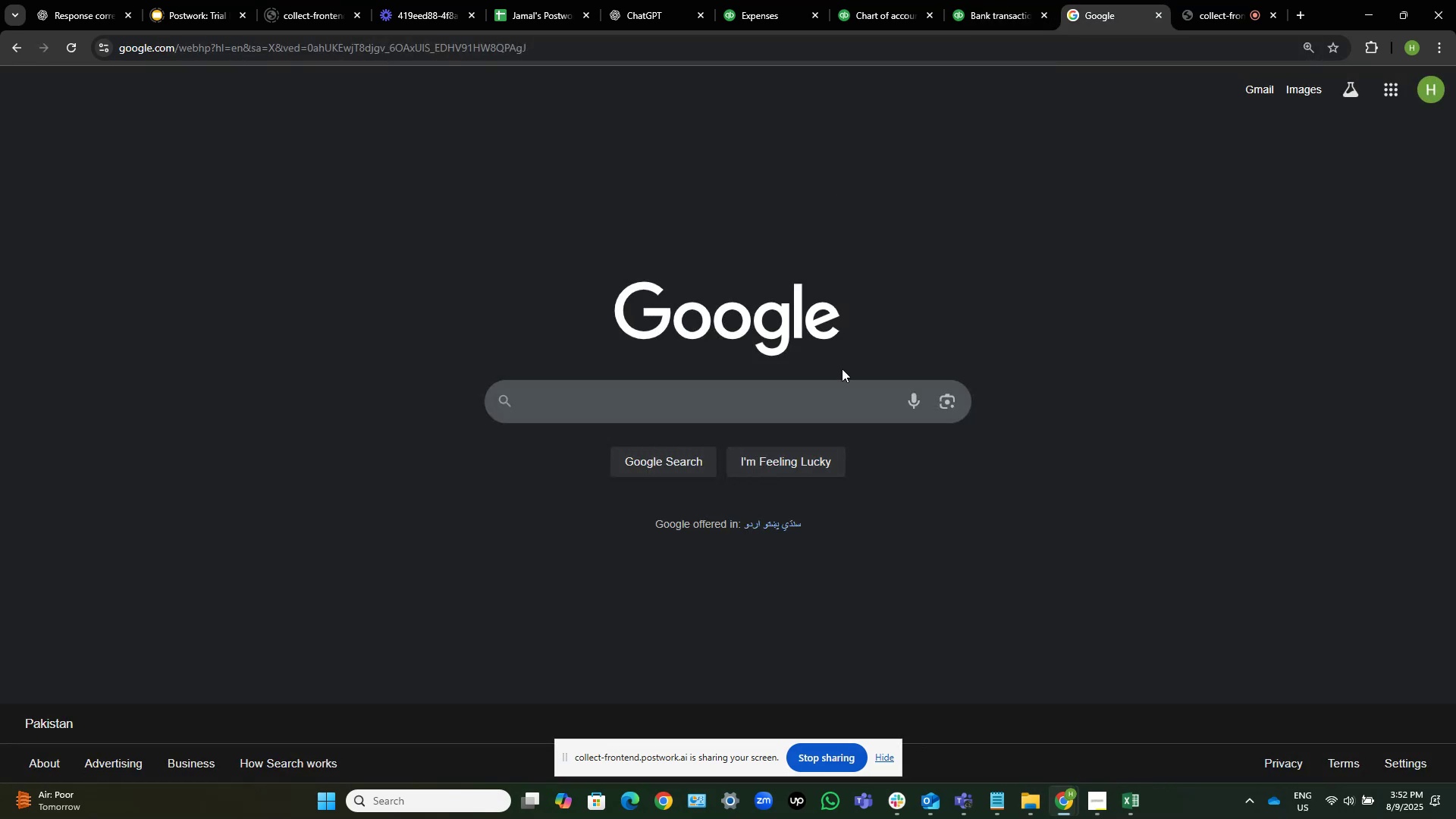 
left_click([832, 394])
 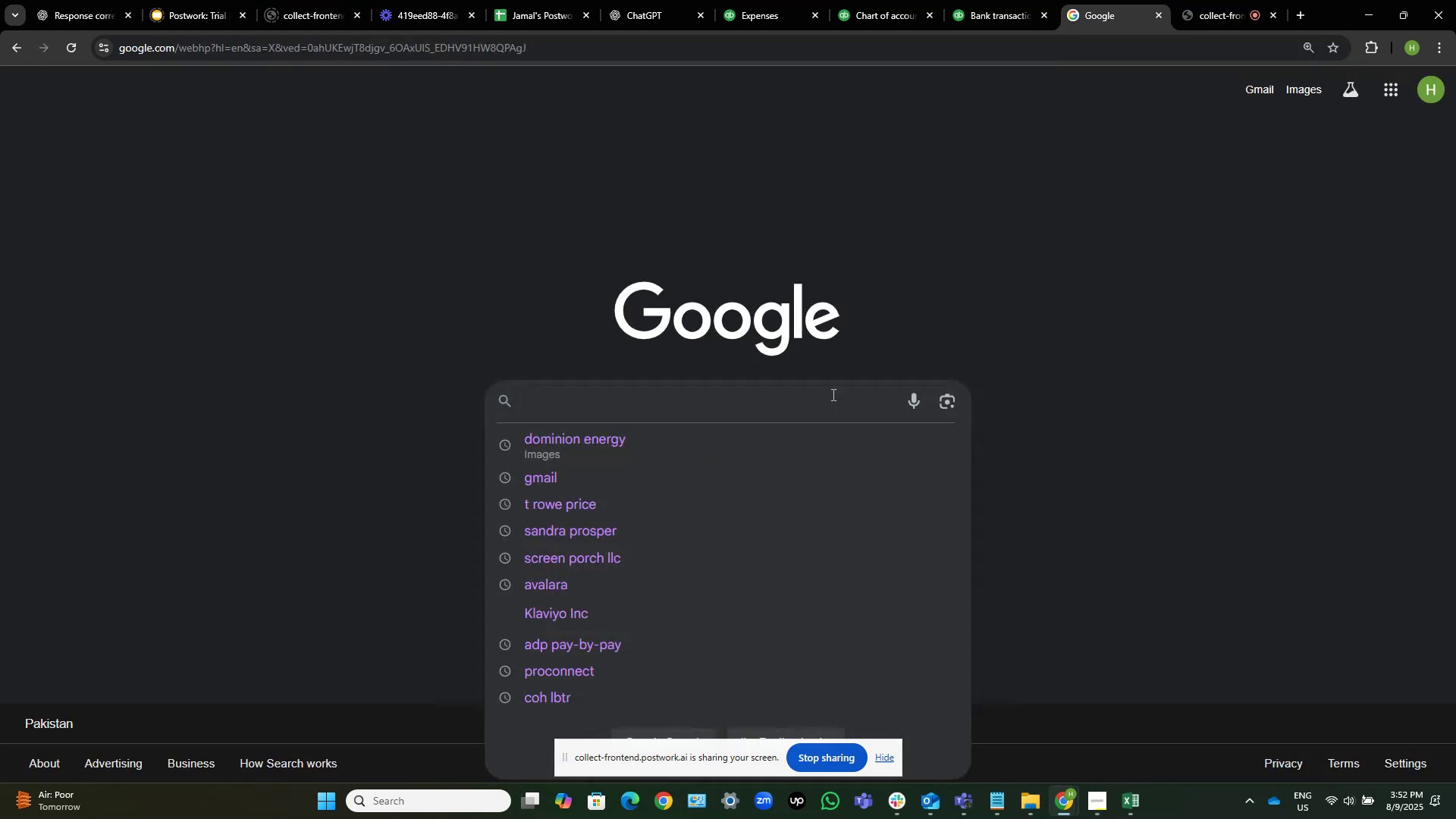 
key(Control+V)
 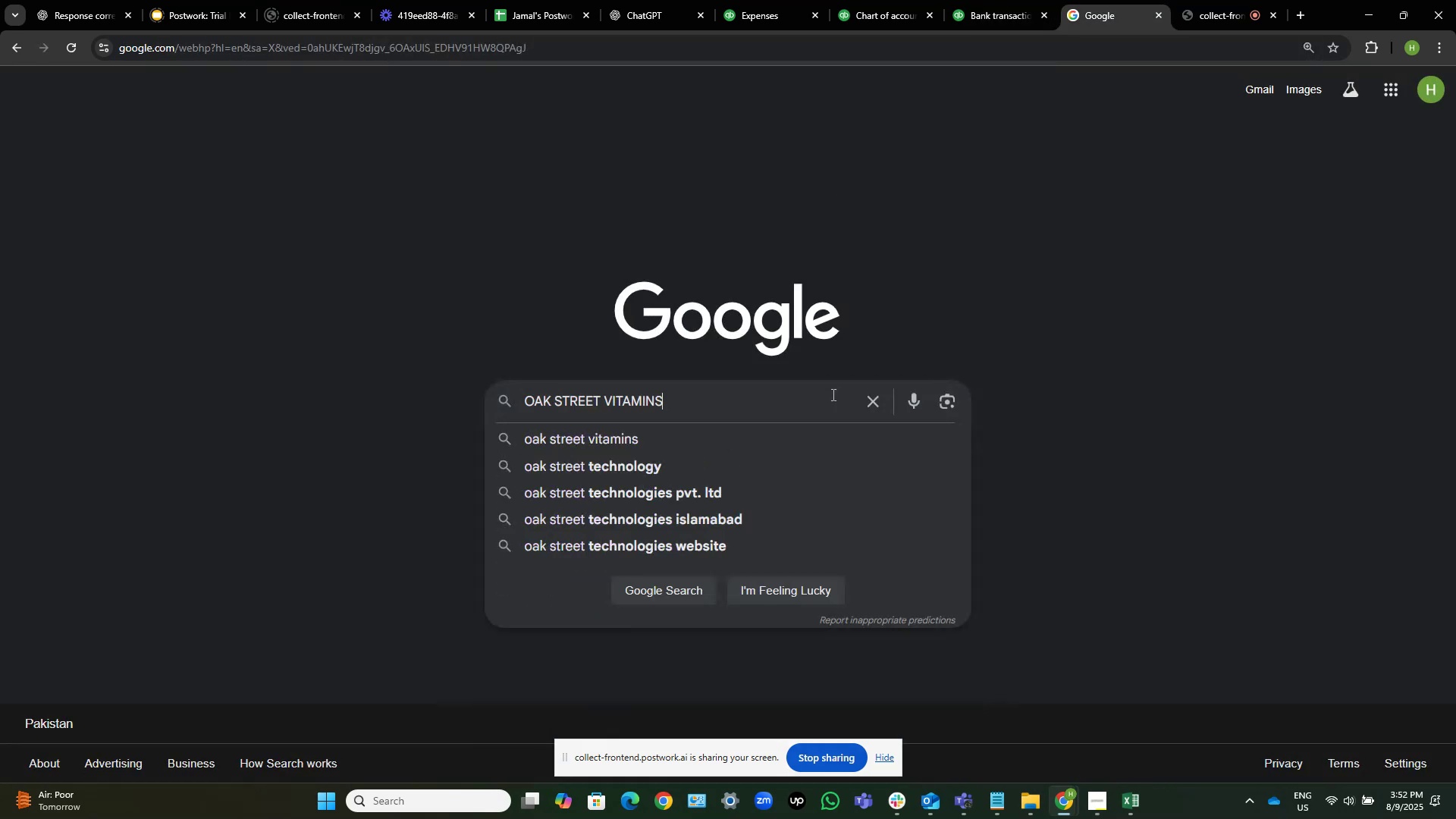 
key(NumpadEnter)
 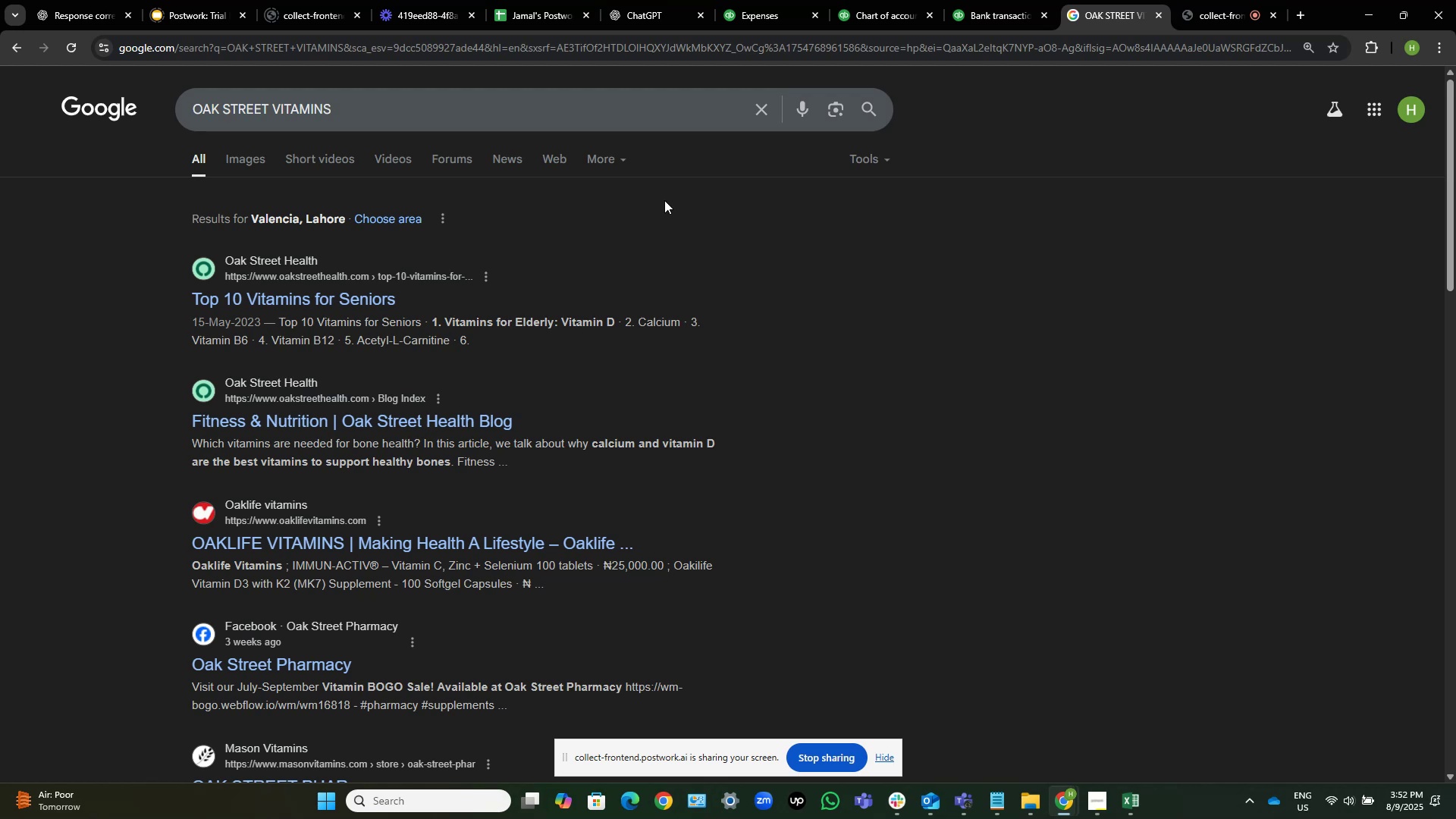 
wait(13.28)
 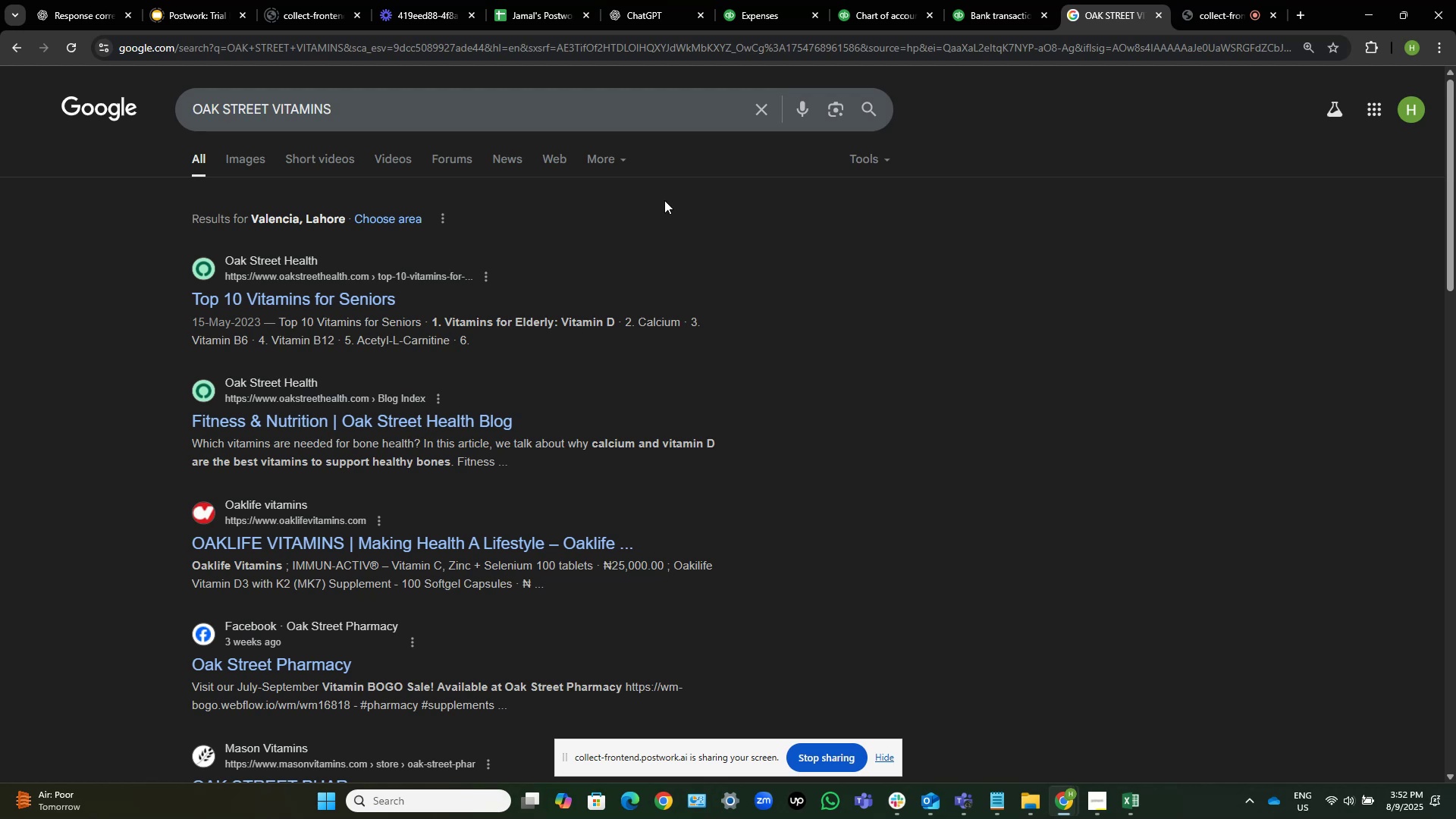 
left_click([1011, 9])
 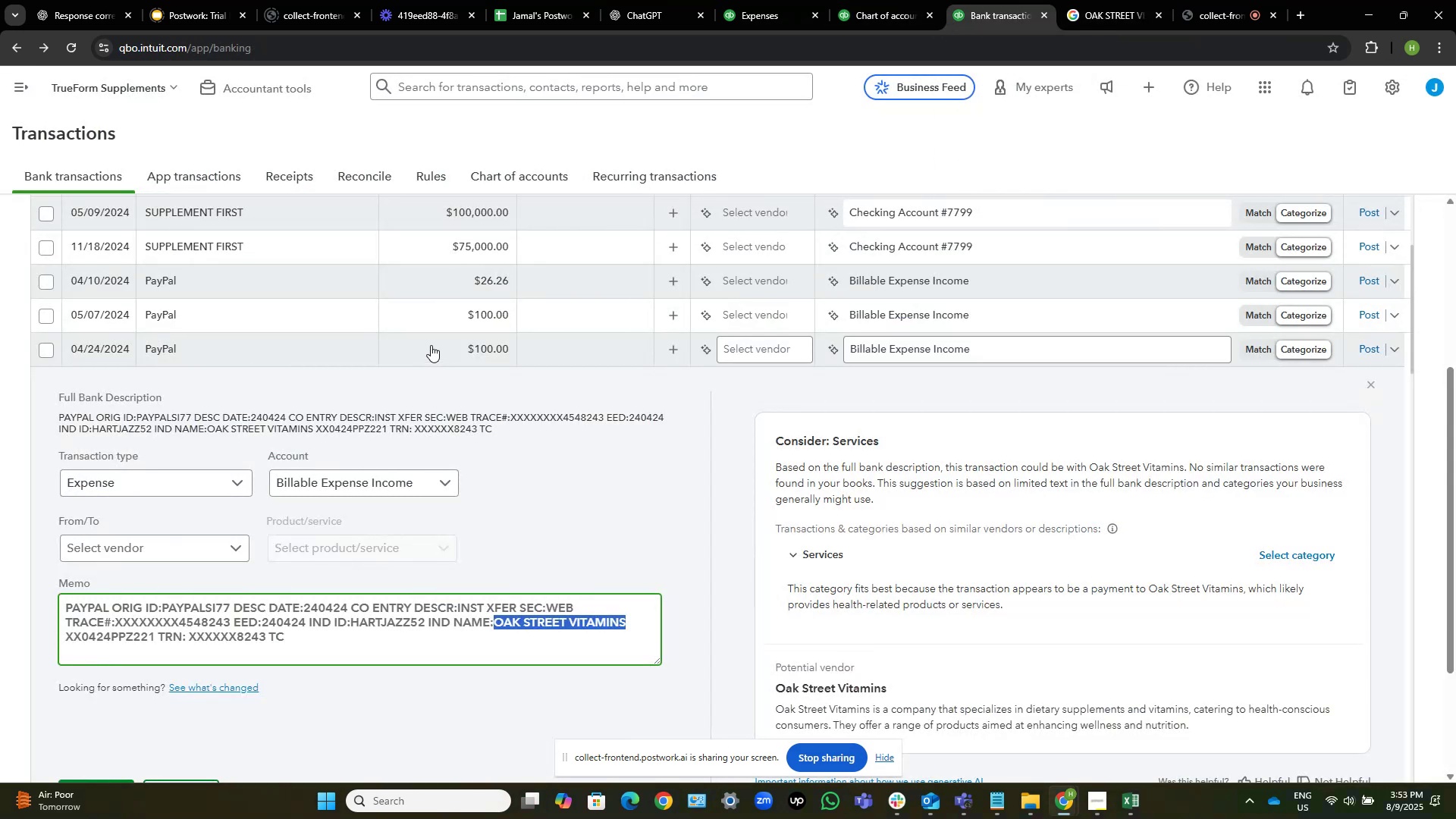 
scroll: coordinate [538, 422], scroll_direction: down, amount: 3.0
 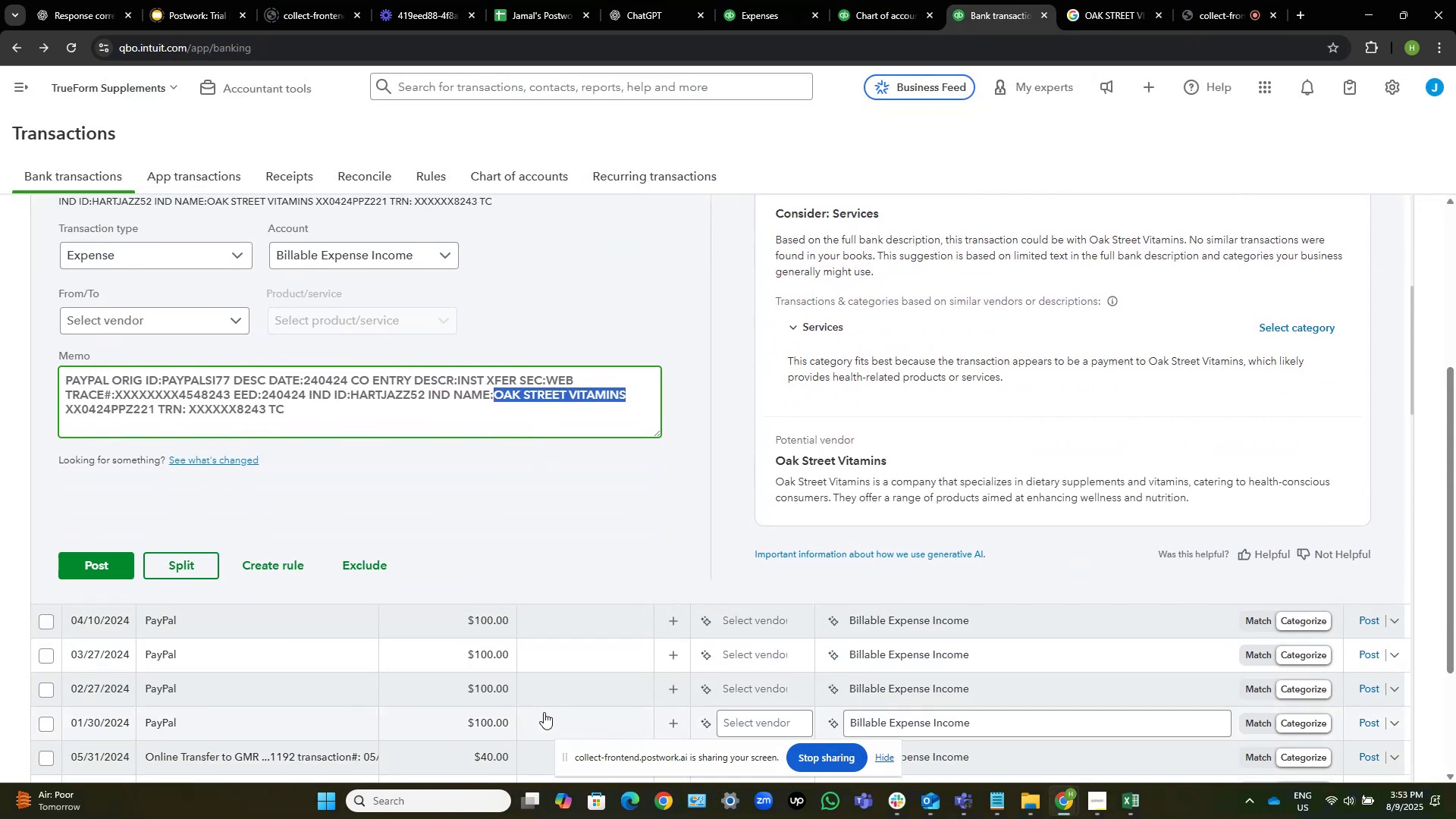 
left_click([542, 722])
 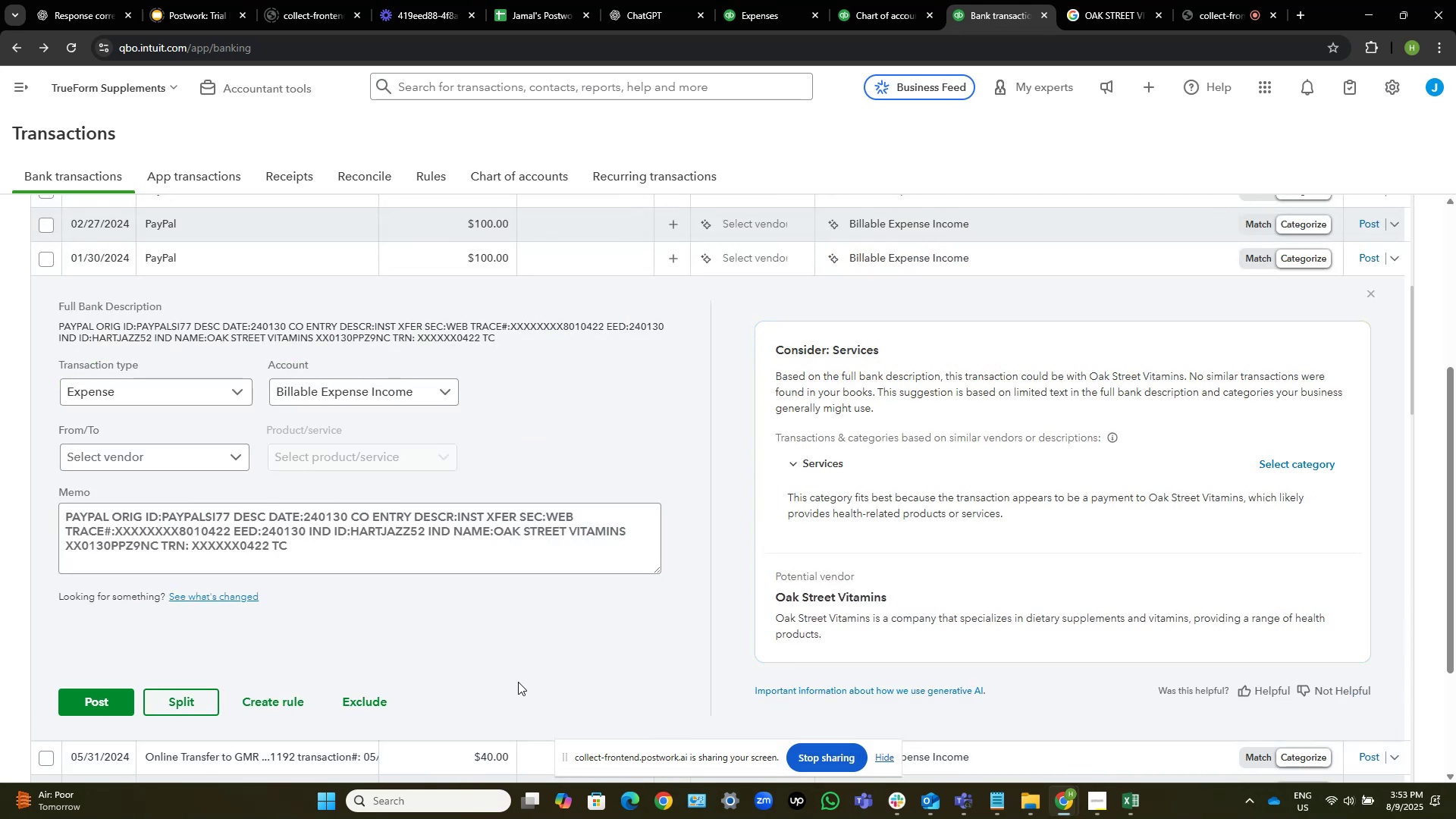 
wait(7.6)
 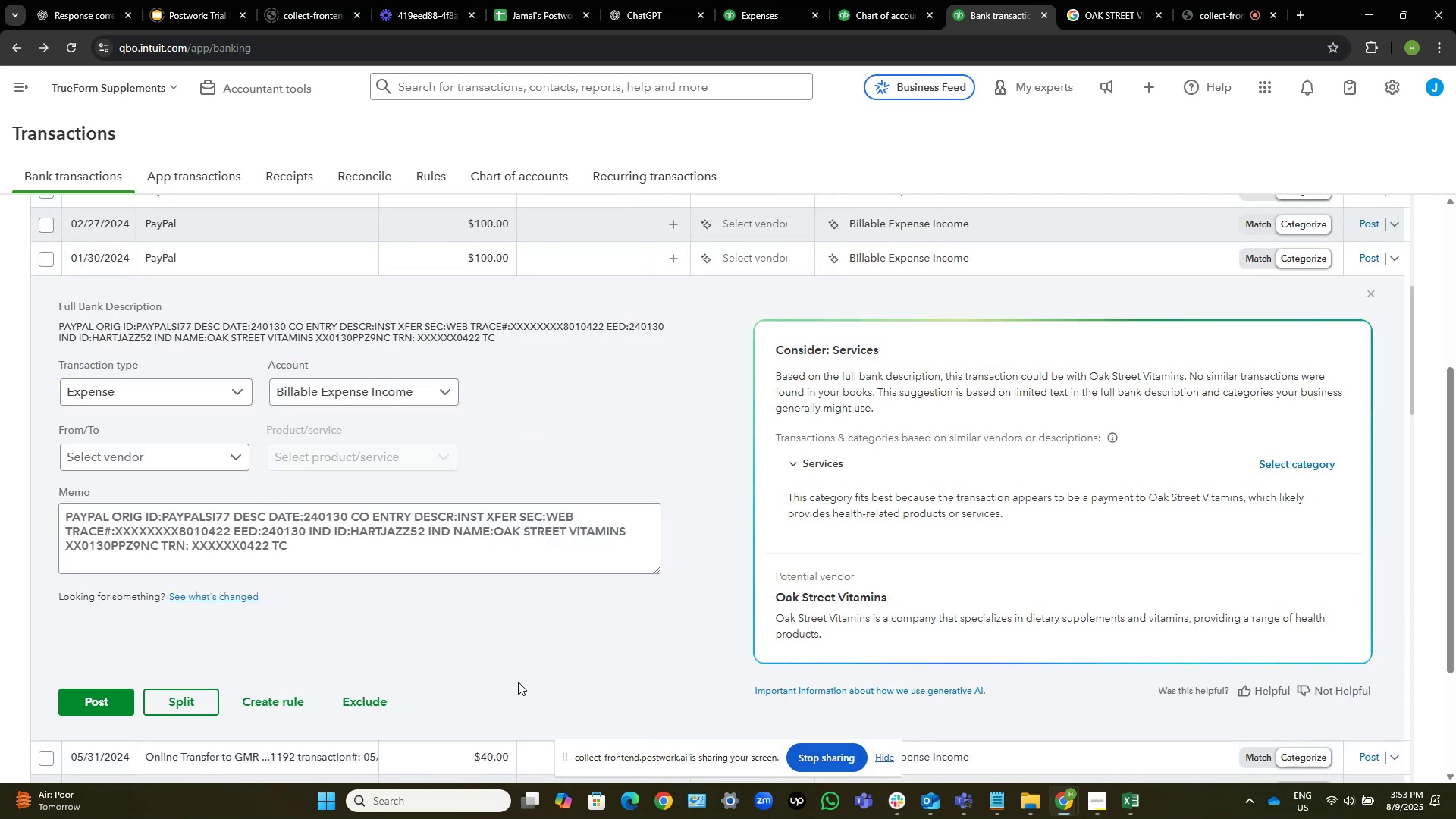 
scroll: coordinate [511, 645], scroll_direction: up, amount: 3.0
 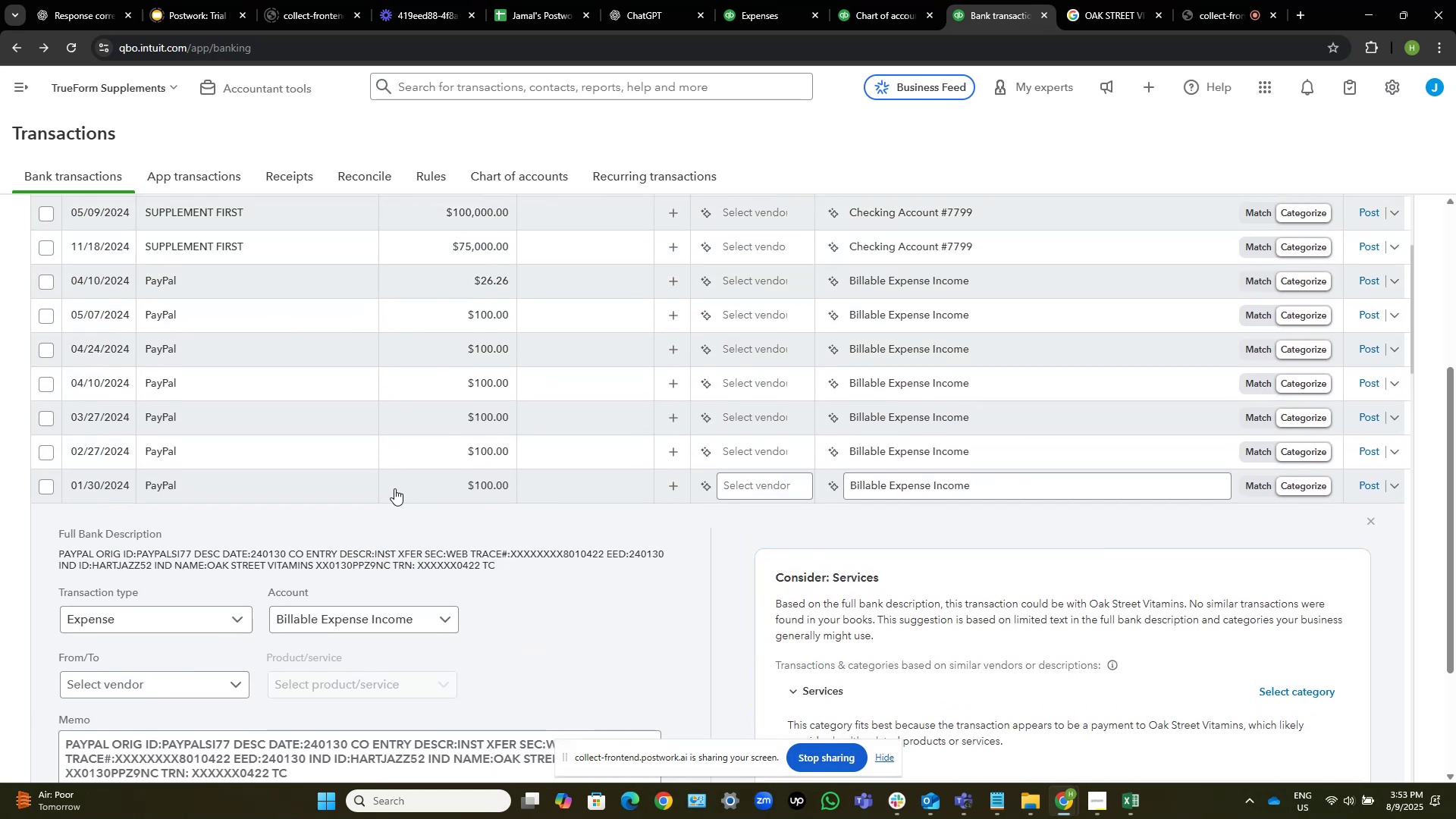 
left_click([372, 484])
 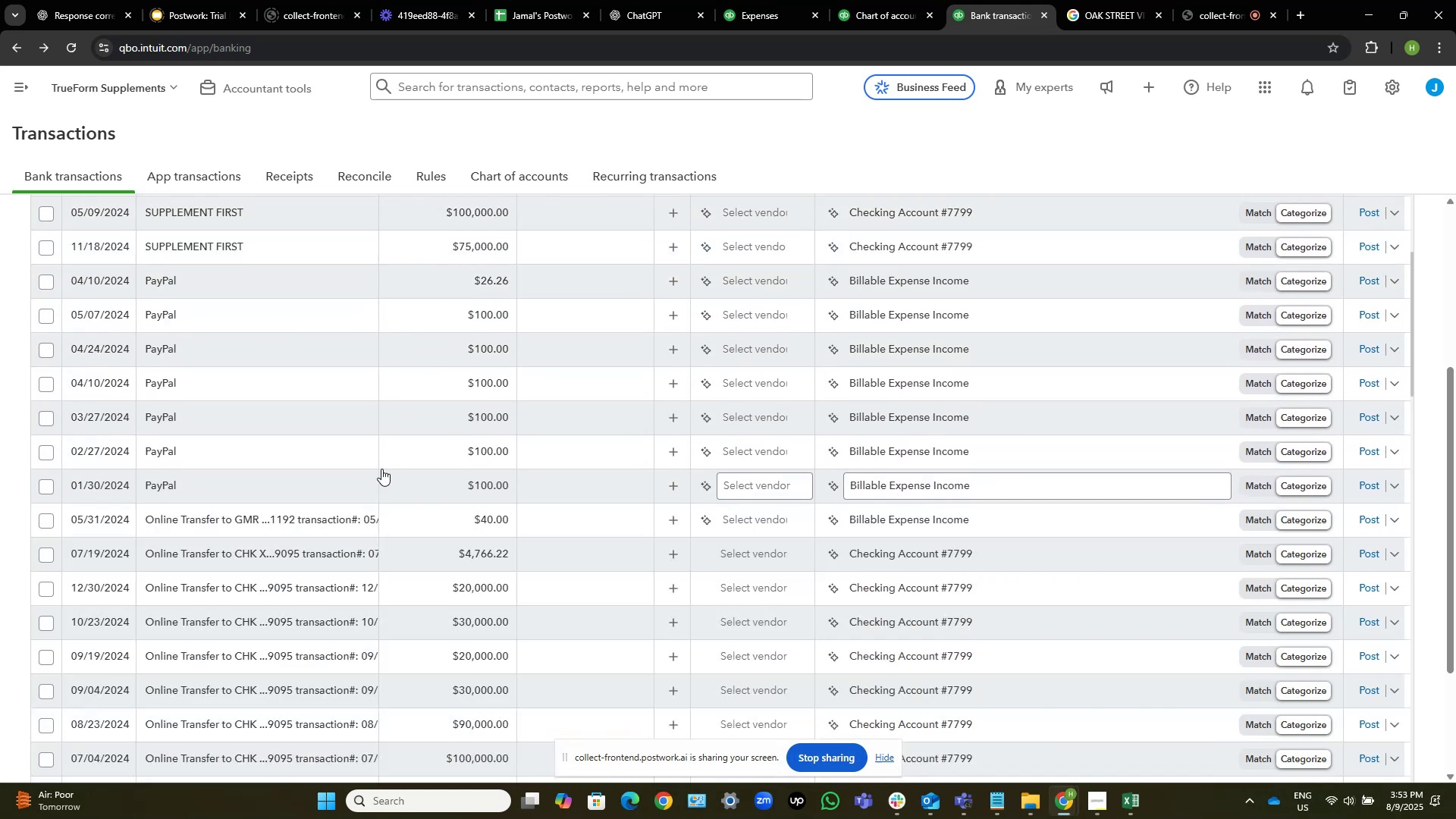 
left_click([388, 453])
 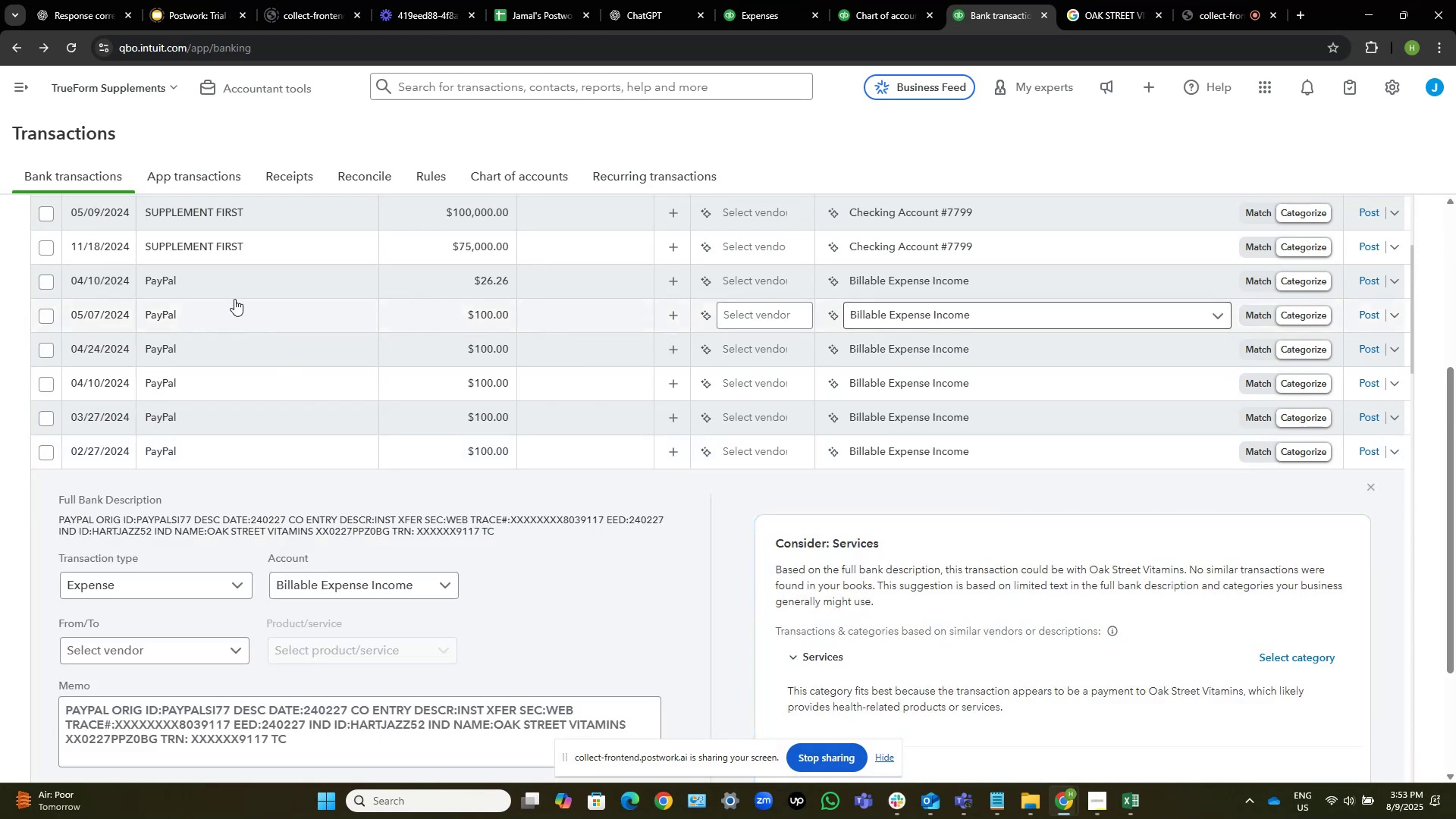 
left_click([46, 279])
 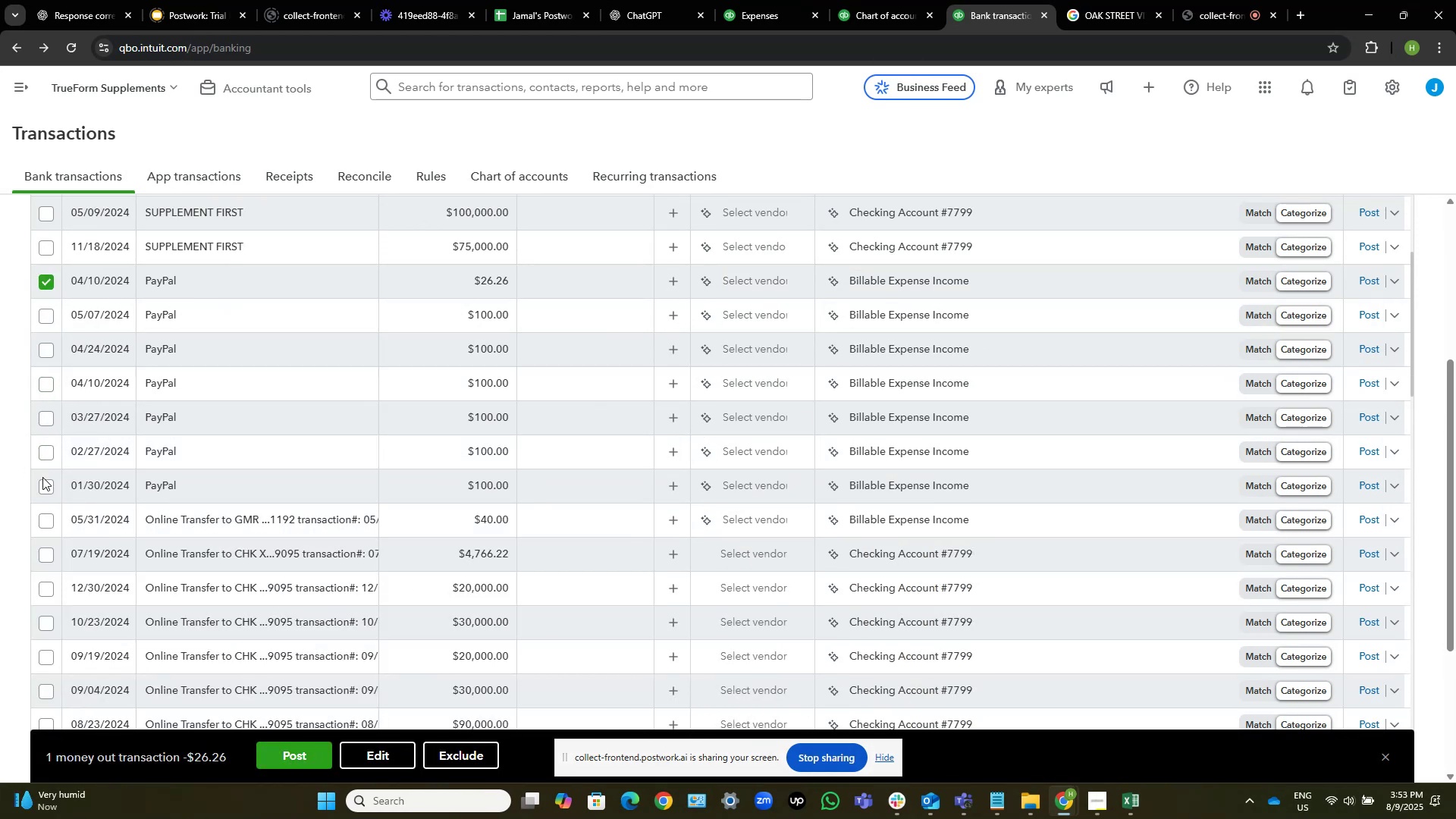 
wait(5.4)
 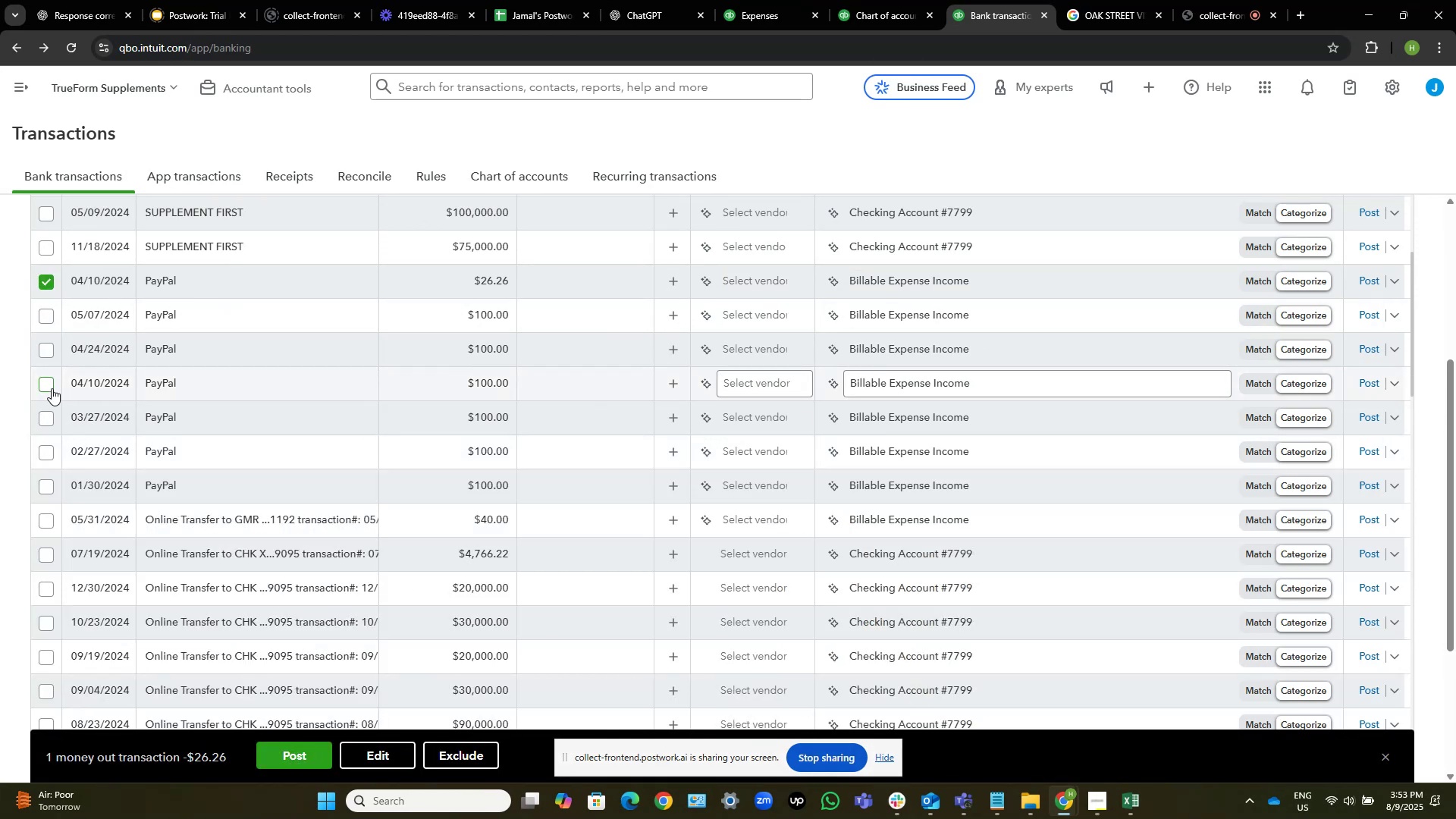 
left_click([46, 487])
 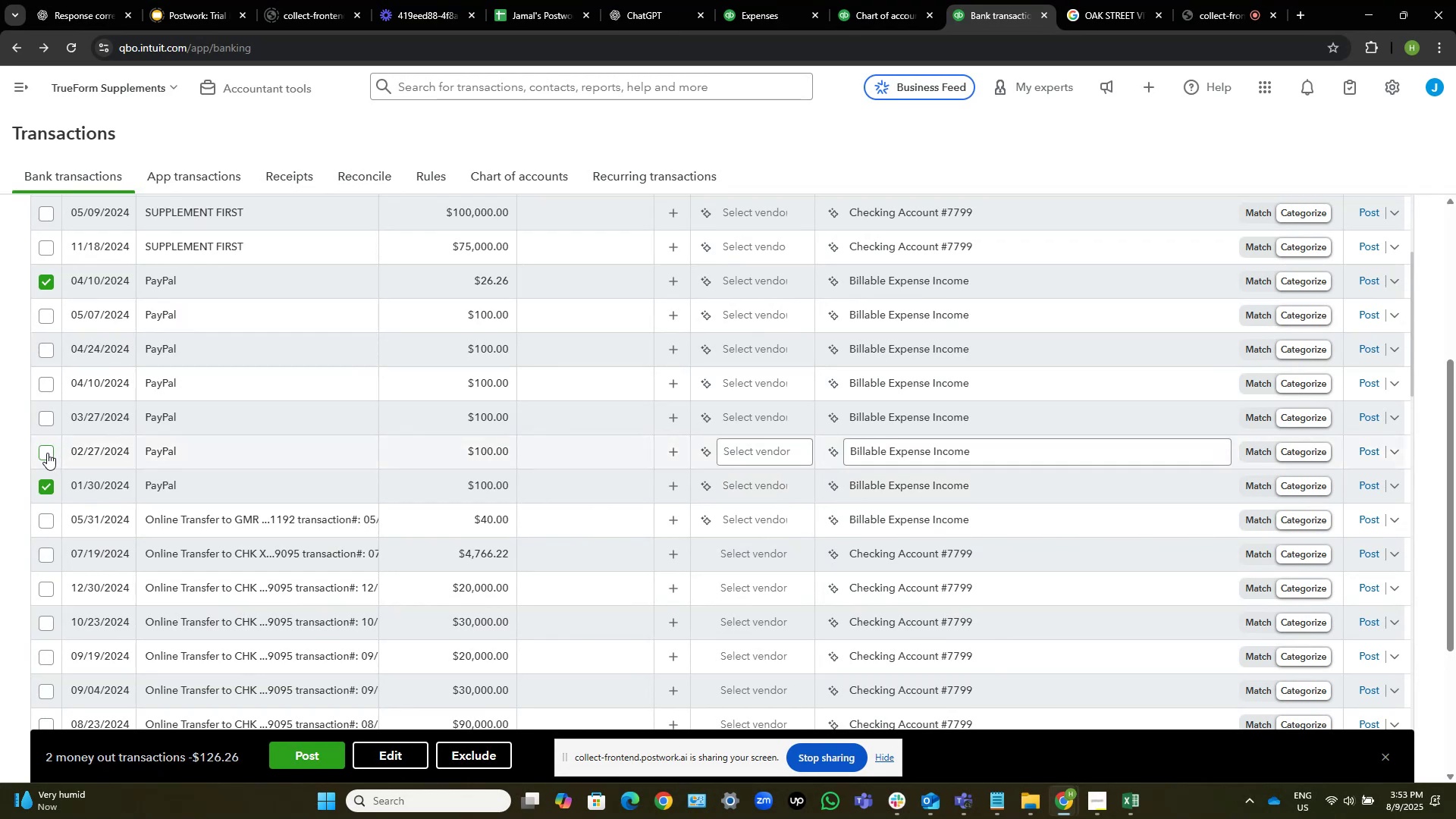 
left_click([46, 453])
 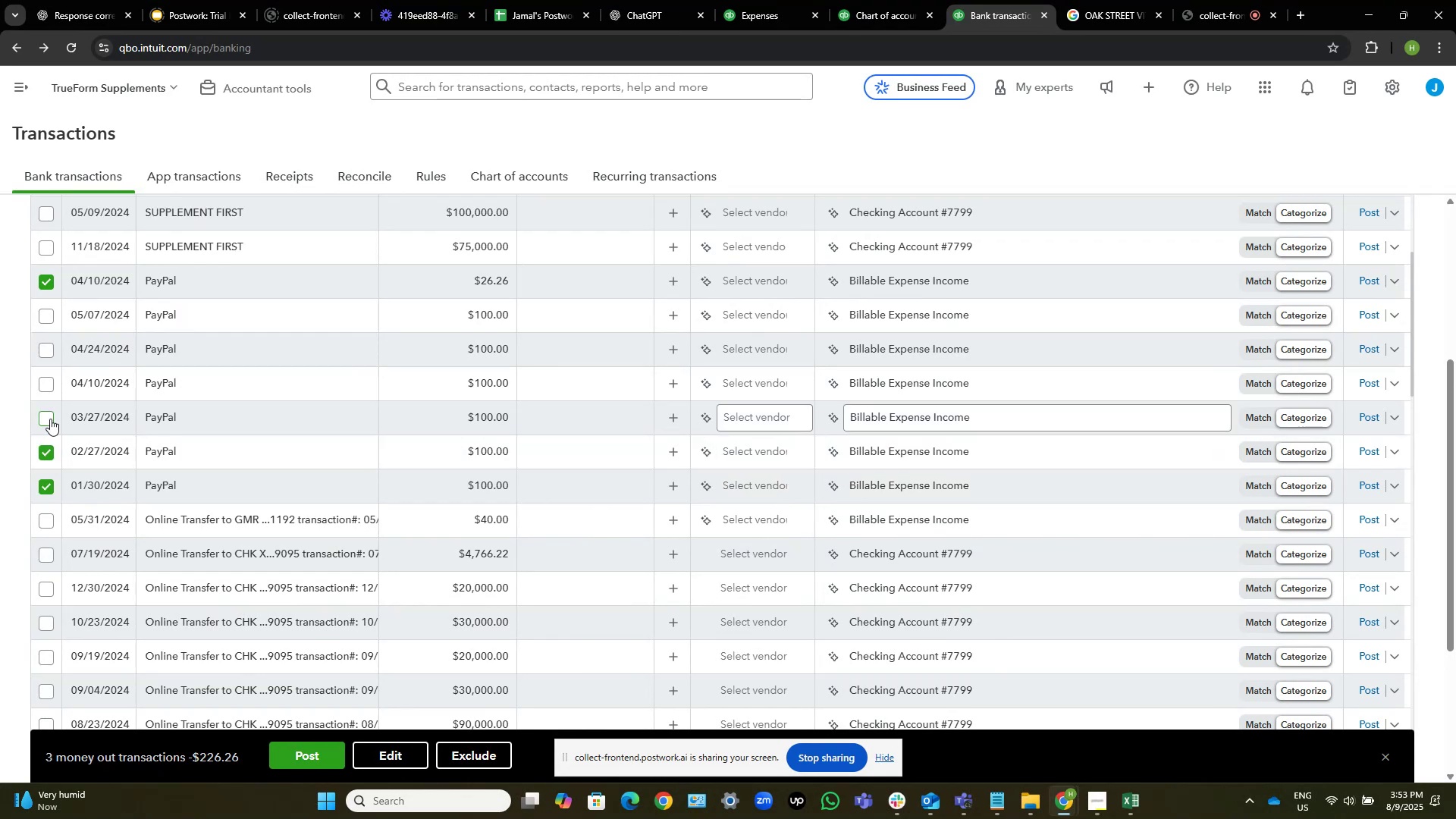 
left_click([49, 418])
 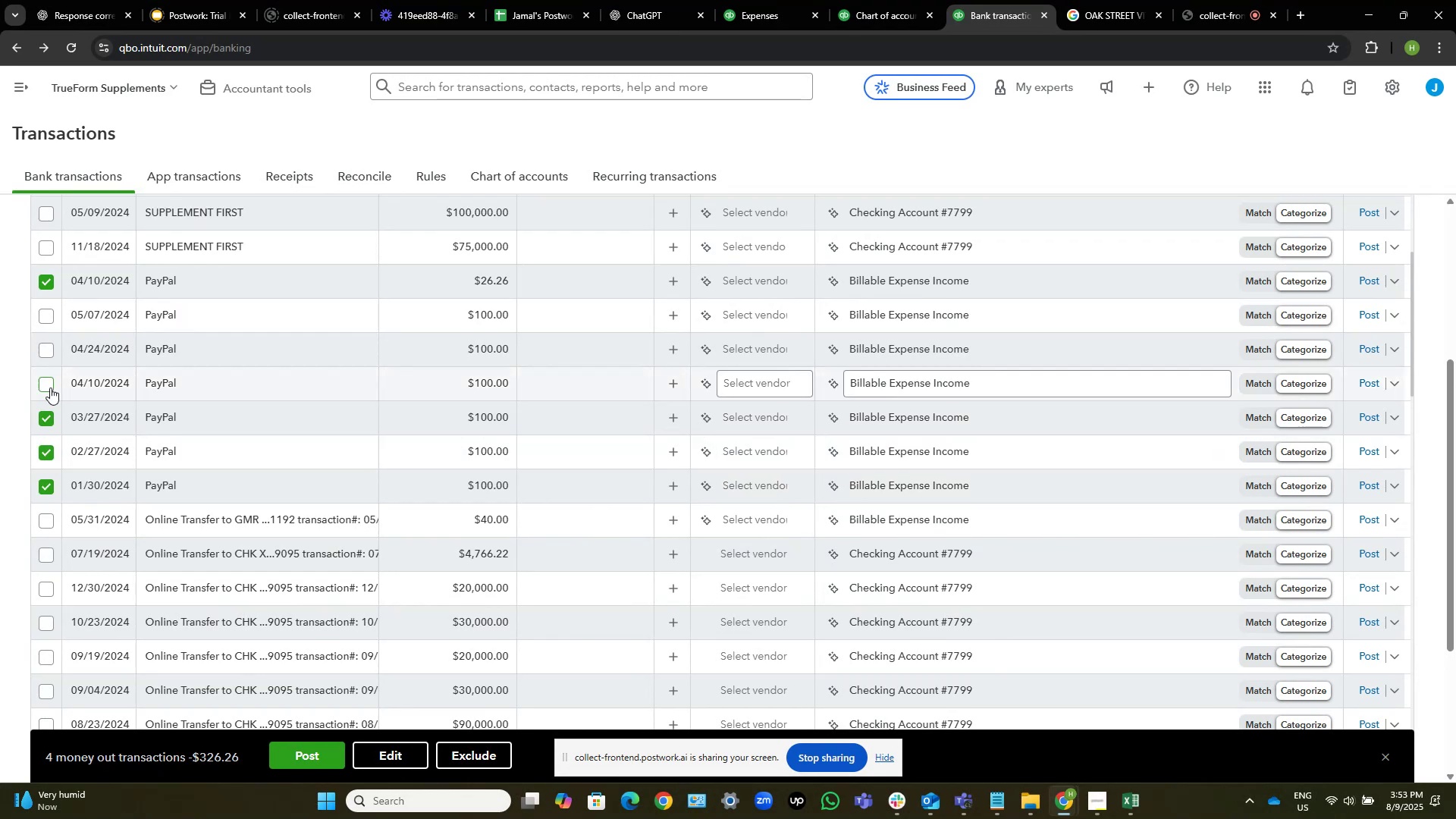 
left_click([49, 383])
 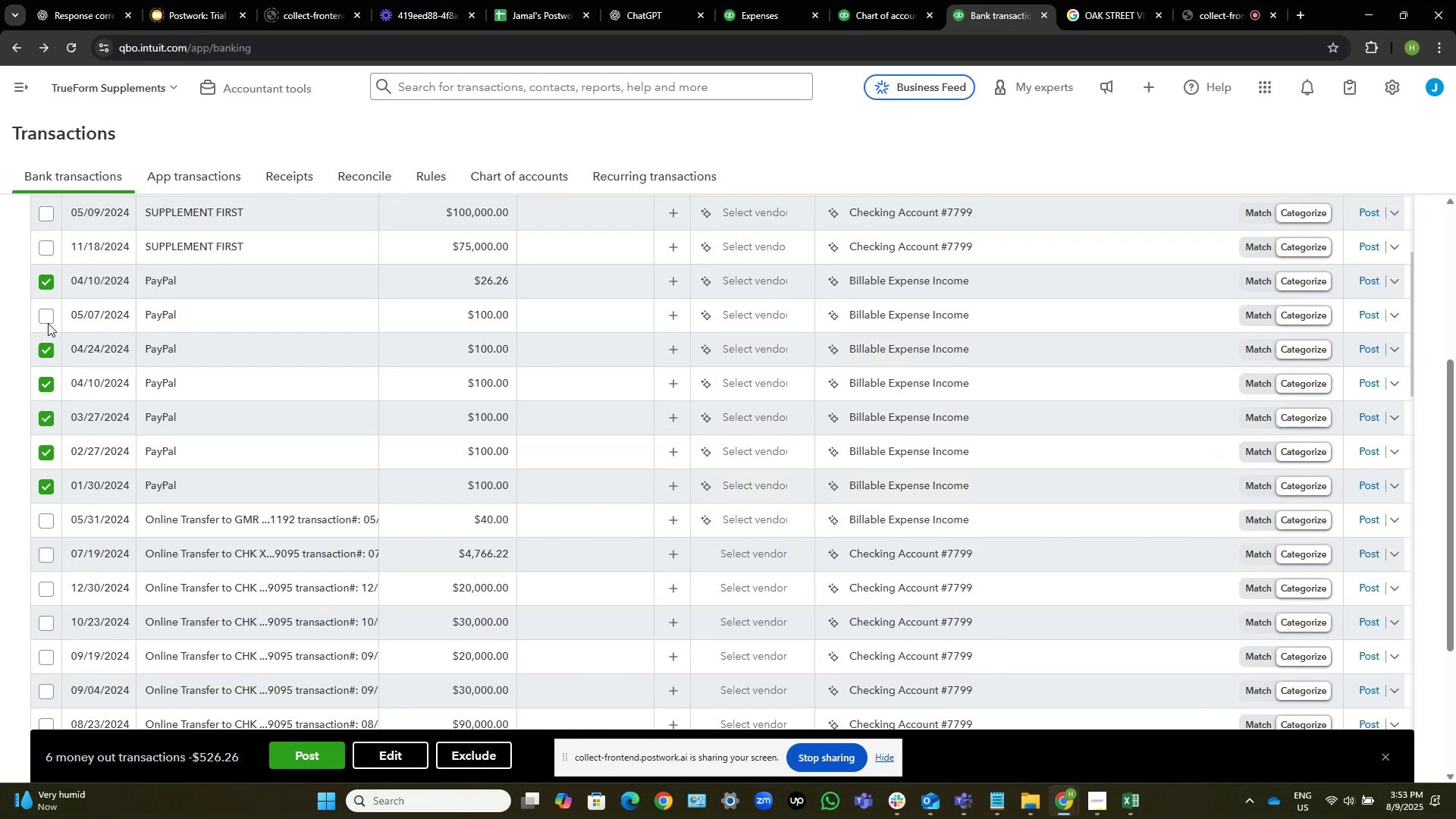 
left_click([46, 319])
 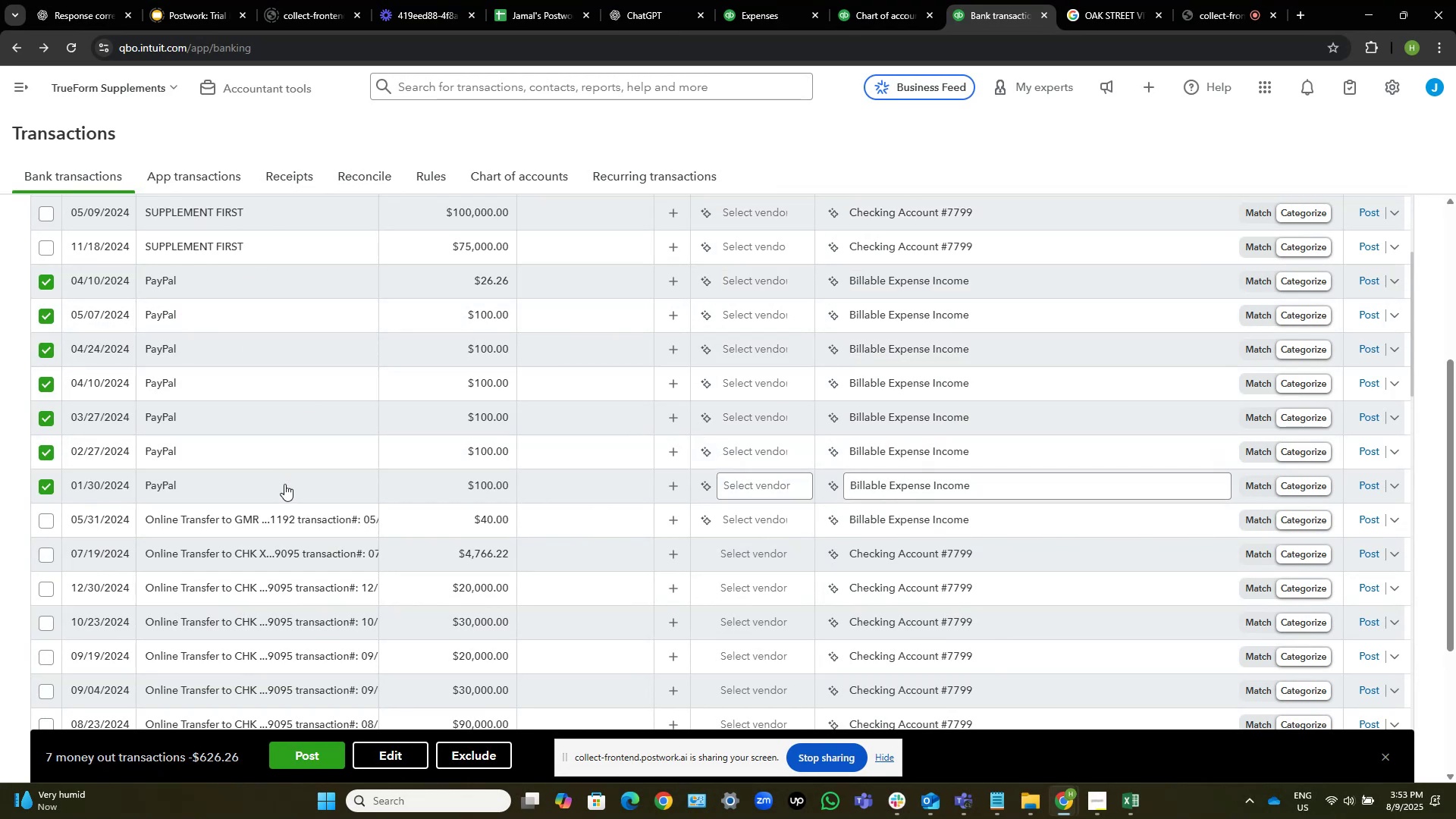 
wait(6.39)
 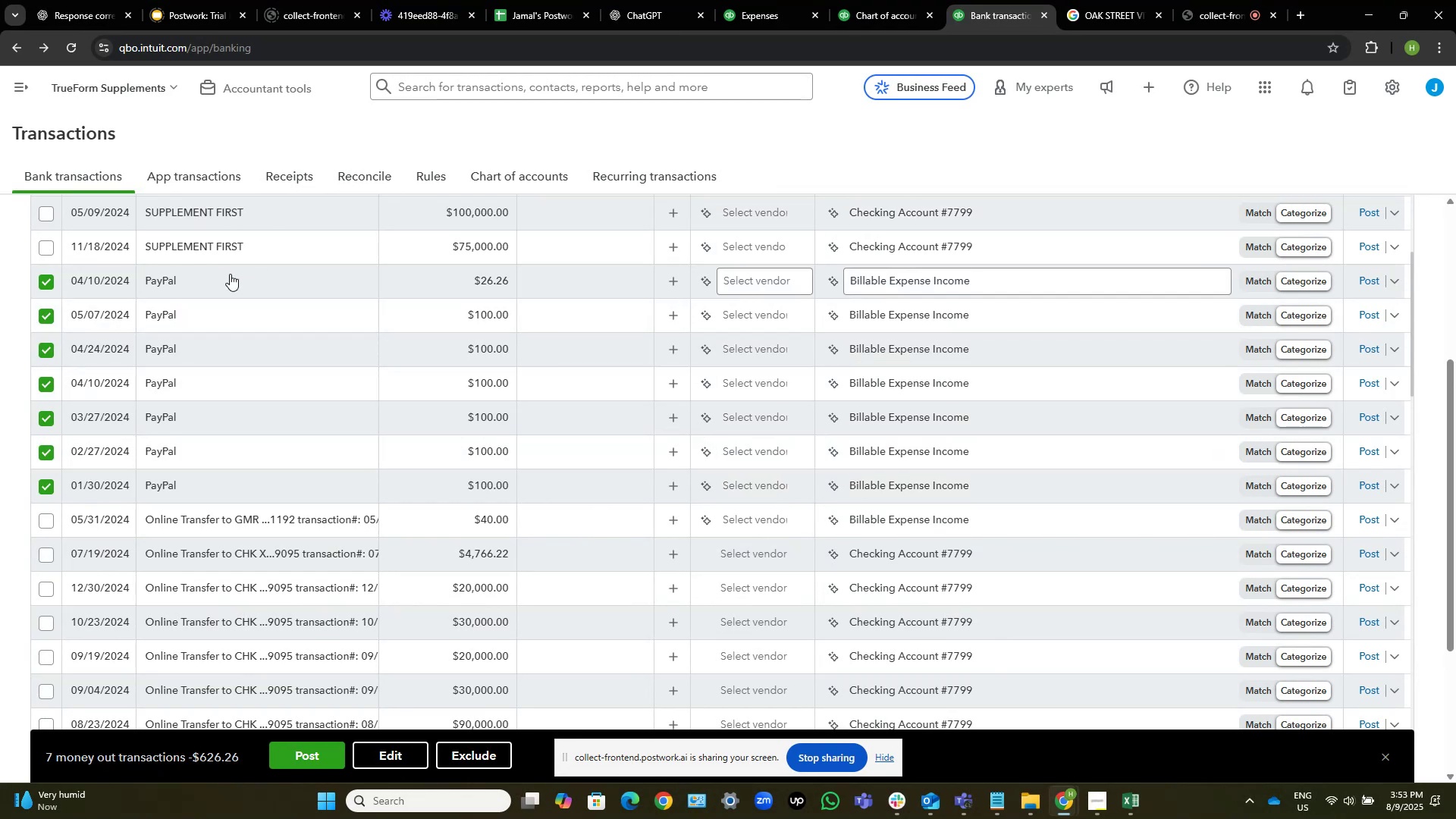 
left_click([389, 761])
 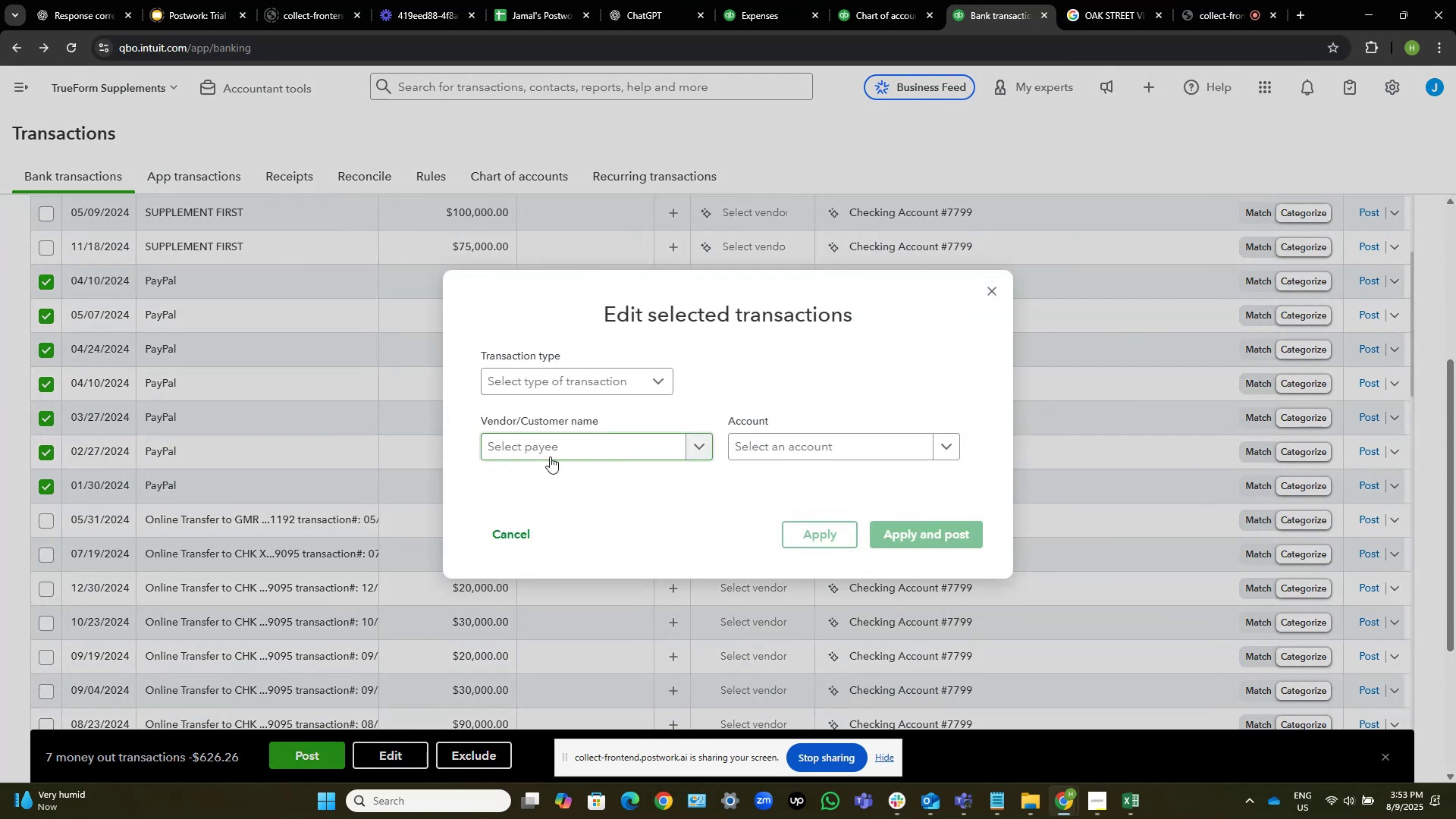 
wait(5.39)
 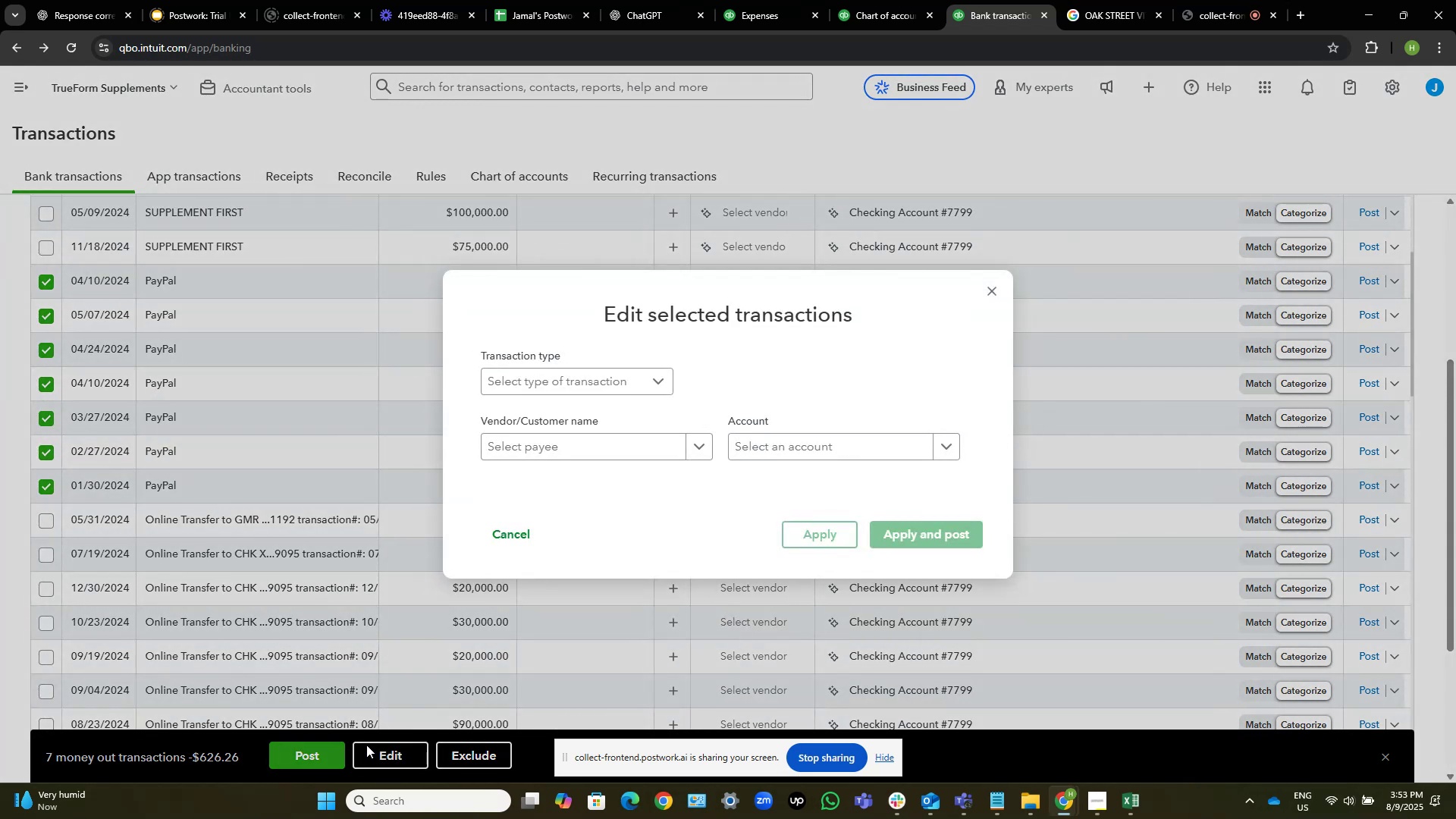 
left_click([550, 457])
 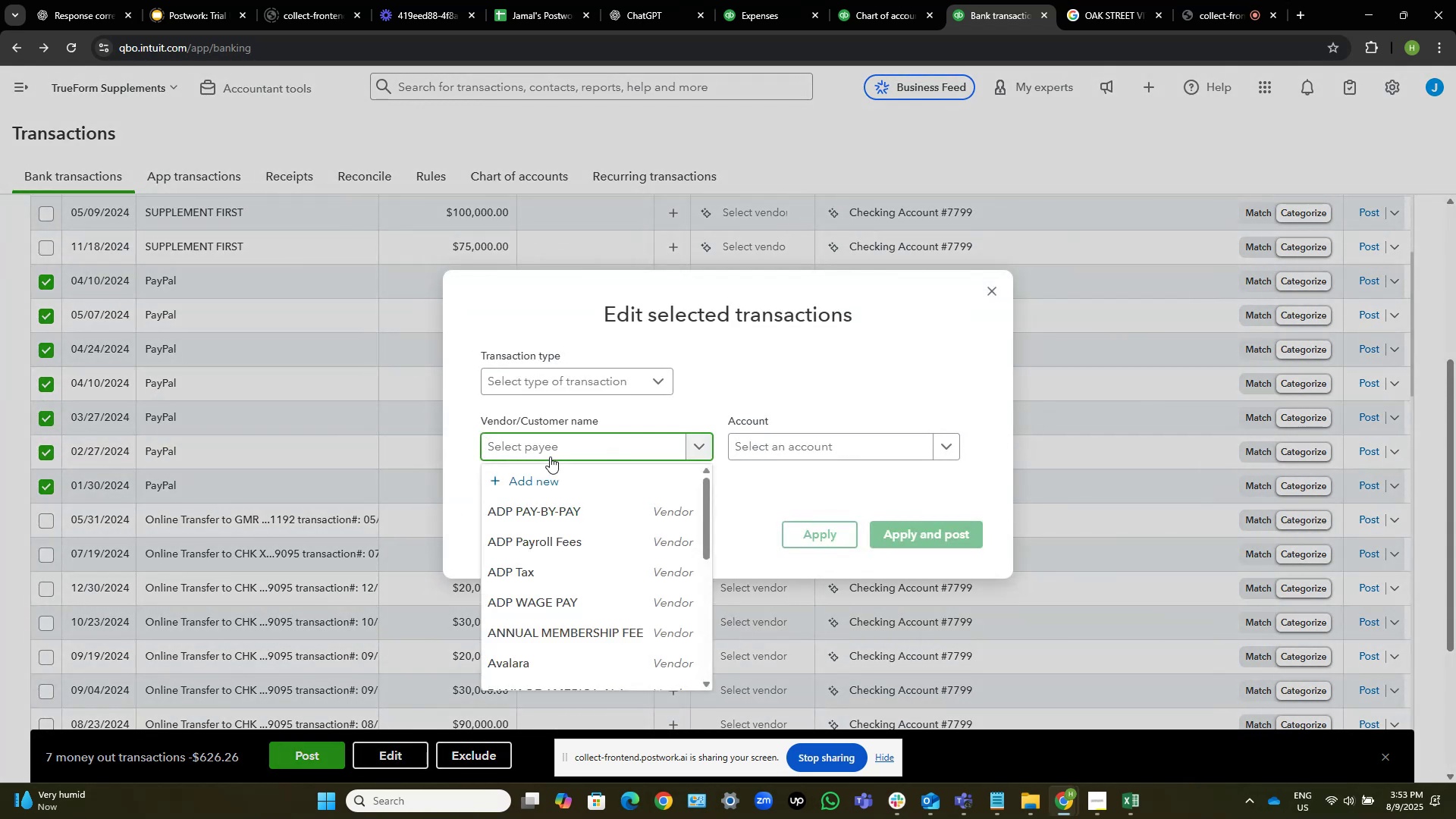 
hold_key(key=ShiftLeft, duration=0.9)
 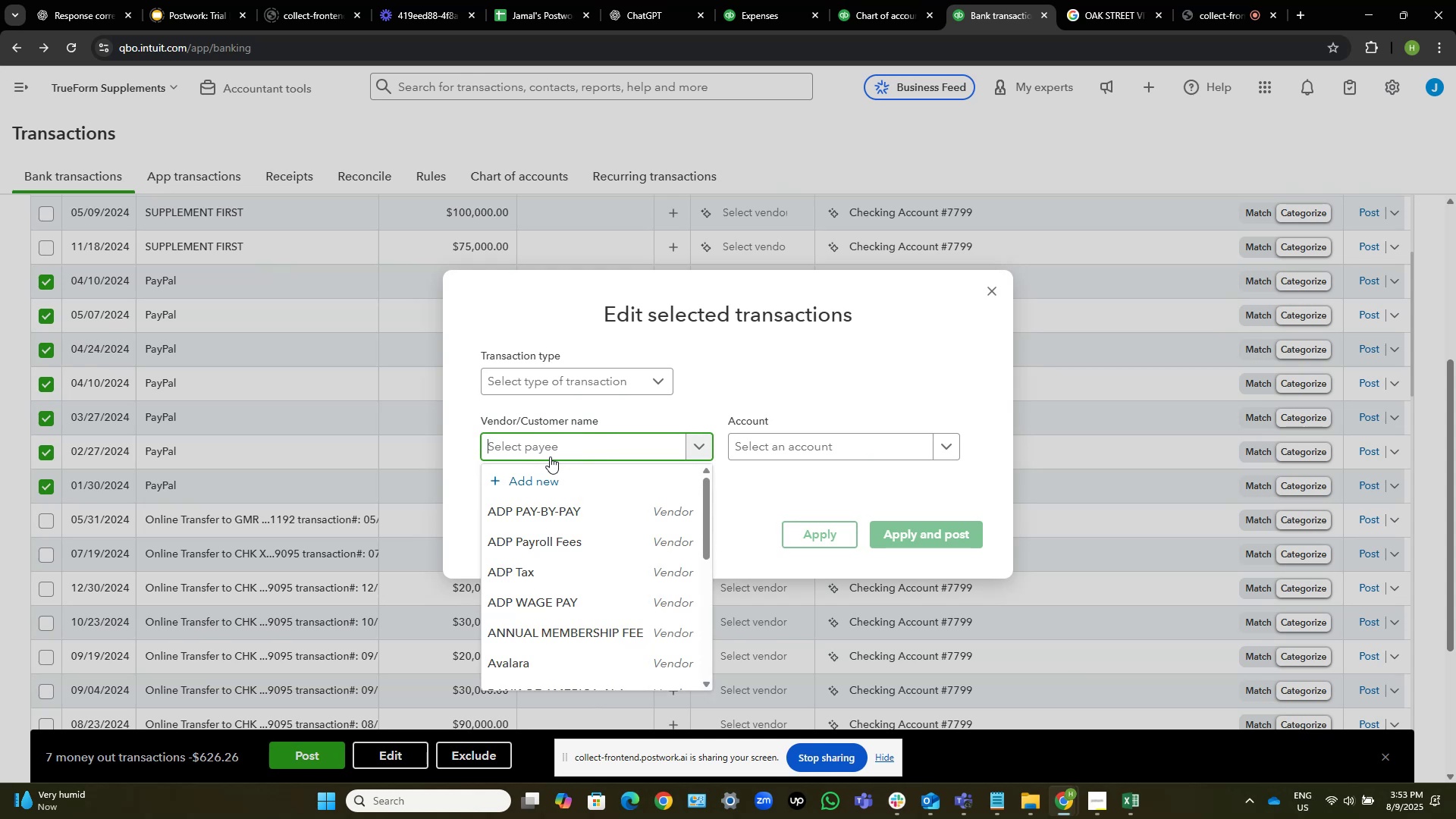 
left_click([556, 473])
 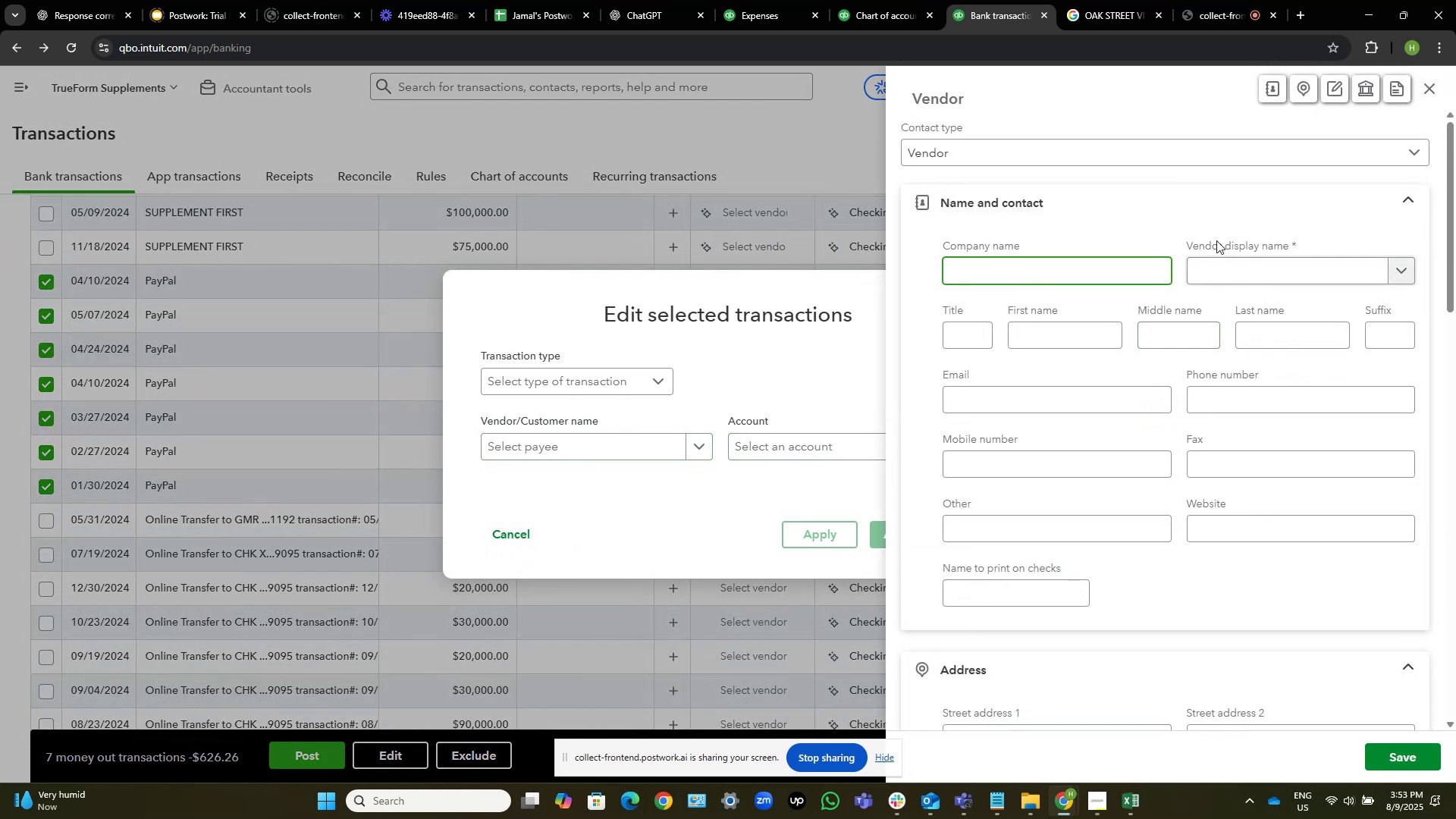 
type(PayPa;)
key(Backspace)
type(l)
 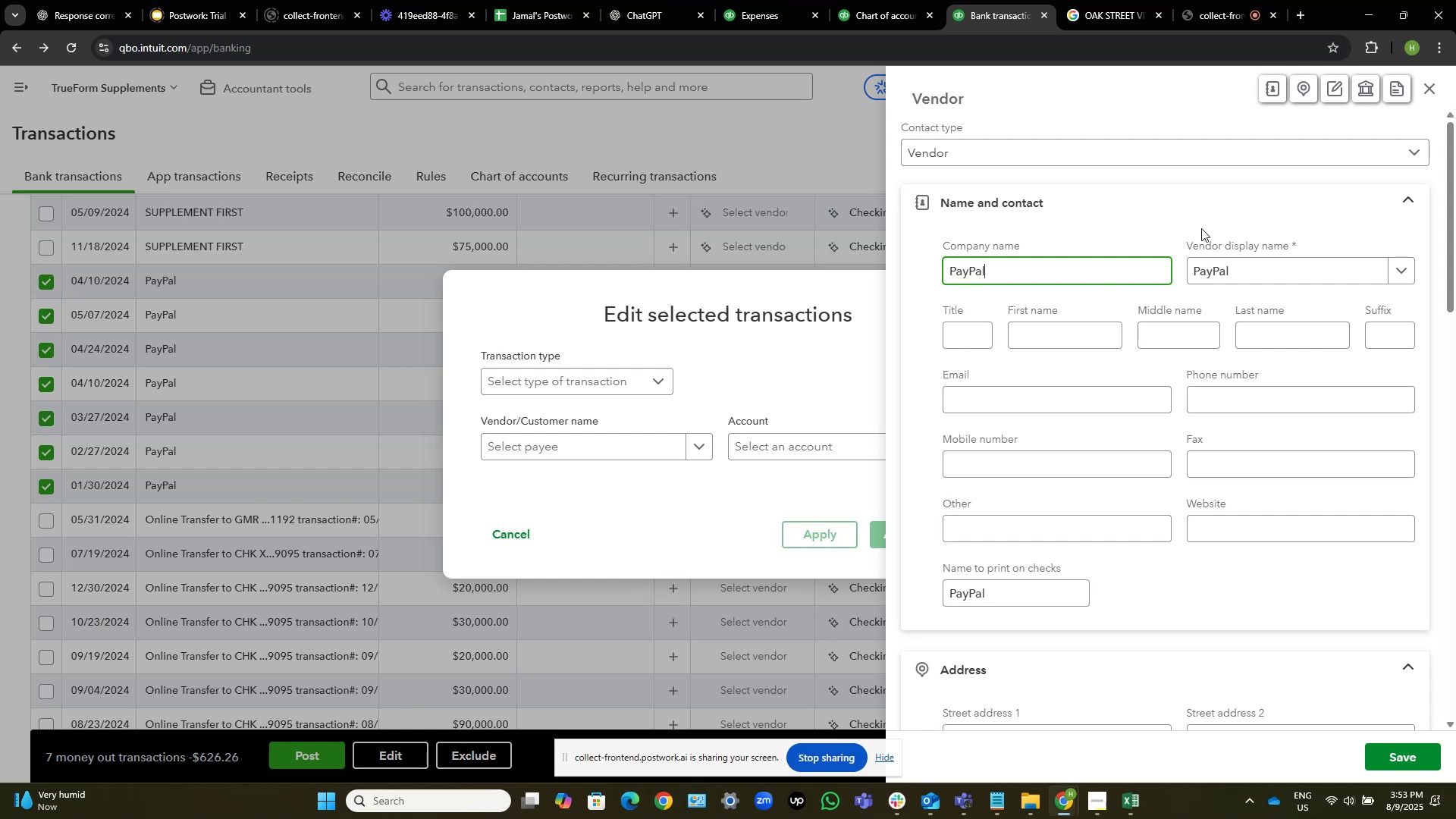 
left_click([1407, 758])
 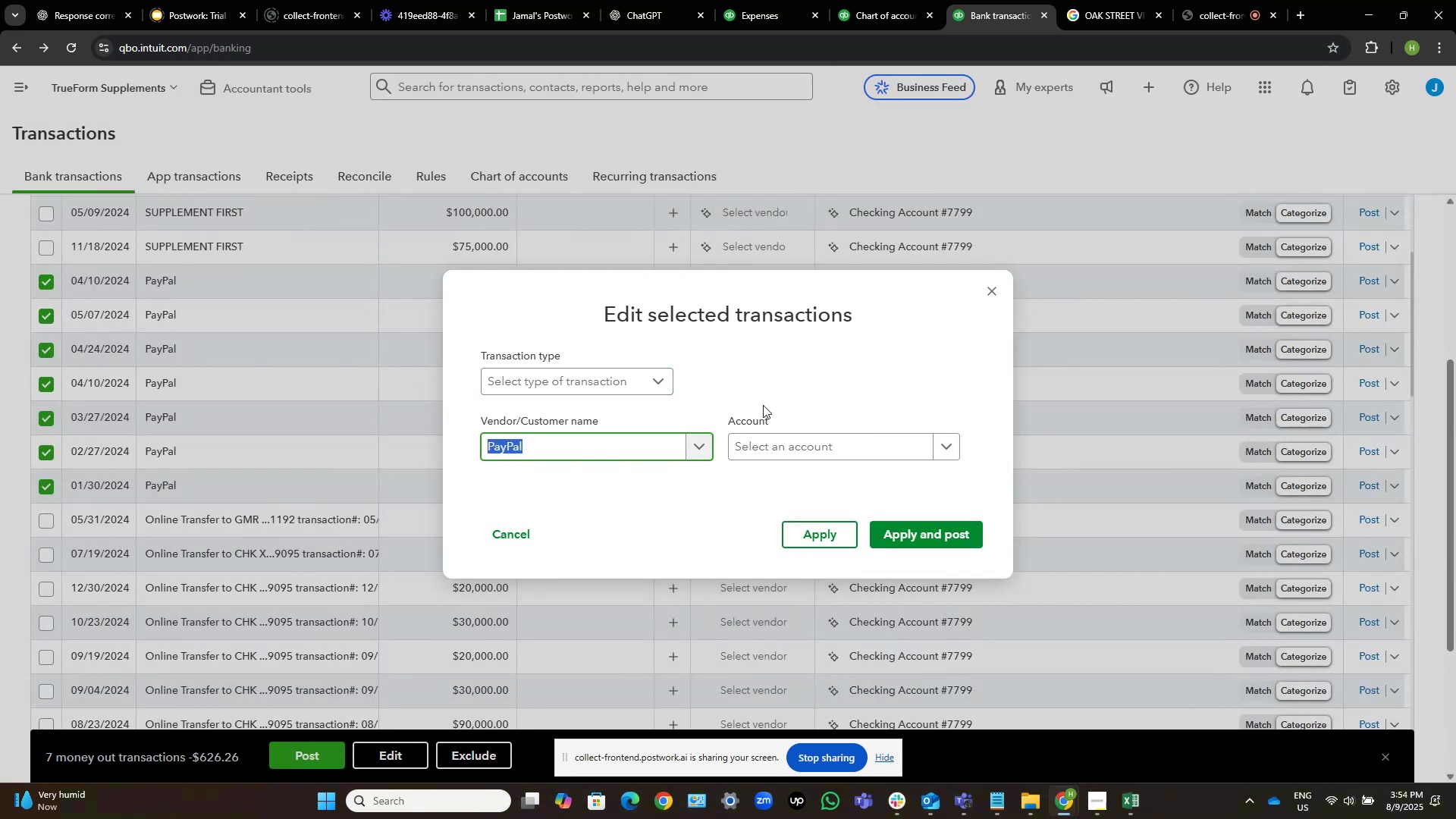 
left_click([796, 446])
 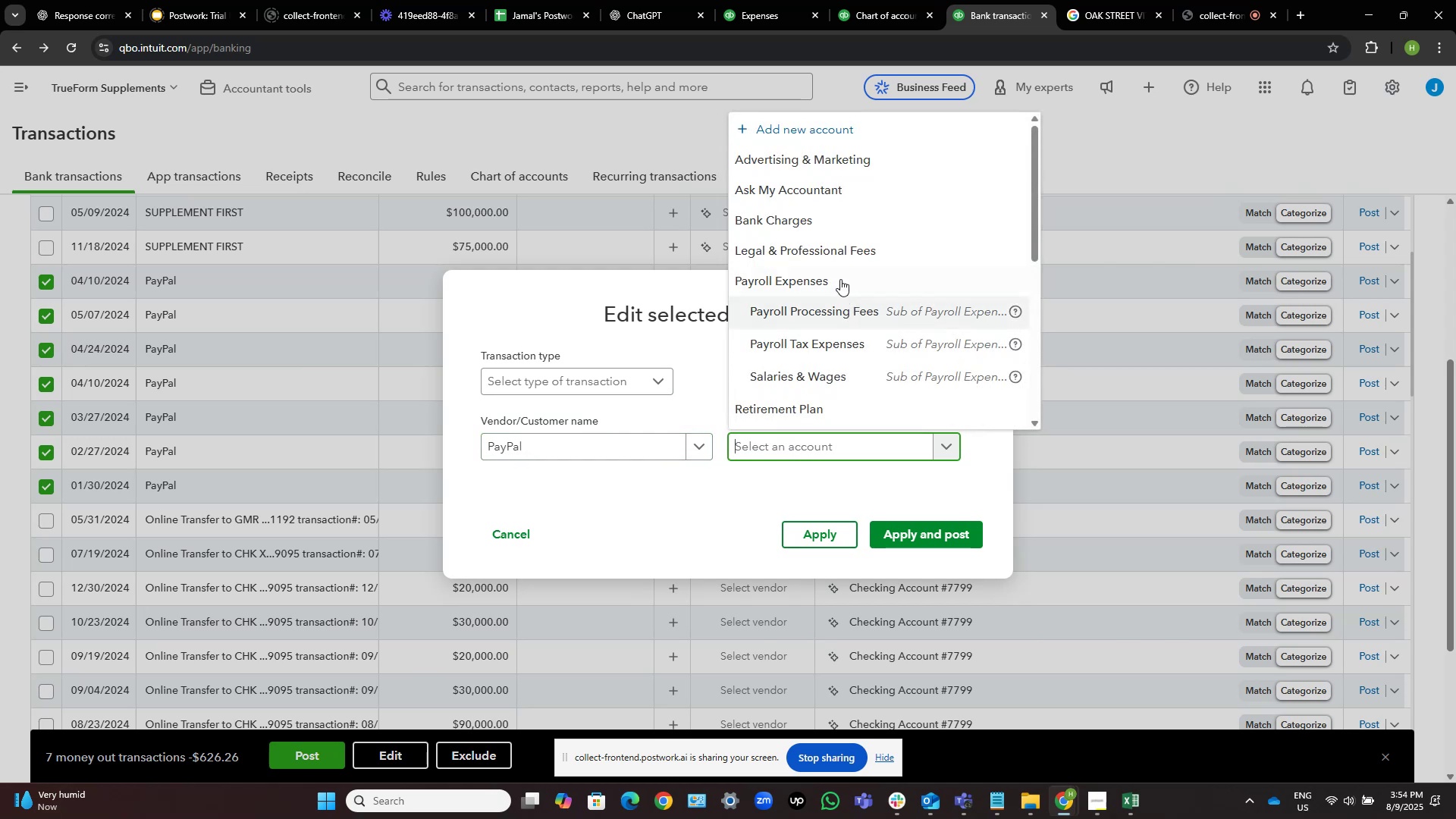 
scroll: coordinate [863, 314], scroll_direction: down, amount: 4.0
 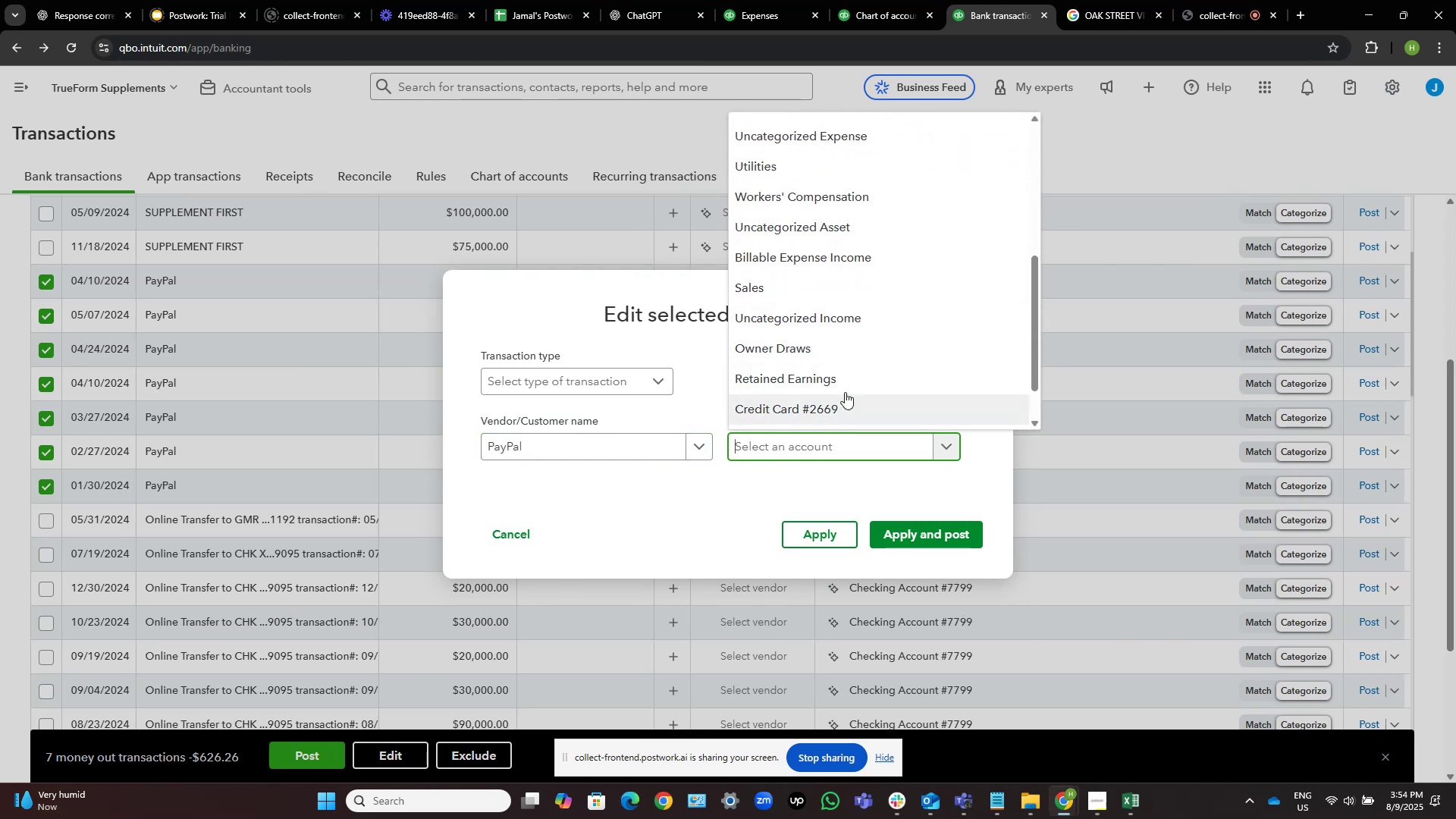 
scroll: coordinate [832, 328], scroll_direction: up, amount: 1.0
 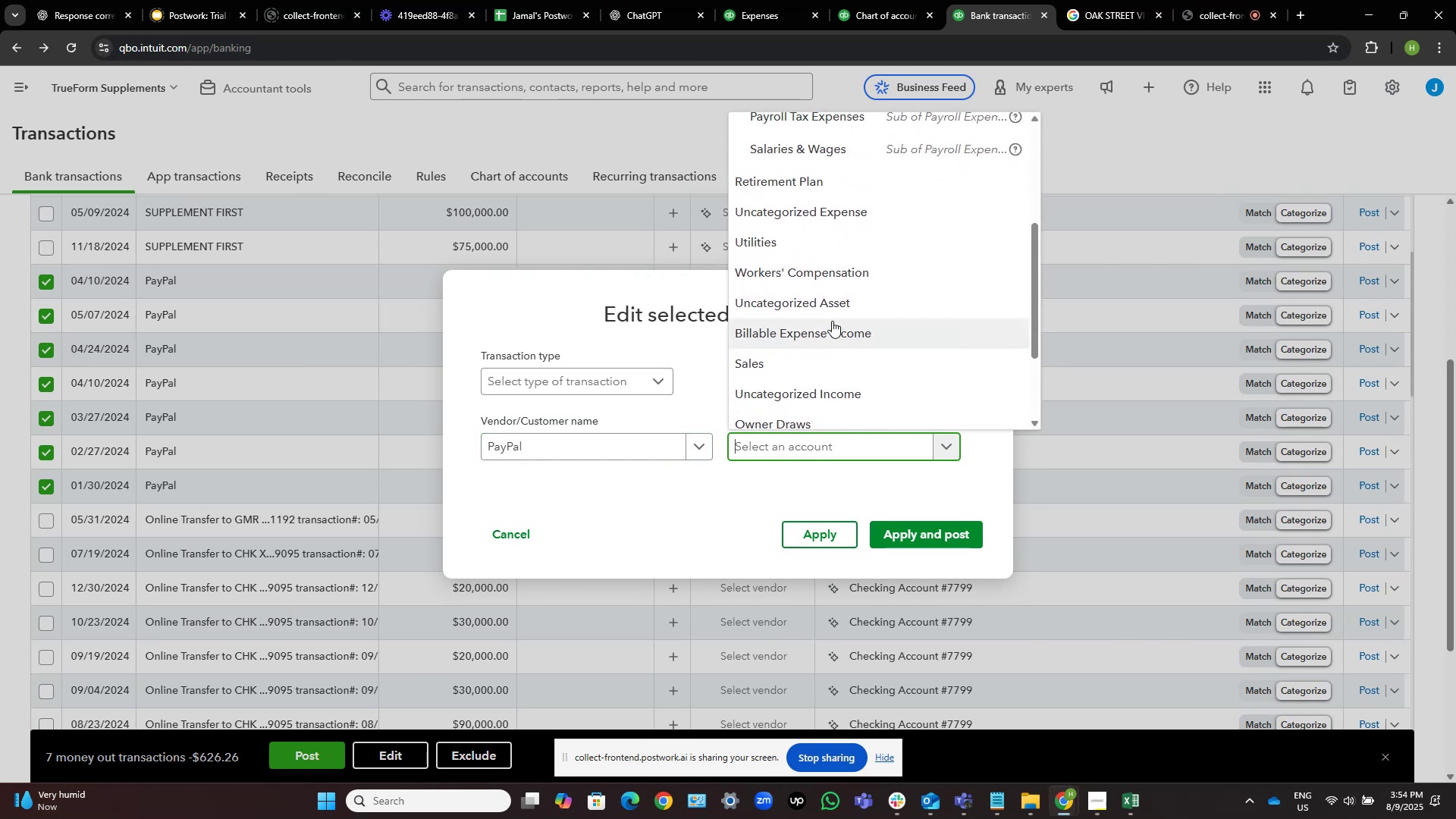 
type(cos)
 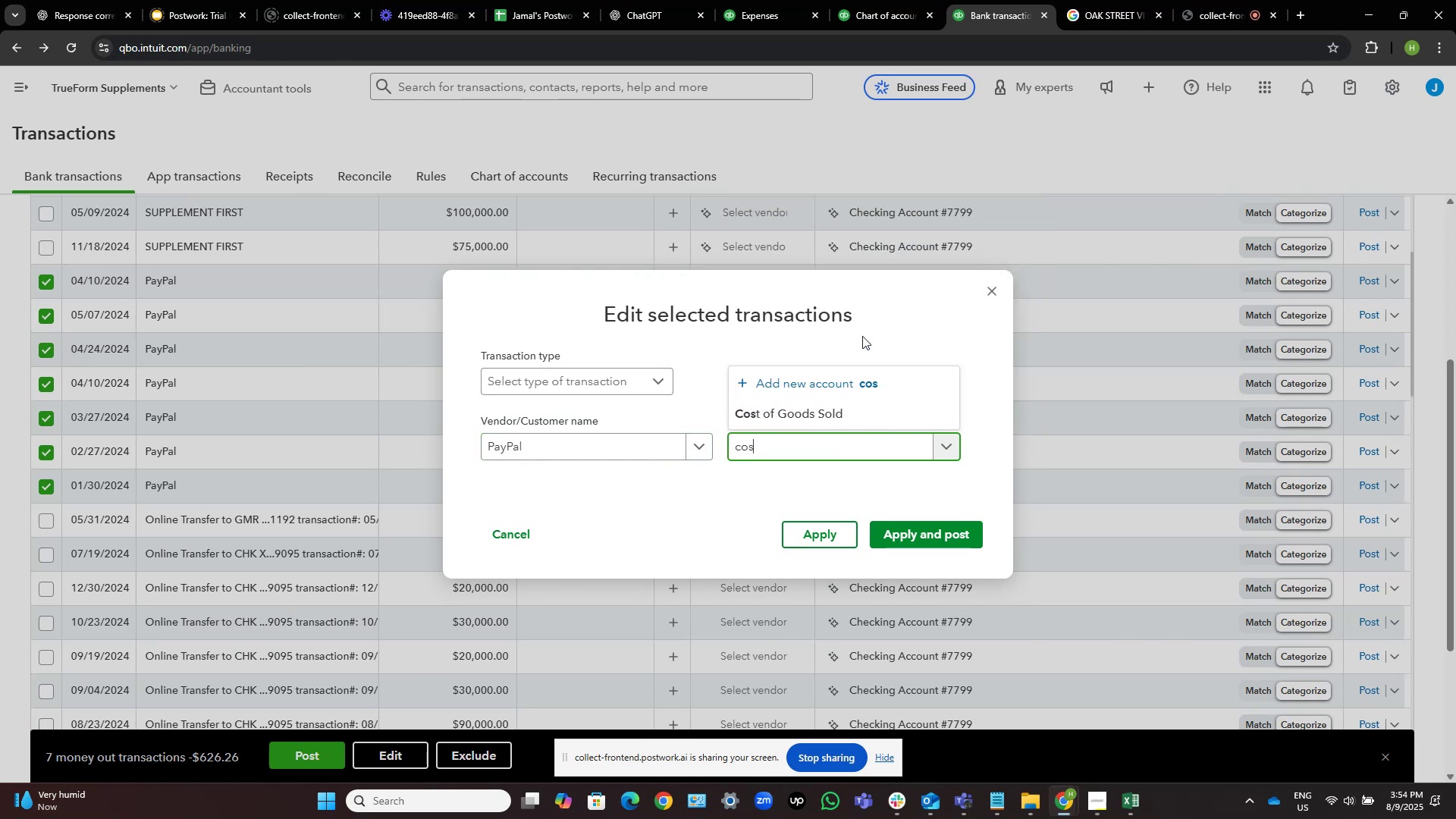 
left_click([835, 408])
 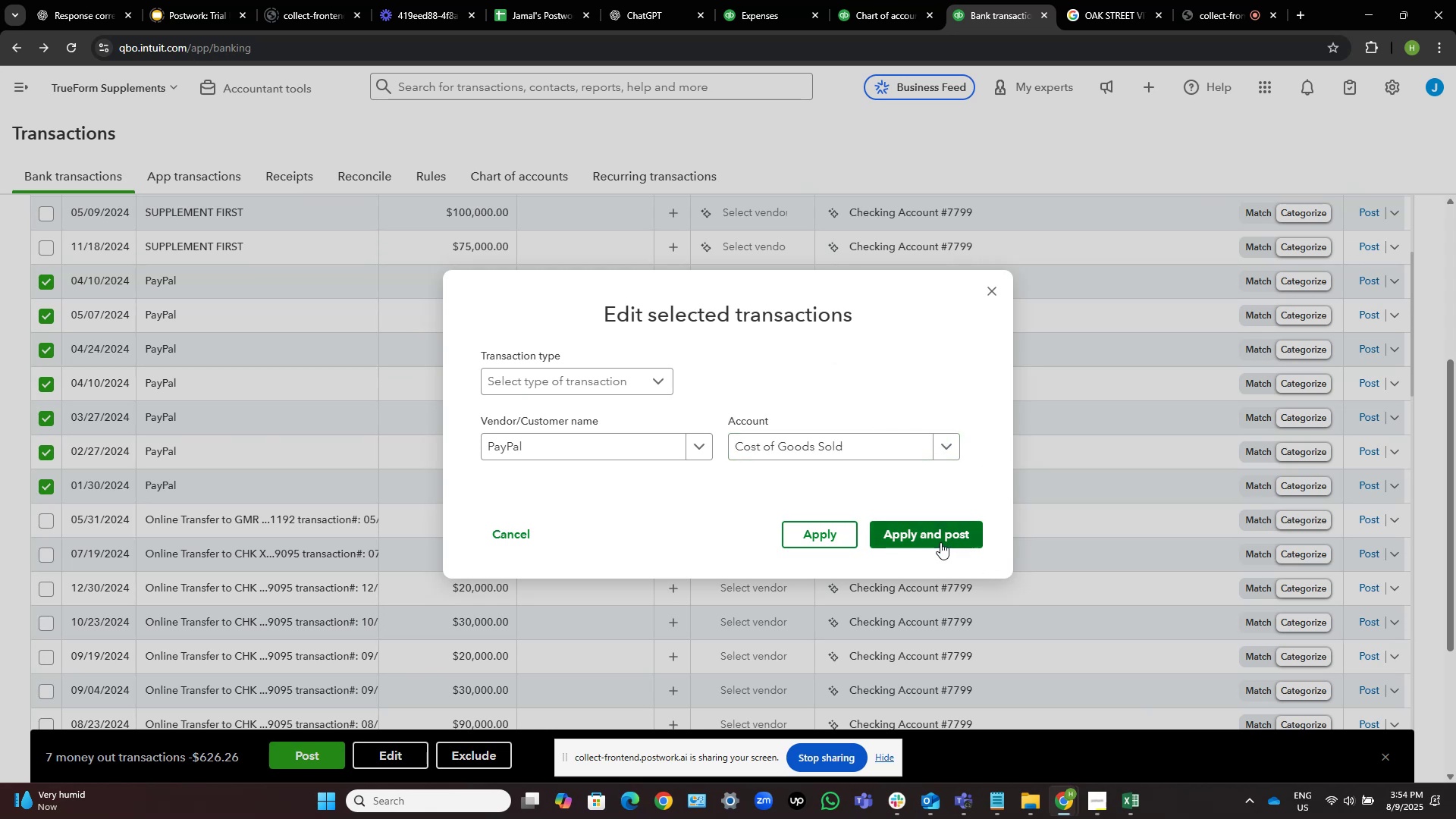 
left_click([935, 535])
 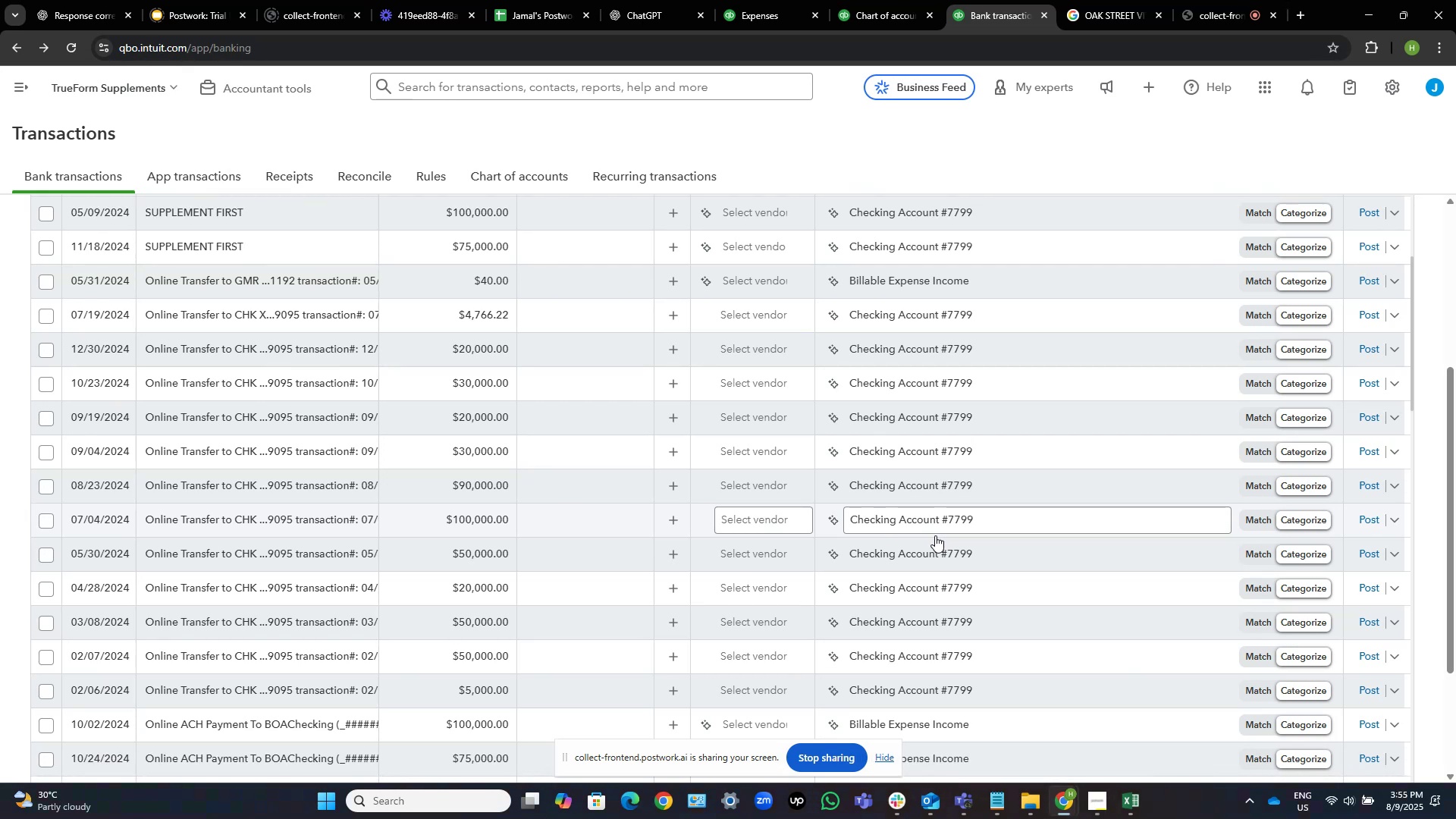 
wait(50.55)
 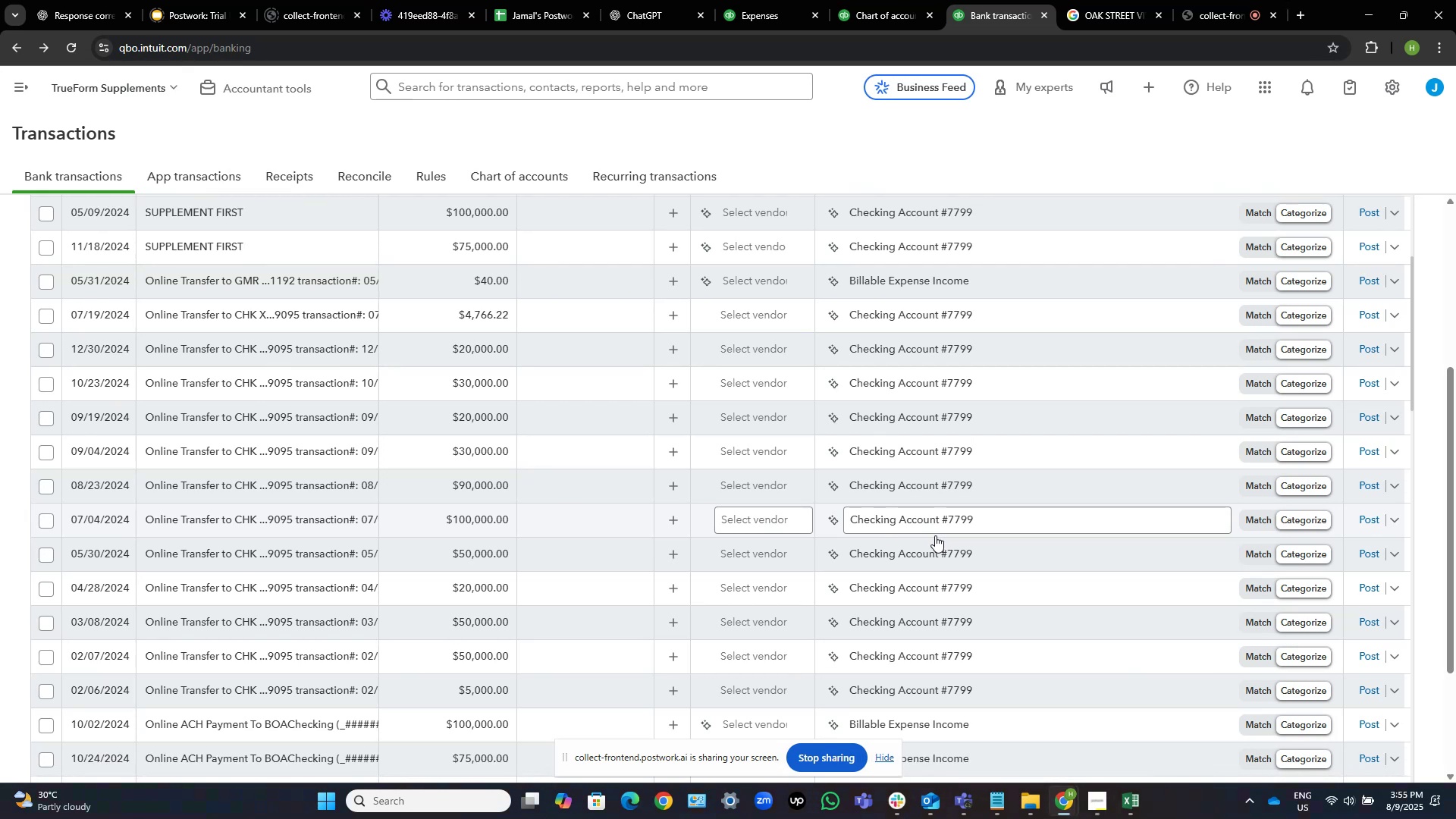 
scroll: coordinate [301, 488], scroll_direction: down, amount: 14.0
 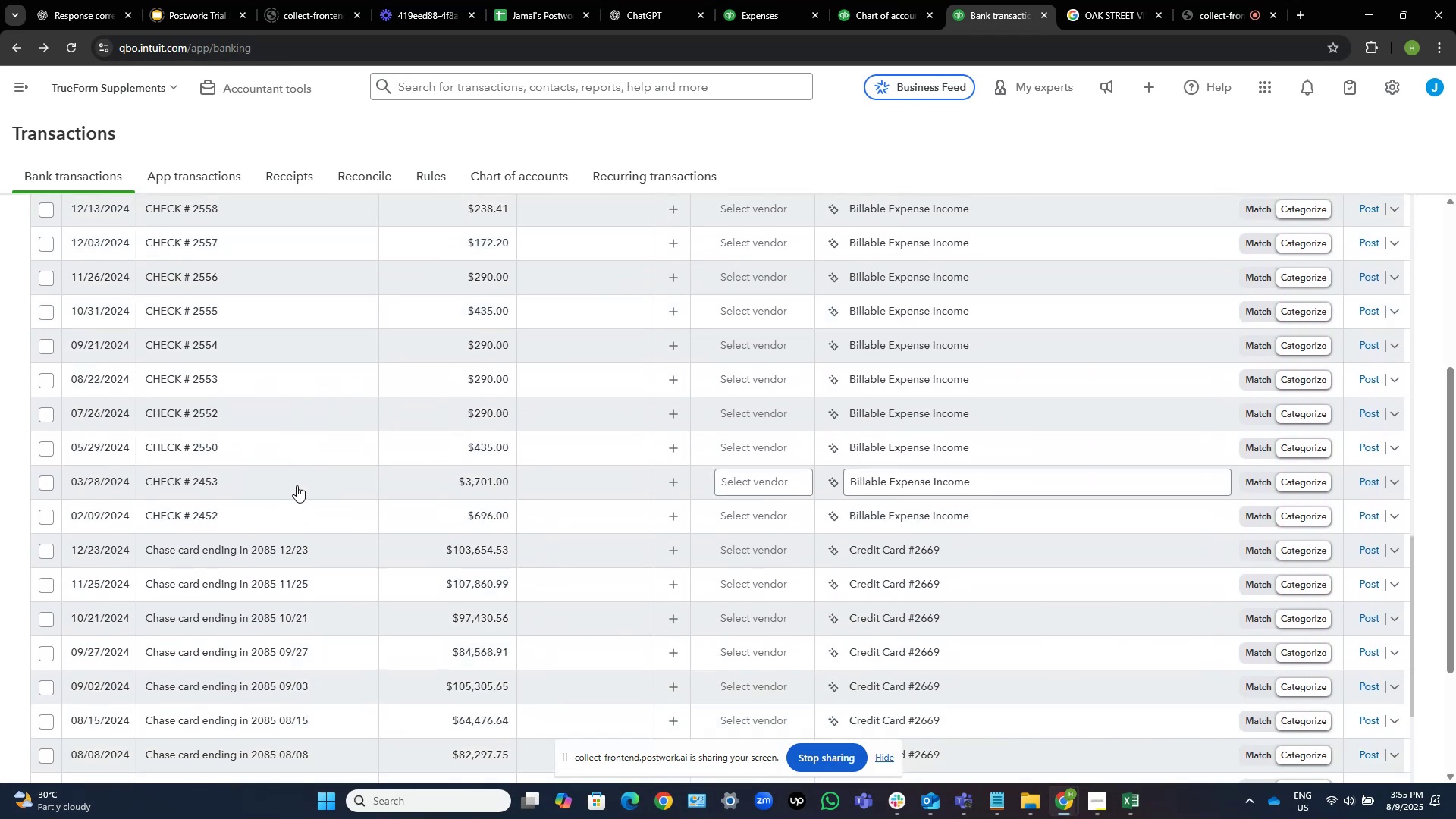 
scroll: coordinate [298, 485], scroll_direction: down, amount: 2.0
 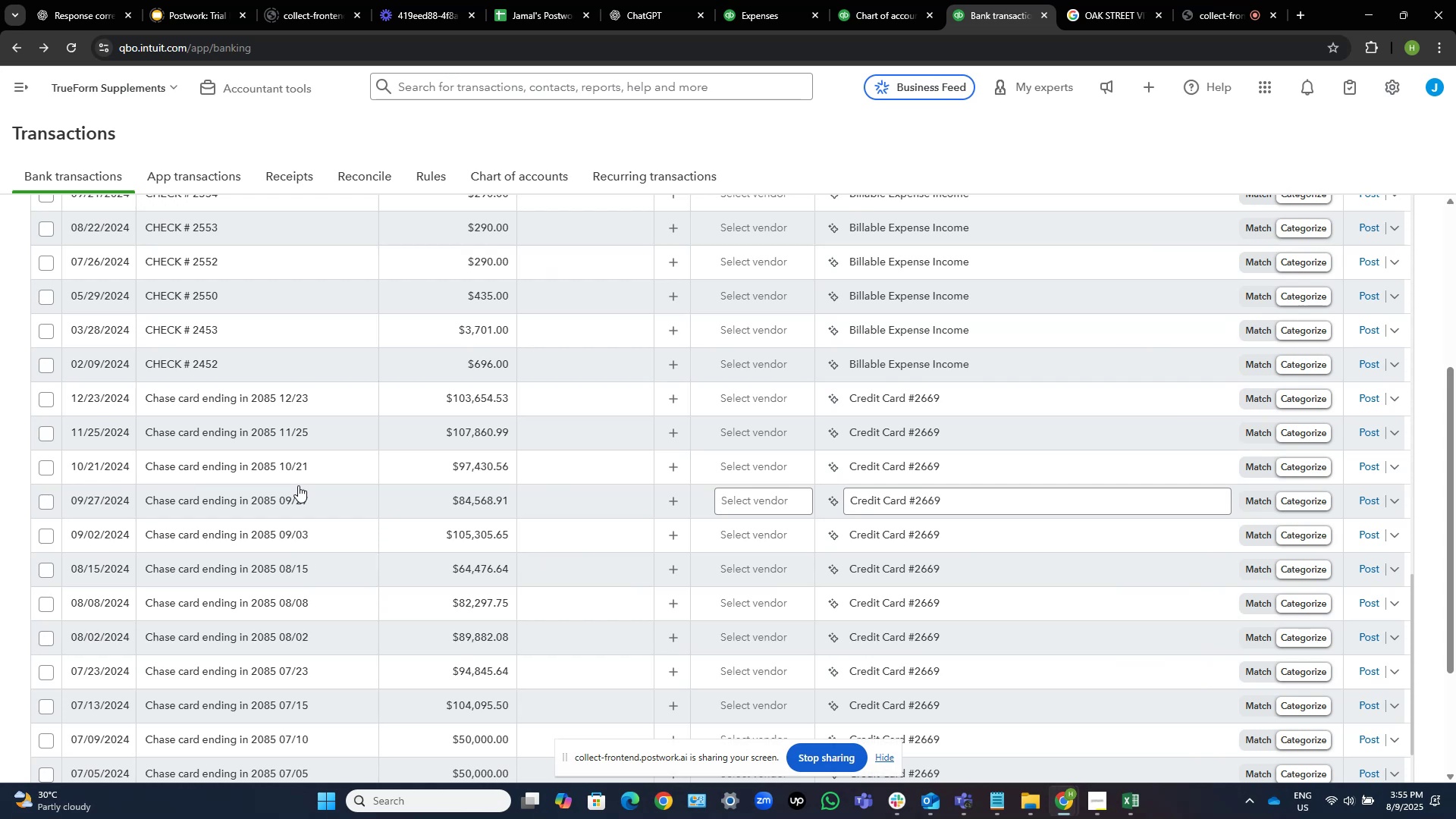 
wait(18.78)
 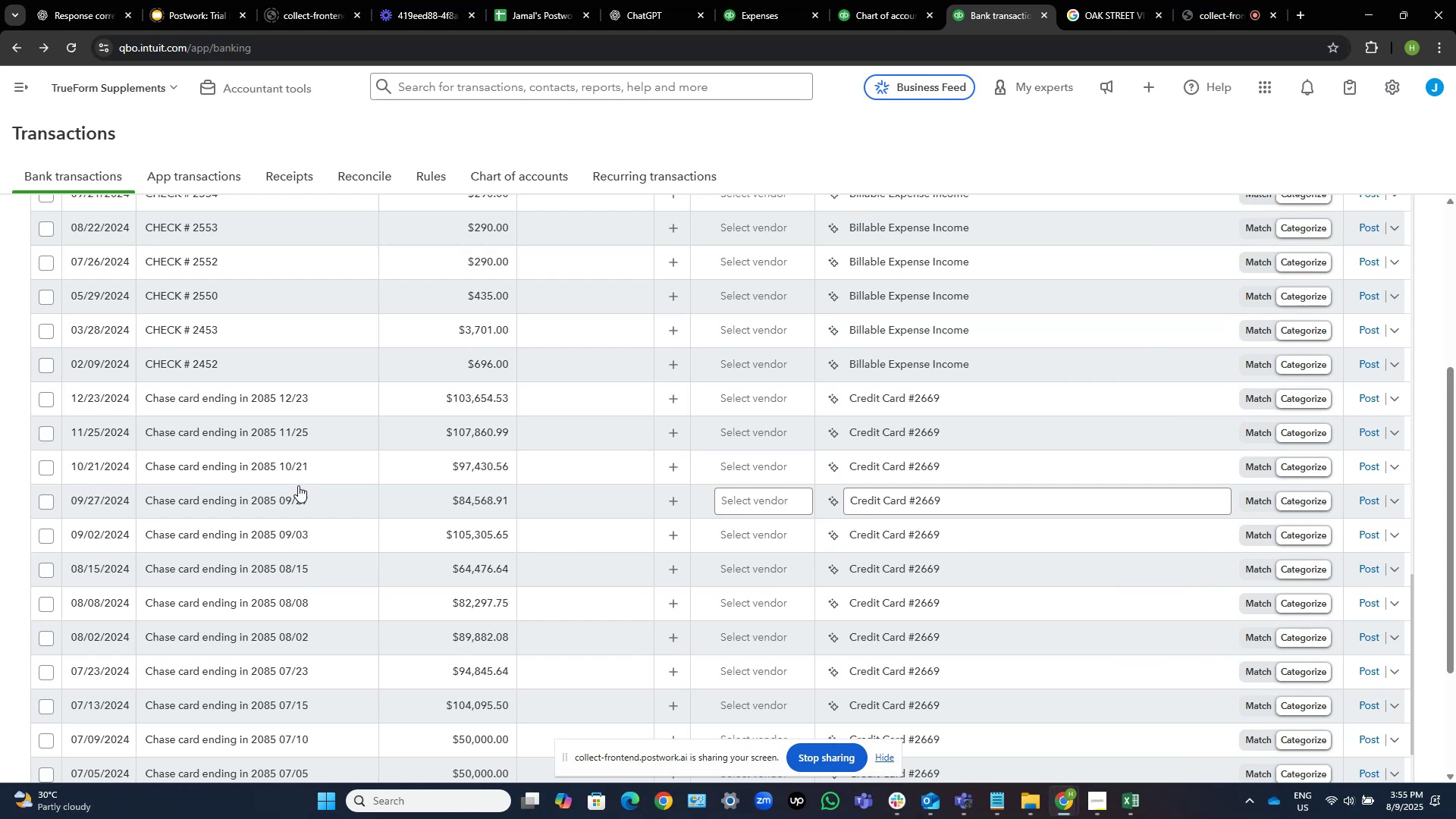 
scroll: coordinate [316, 474], scroll_direction: down, amount: 18.0
 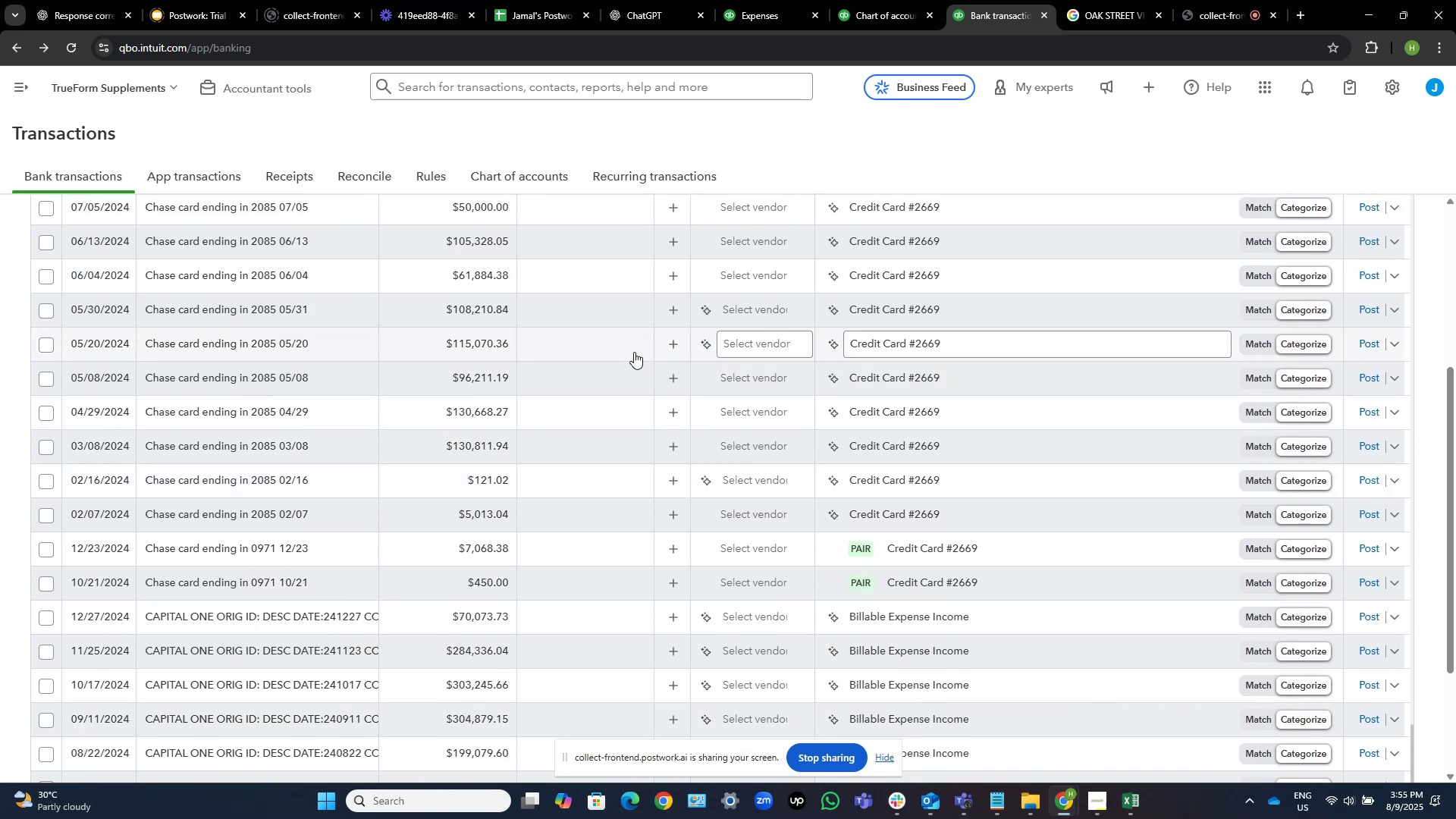 
wait(10.41)
 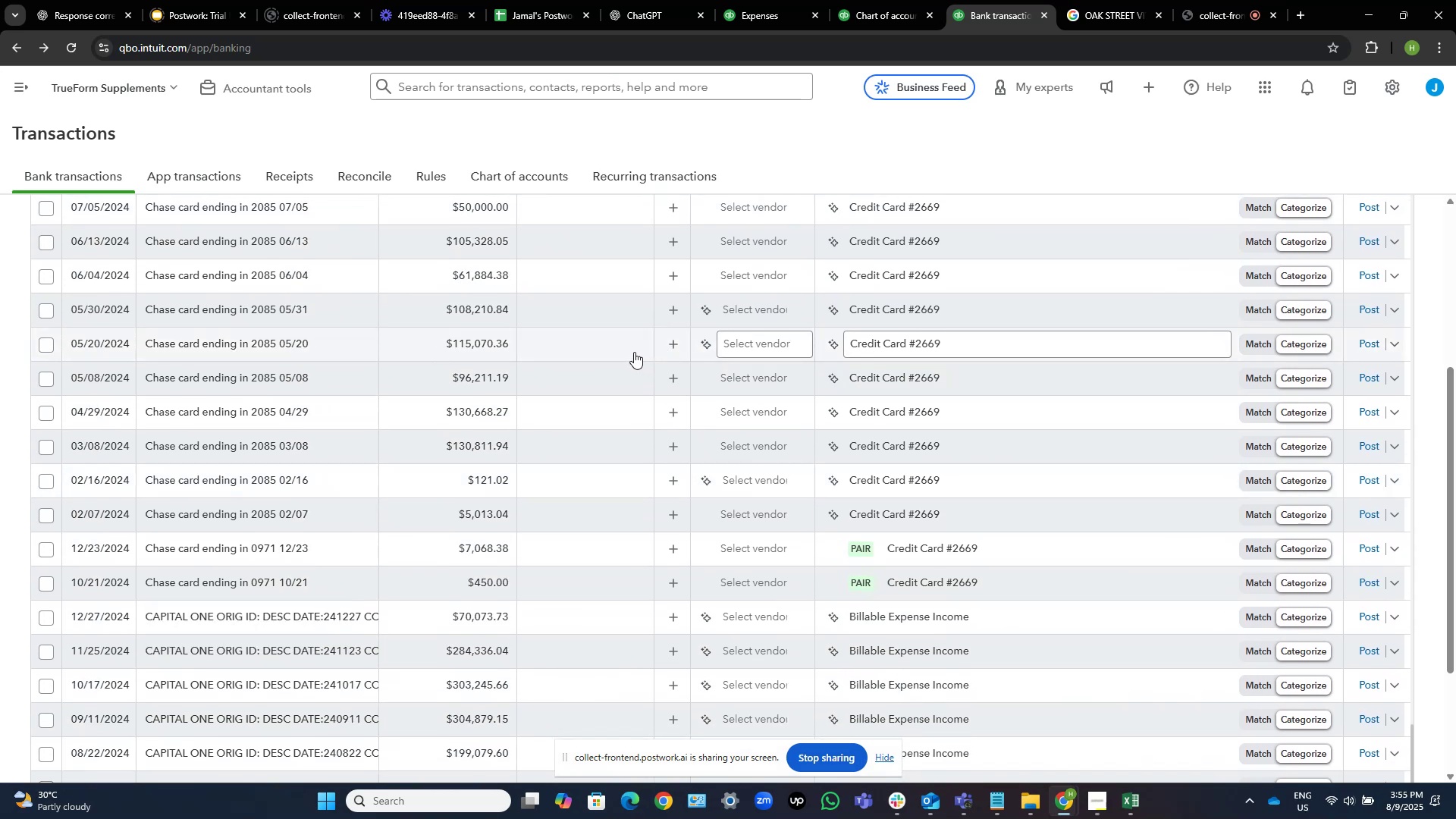 
scroll: coordinate [237, 601], scroll_direction: down, amount: 3.0
 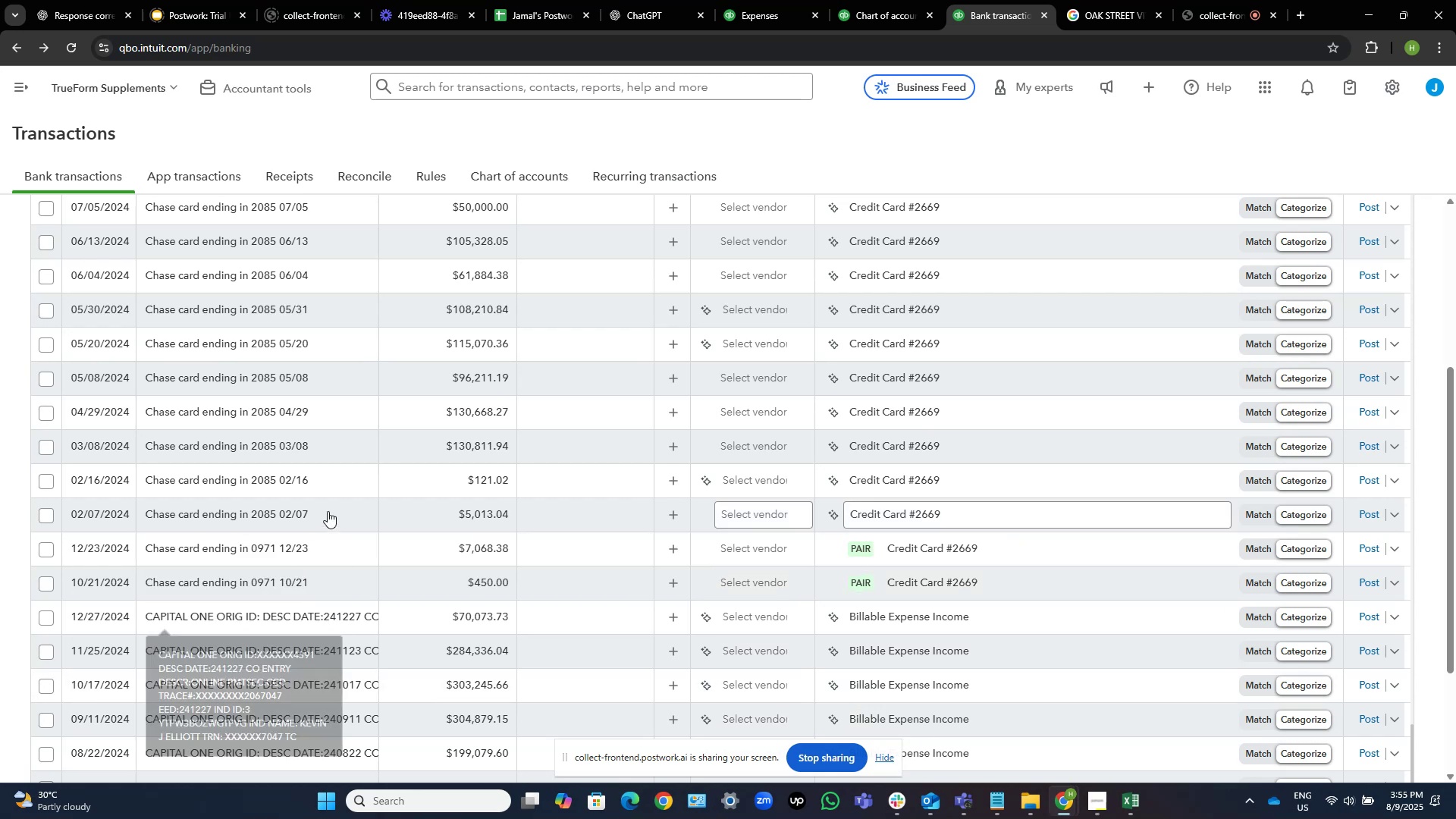 
scroll: coordinate [179, 362], scroll_direction: up, amount: 5.0
 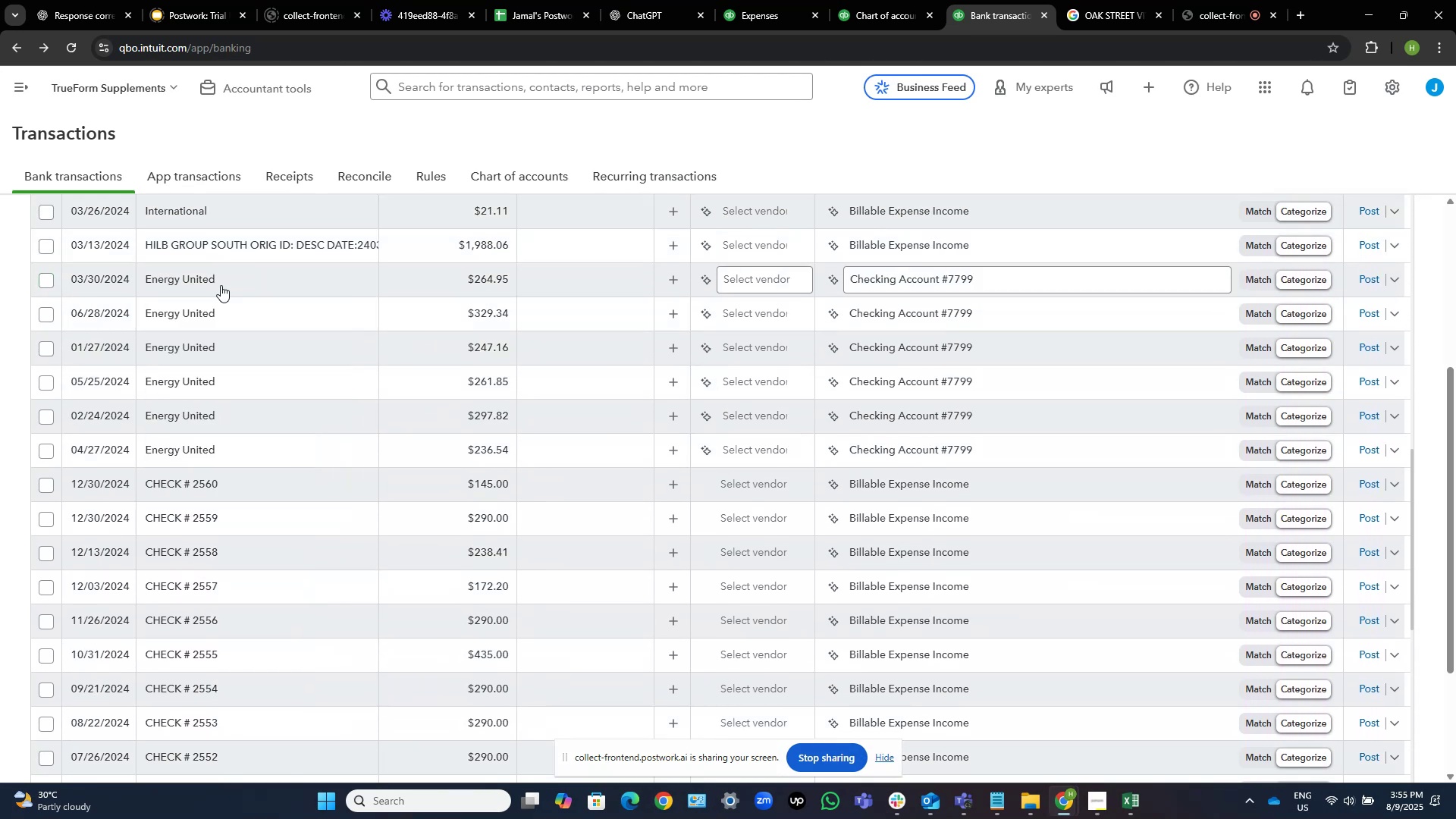 
mouse_move([171, 284])
 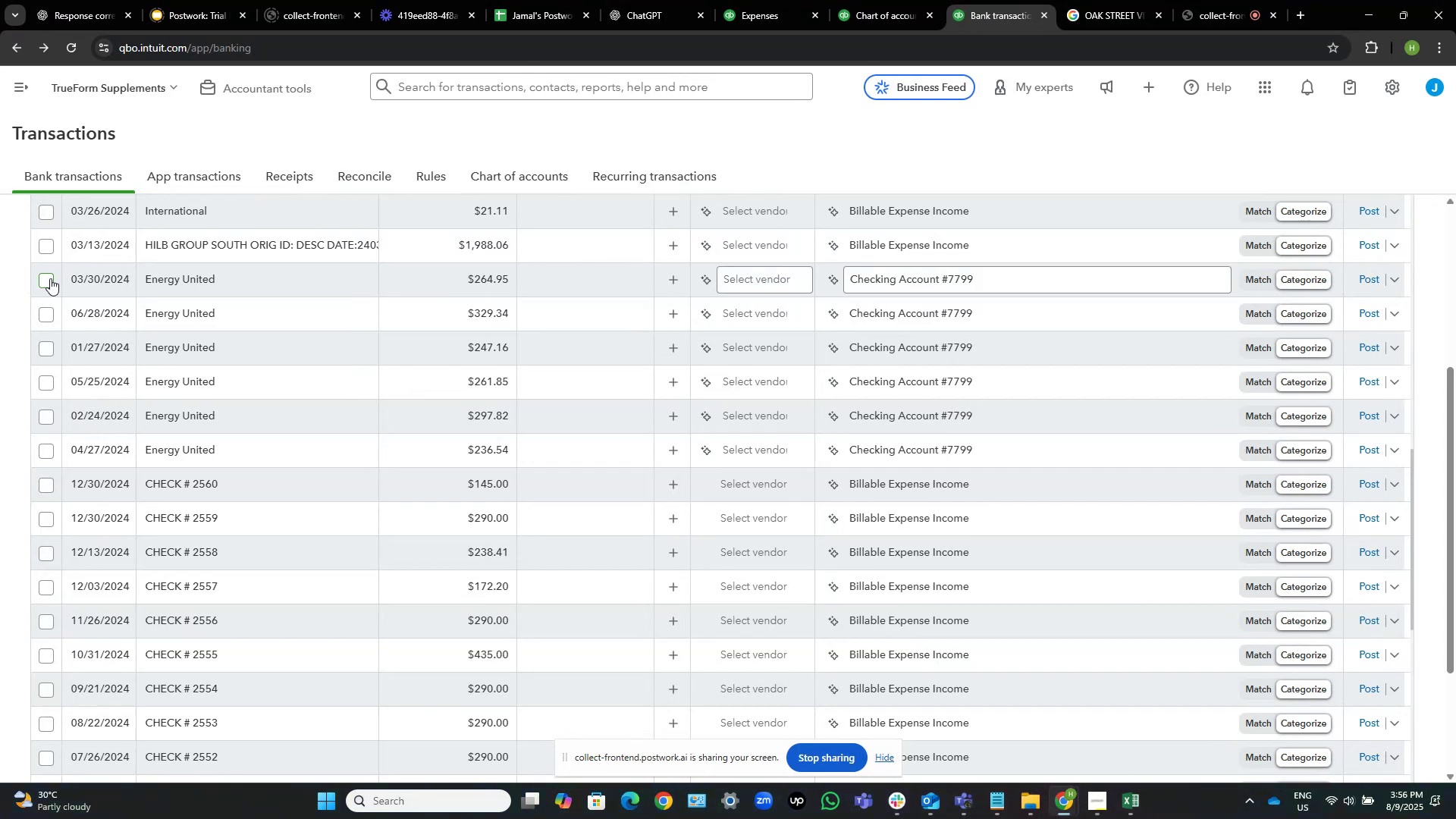 
left_click([48, 279])
 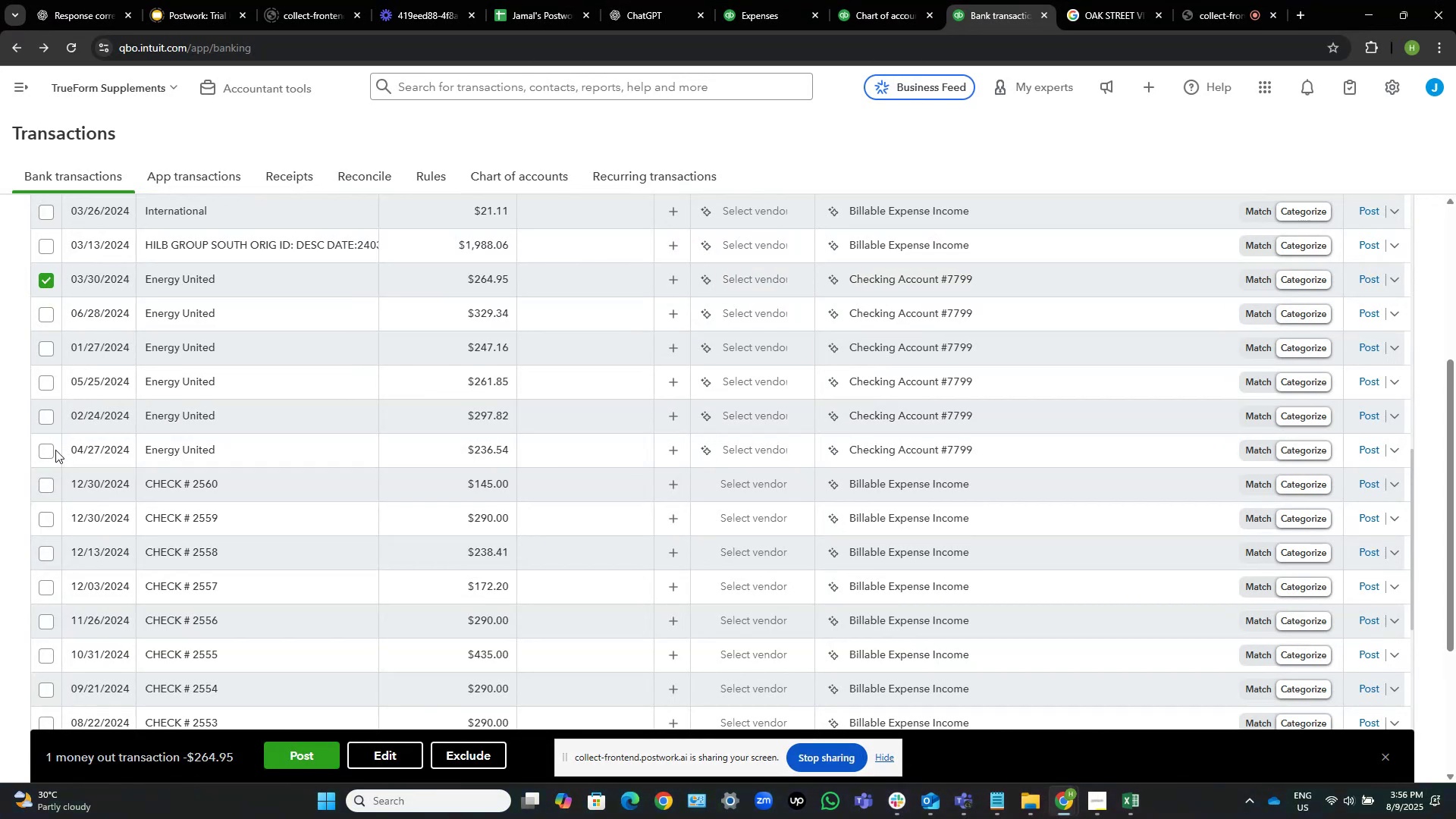 
left_click([46, 452])
 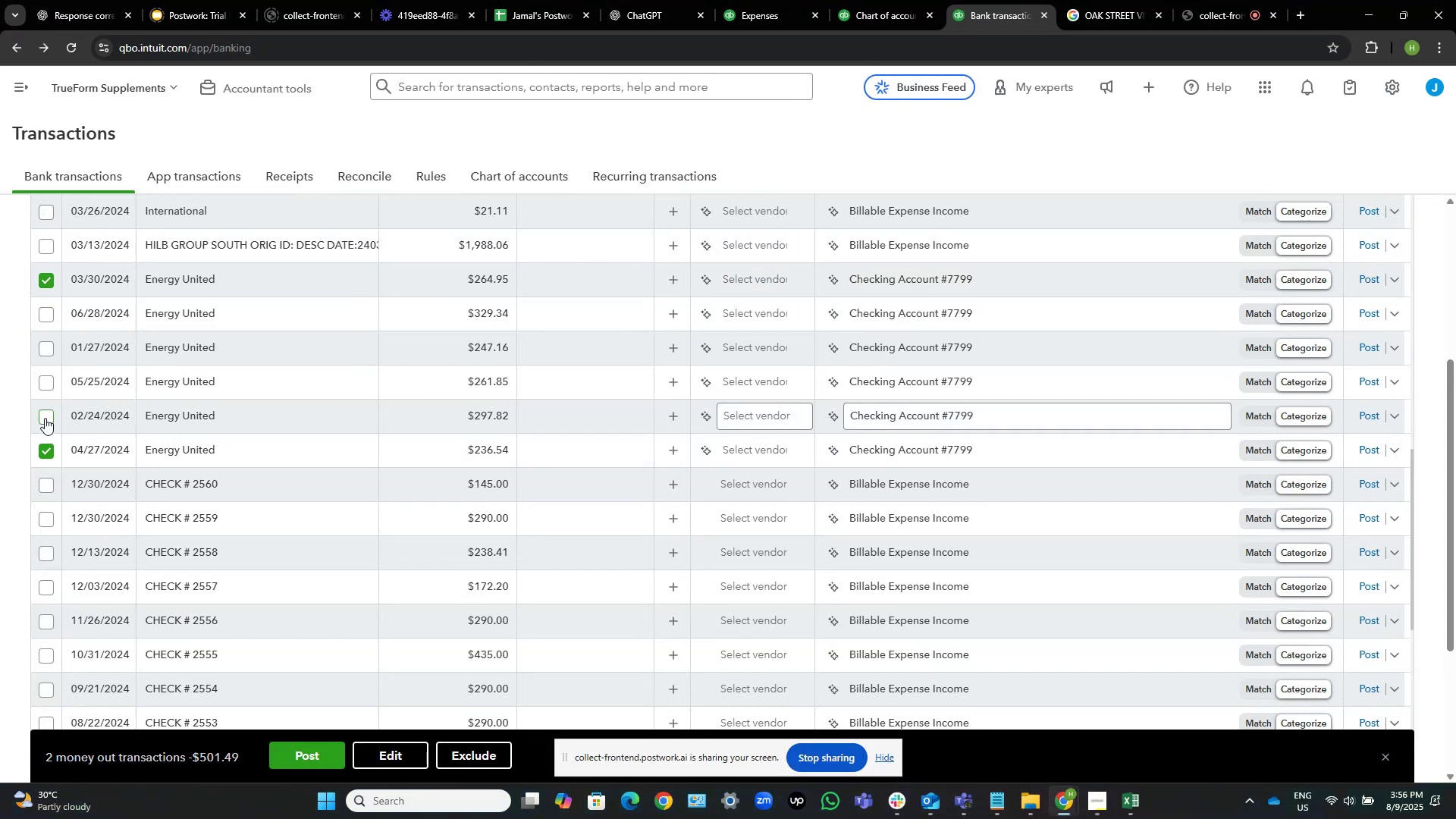 
left_click([45, 416])
 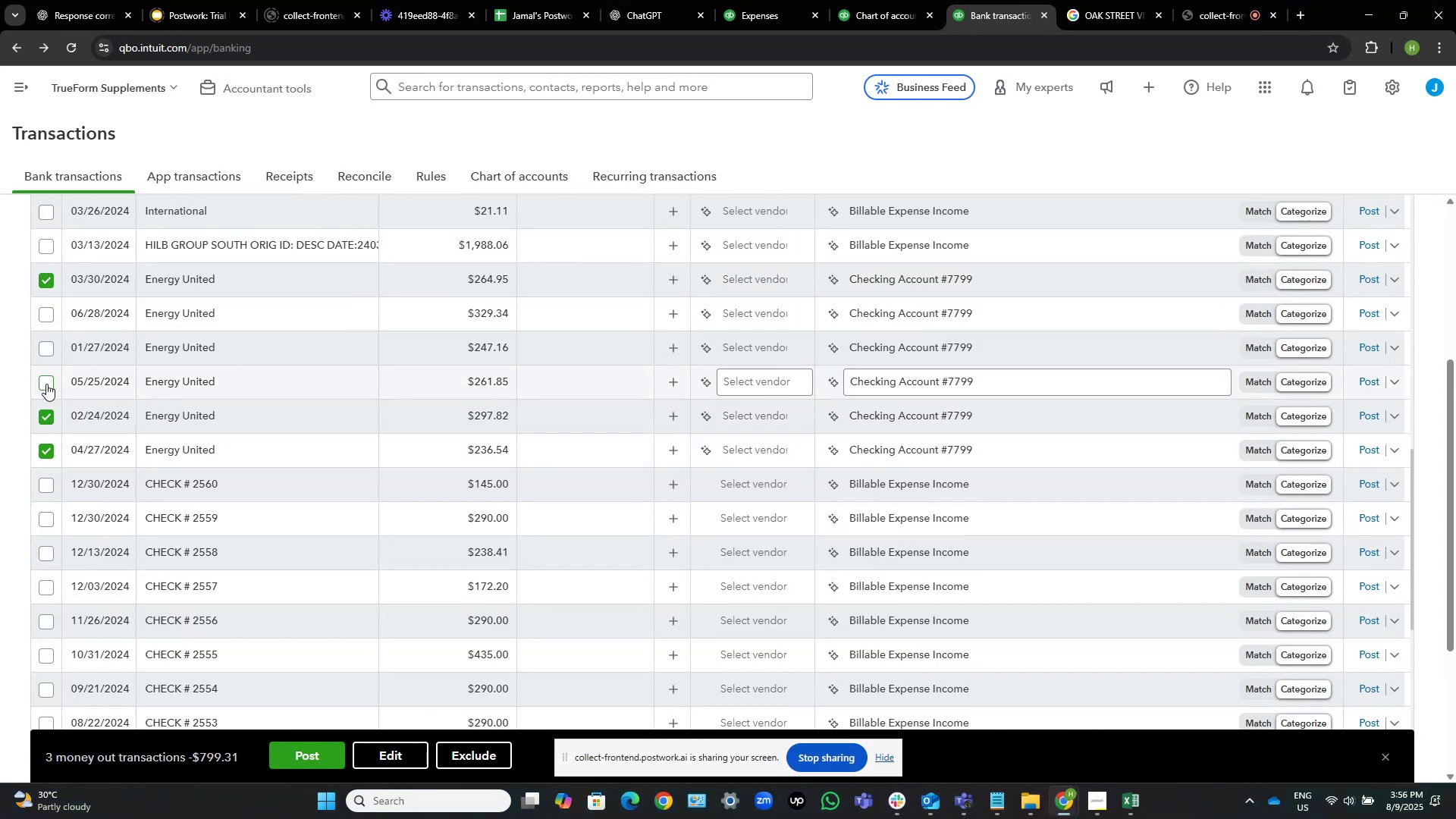 
left_click([46, 384])
 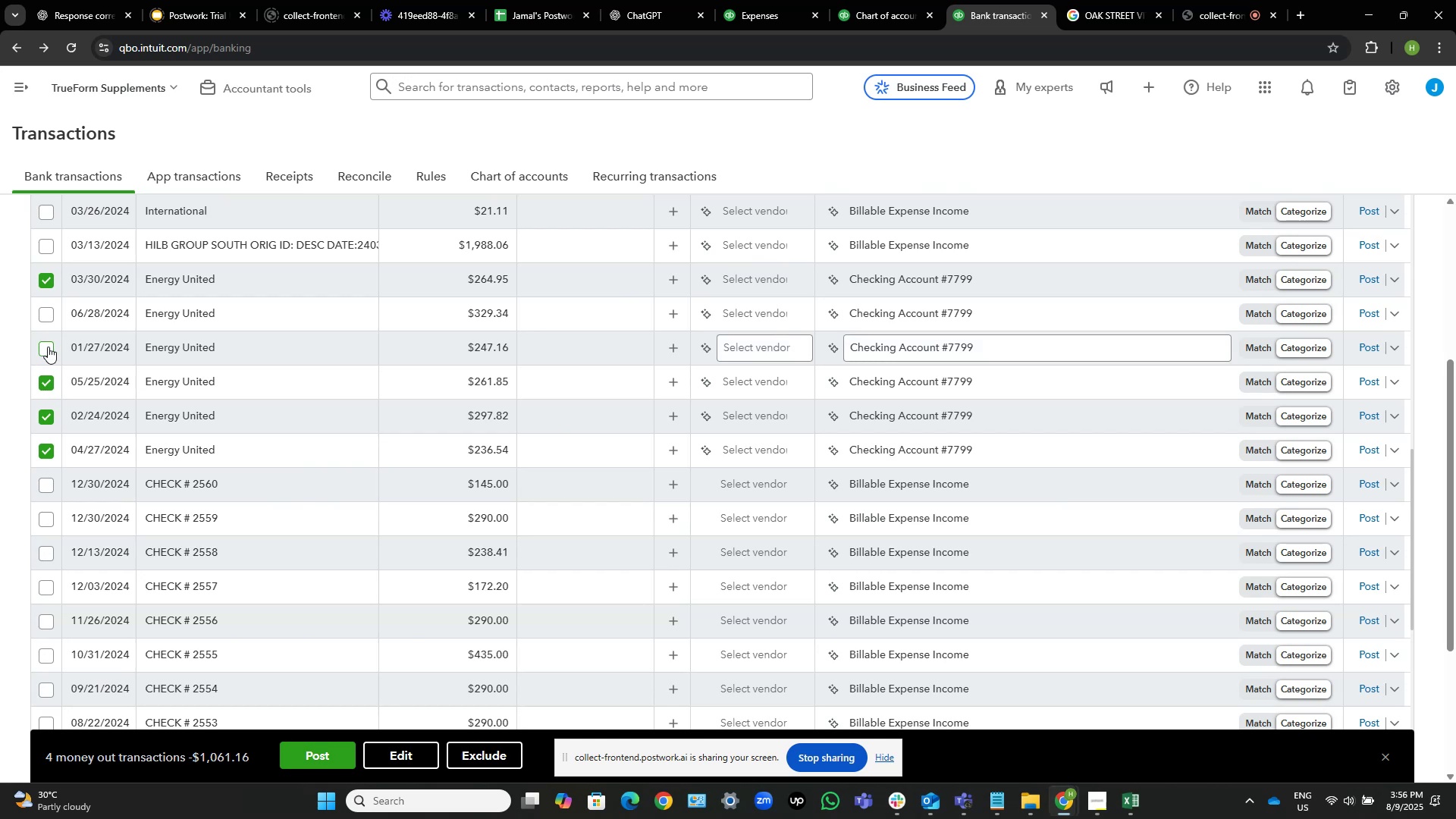 
left_click([46, 347])
 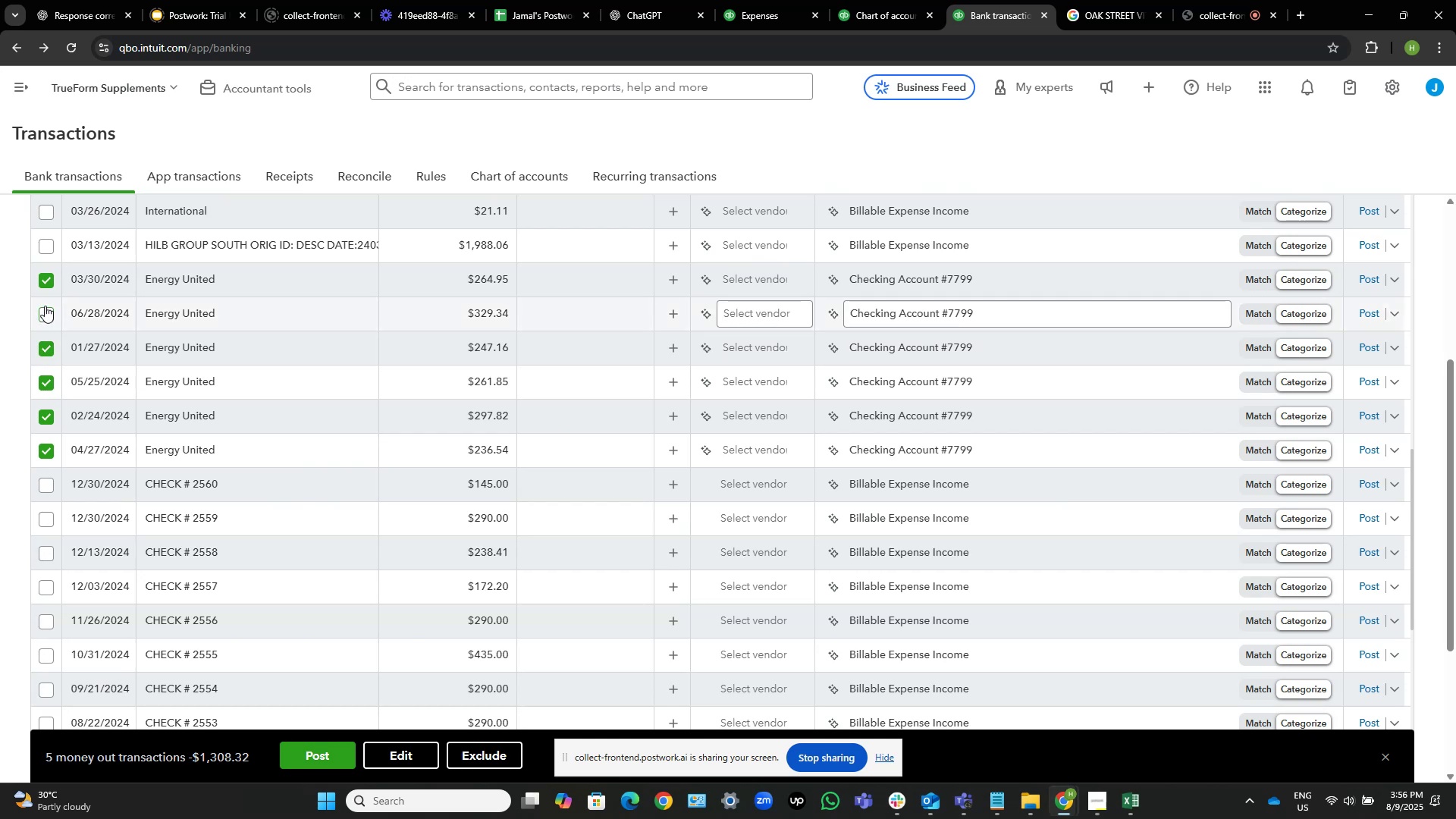 
left_click([49, 316])
 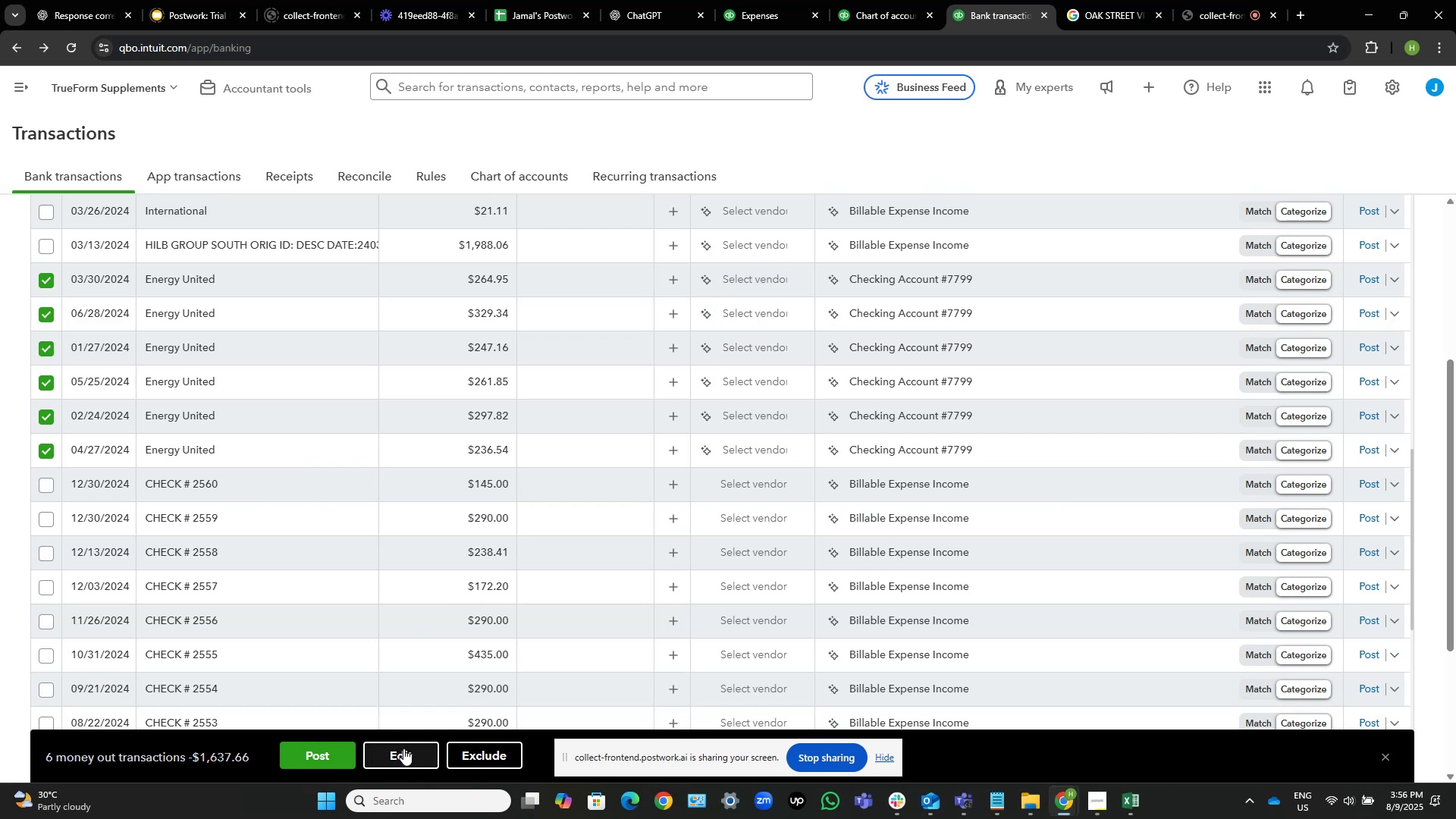 
left_click([403, 752])
 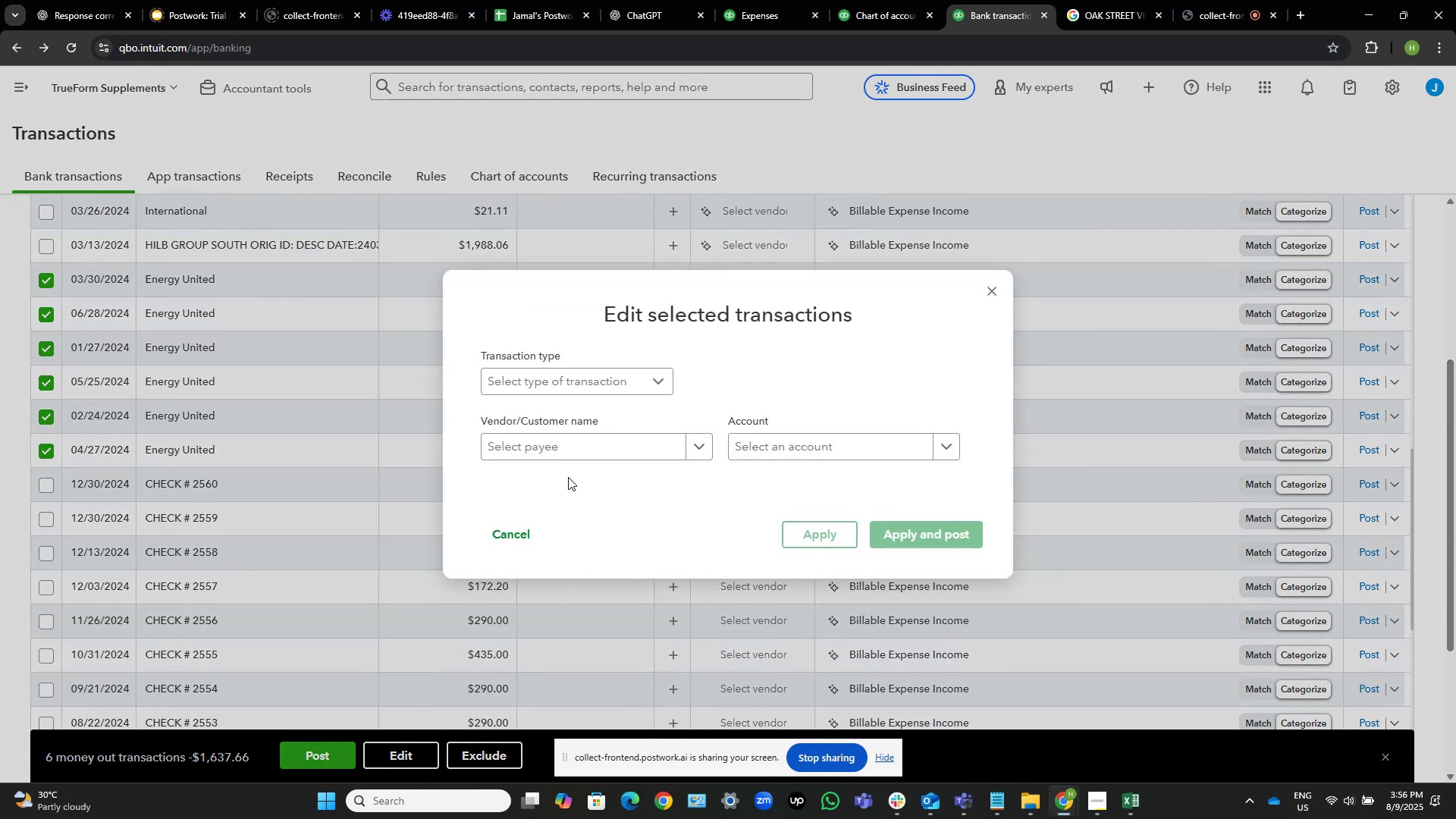 
left_click([595, 451])
 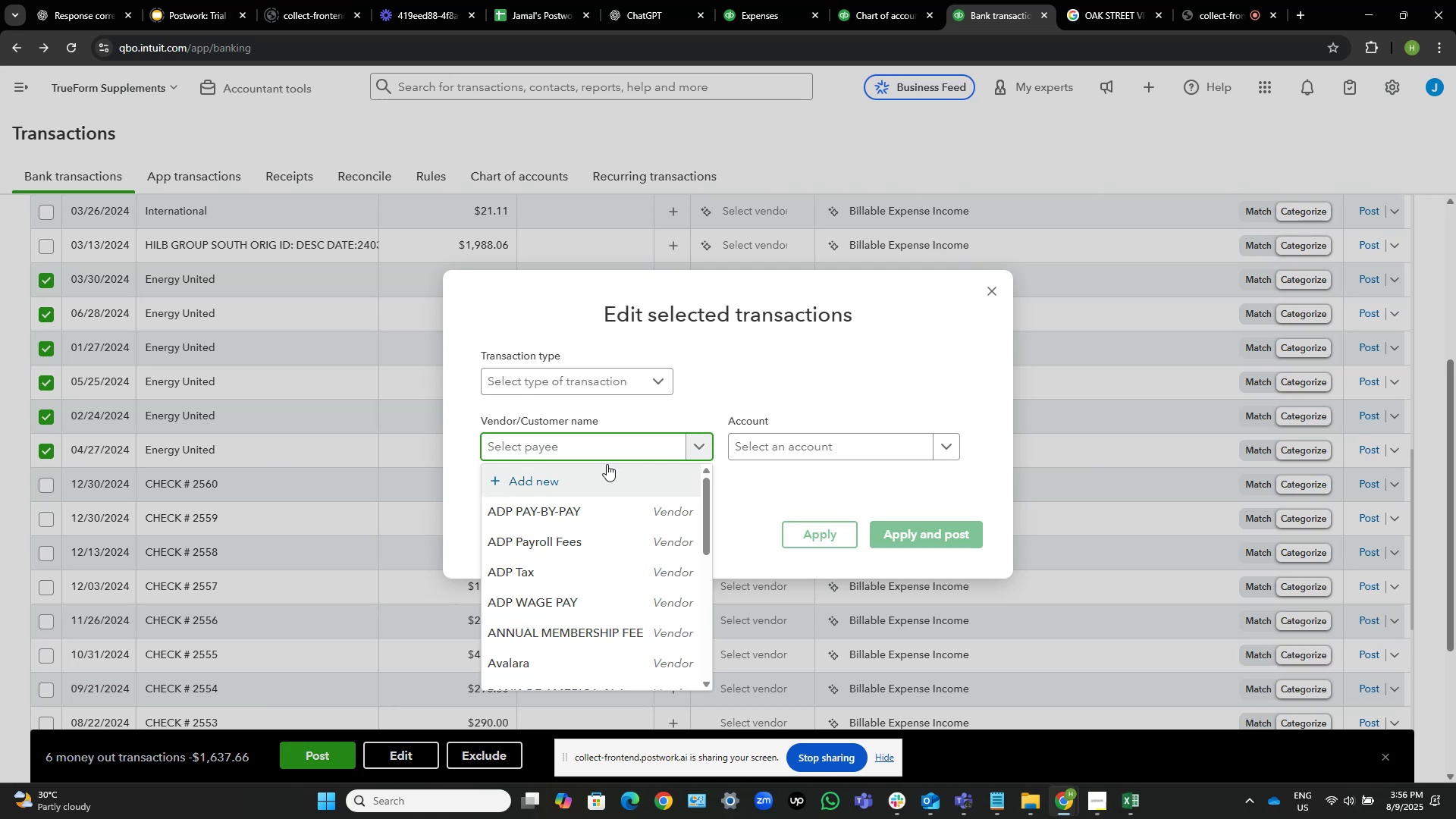 
wait(6.97)
 